 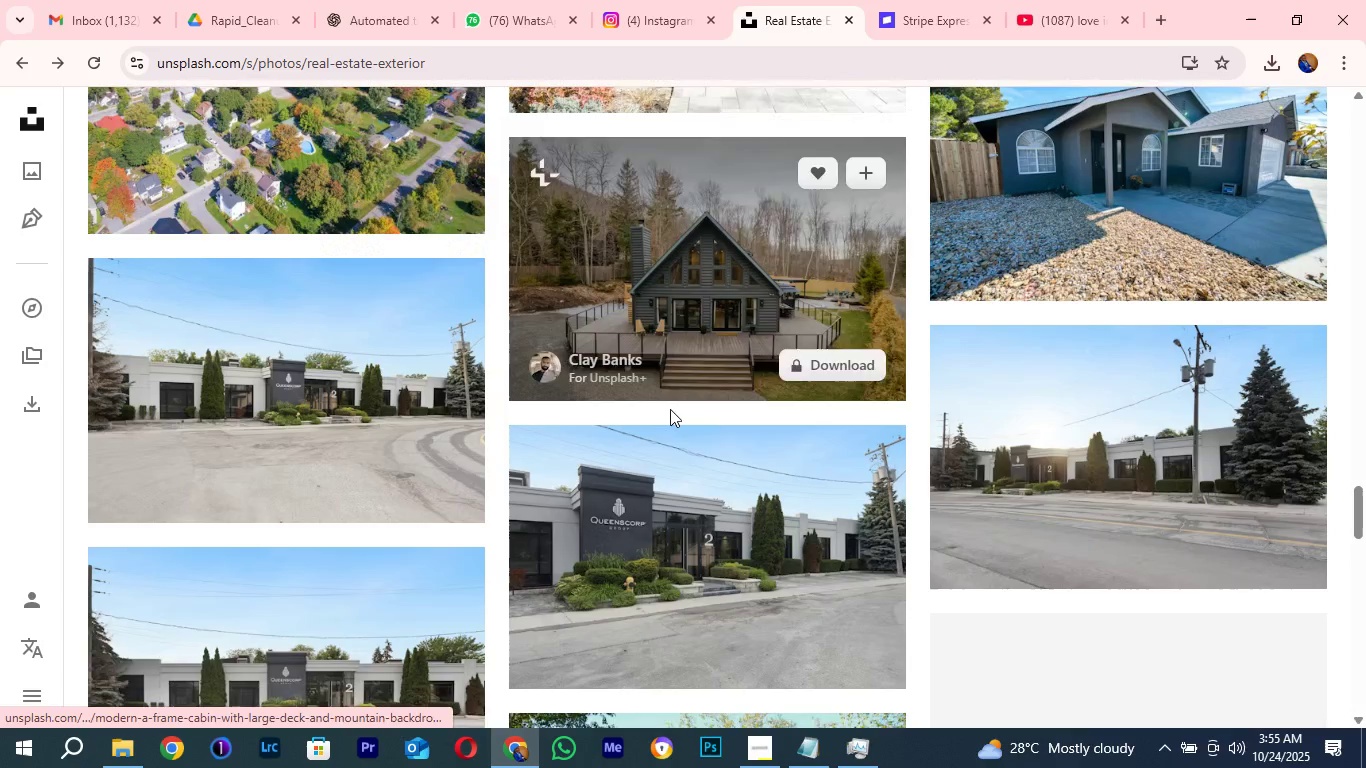 
scroll: coordinate [670, 409], scroll_direction: down, amount: 4.0
 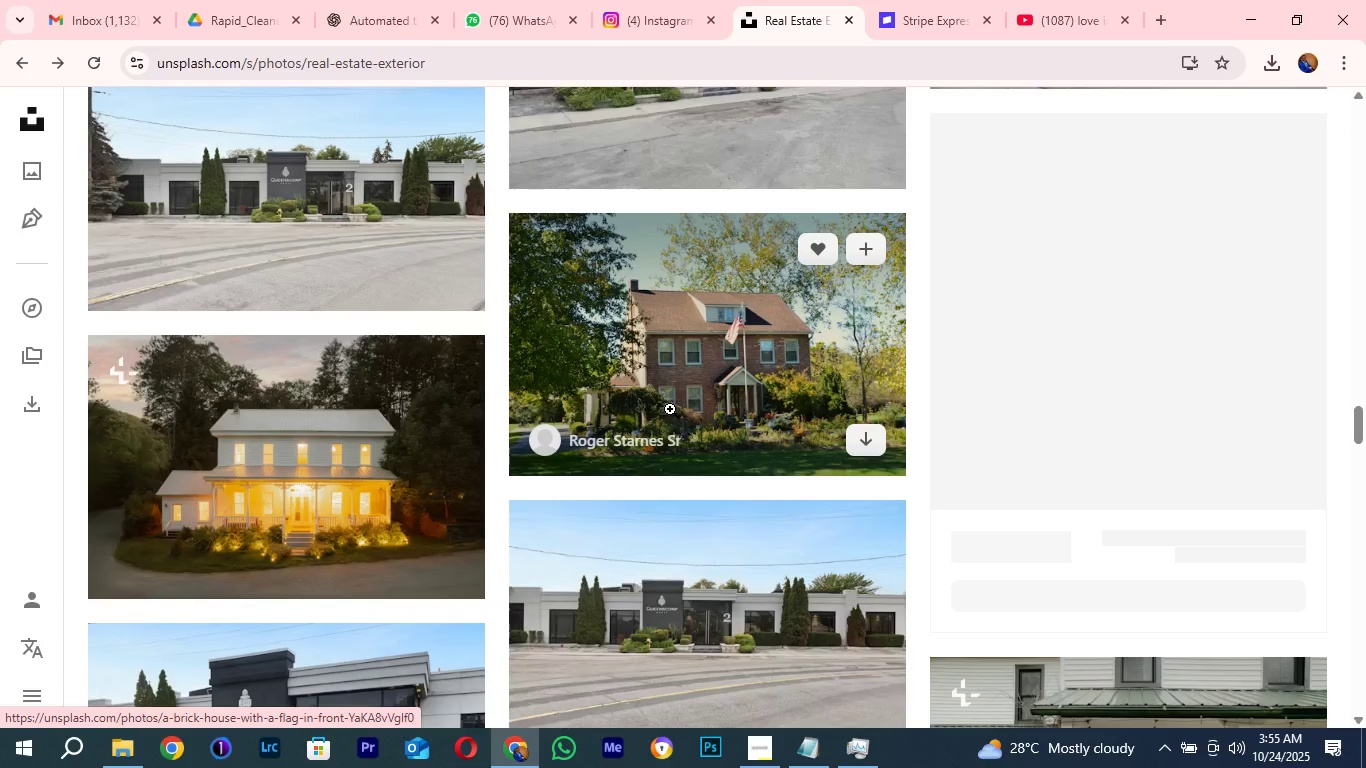 
scroll: coordinate [670, 409], scroll_direction: up, amount: 1.0
 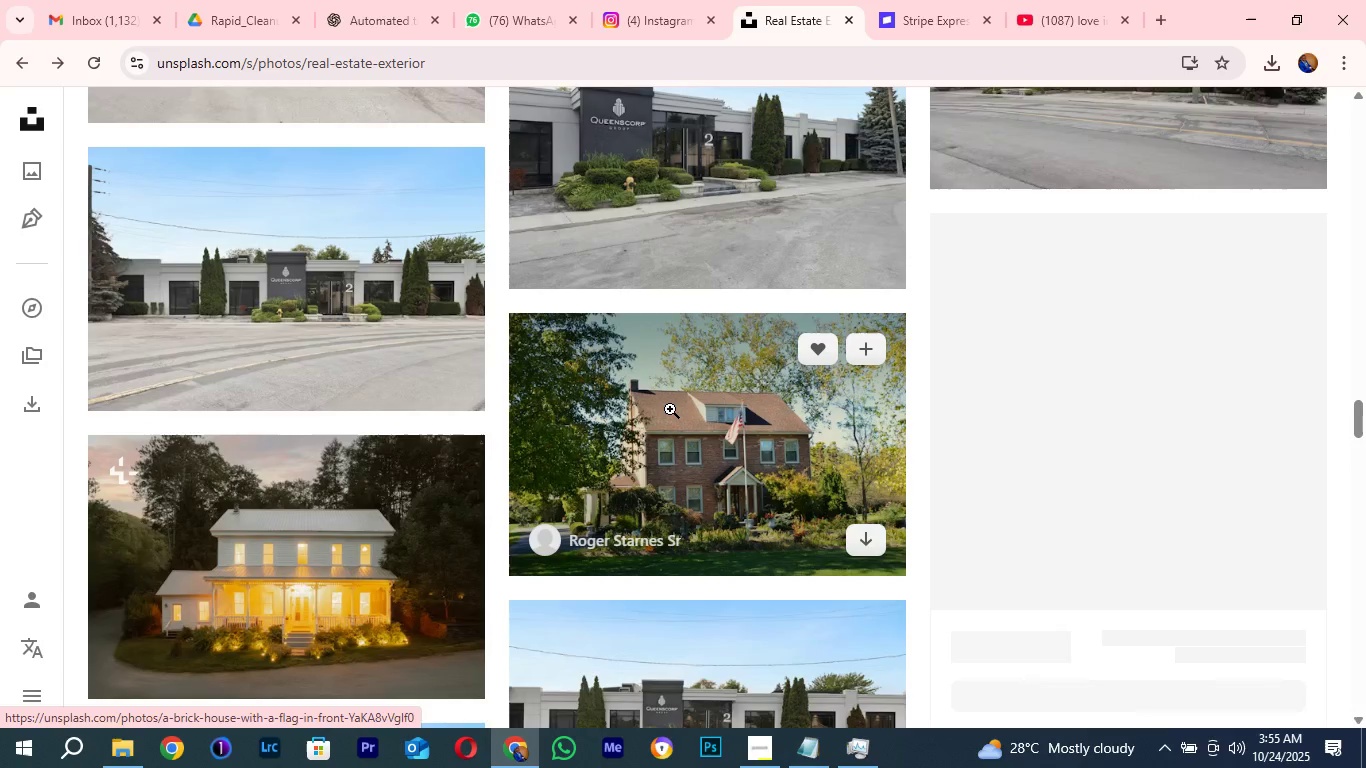 
wait(6.1)
 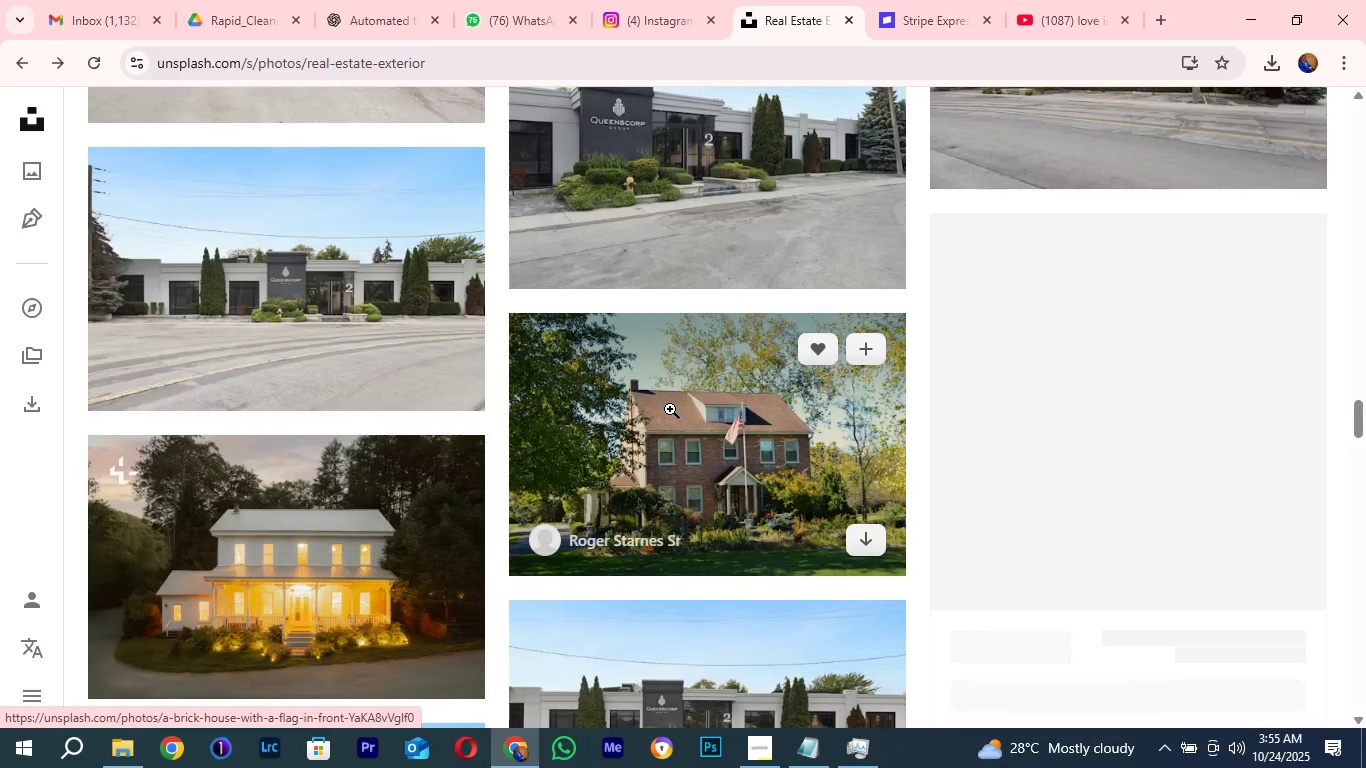 
scroll: coordinate [670, 409], scroll_direction: down, amount: 2.0
 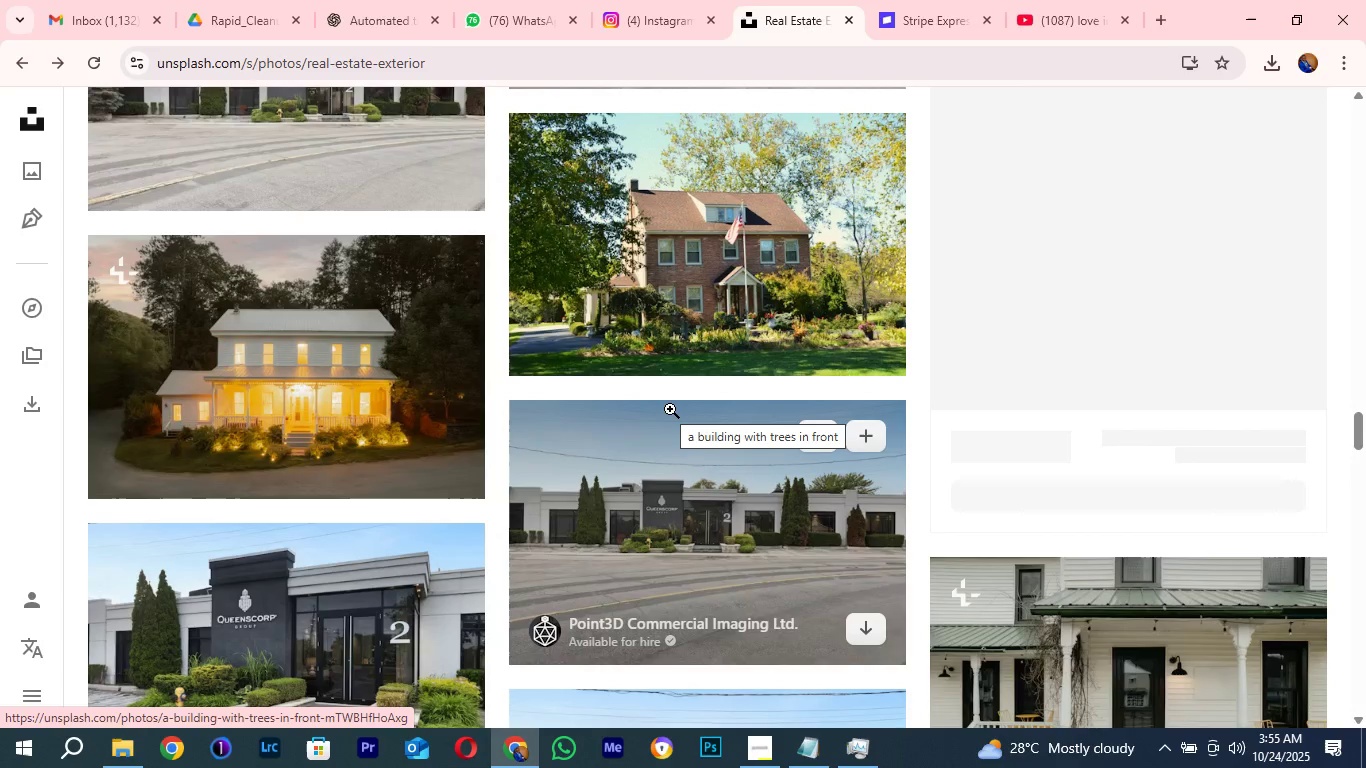 
wait(9.79)
 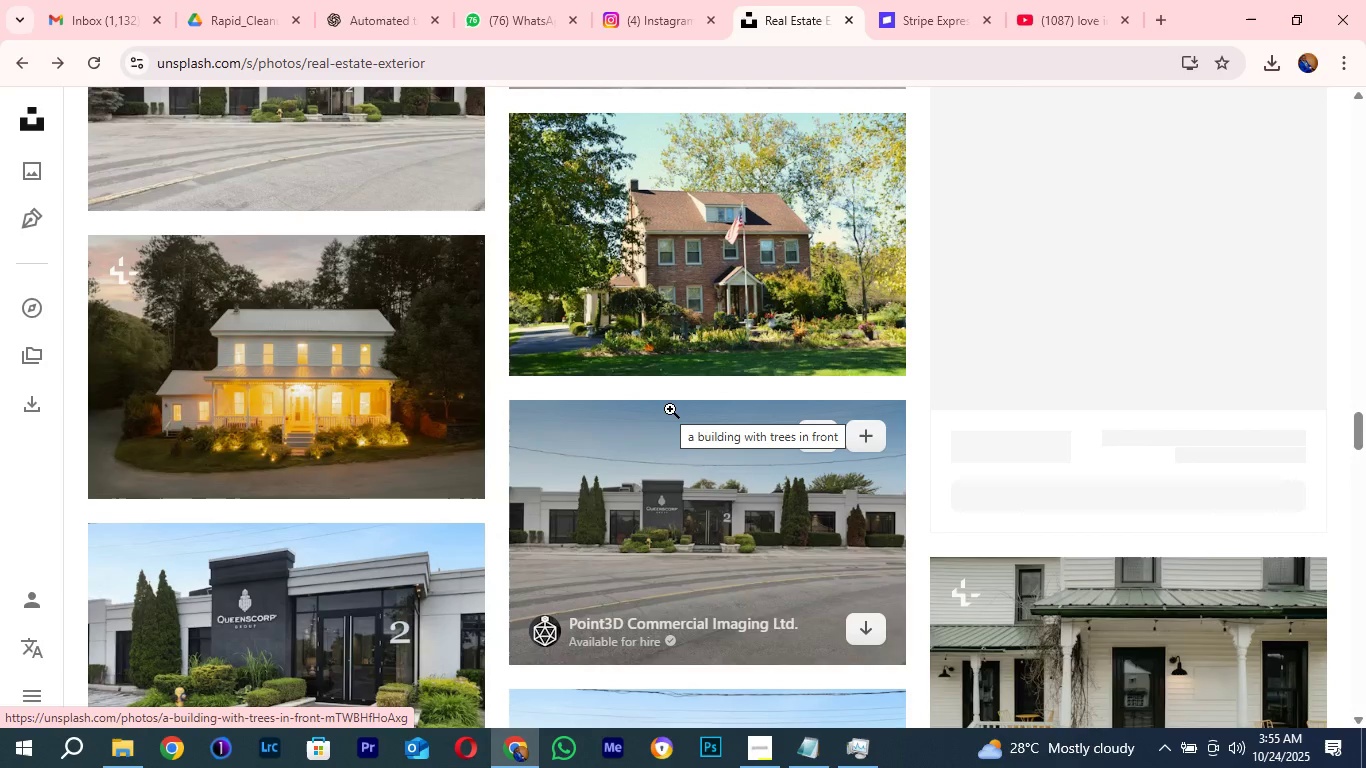 
scroll: coordinate [670, 409], scroll_direction: down, amount: 4.0
 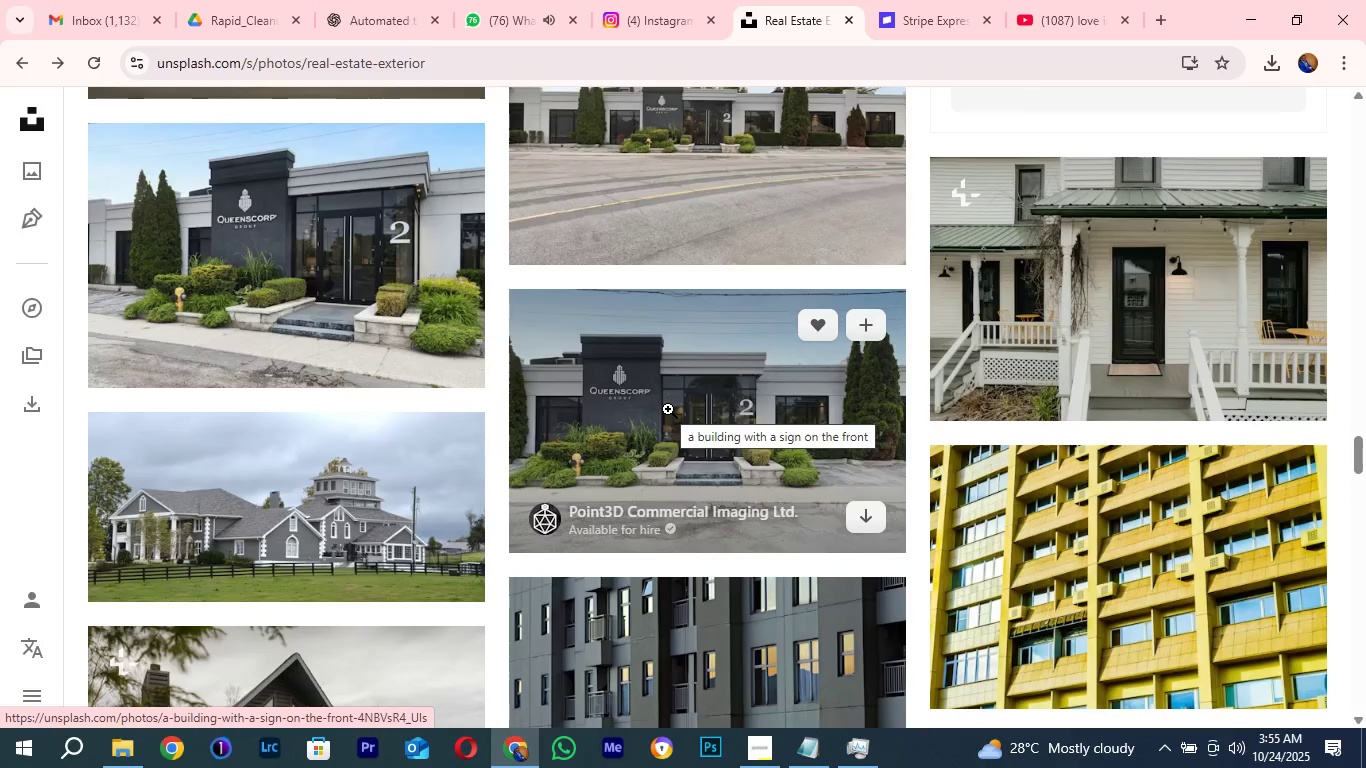 
wait(10.53)
 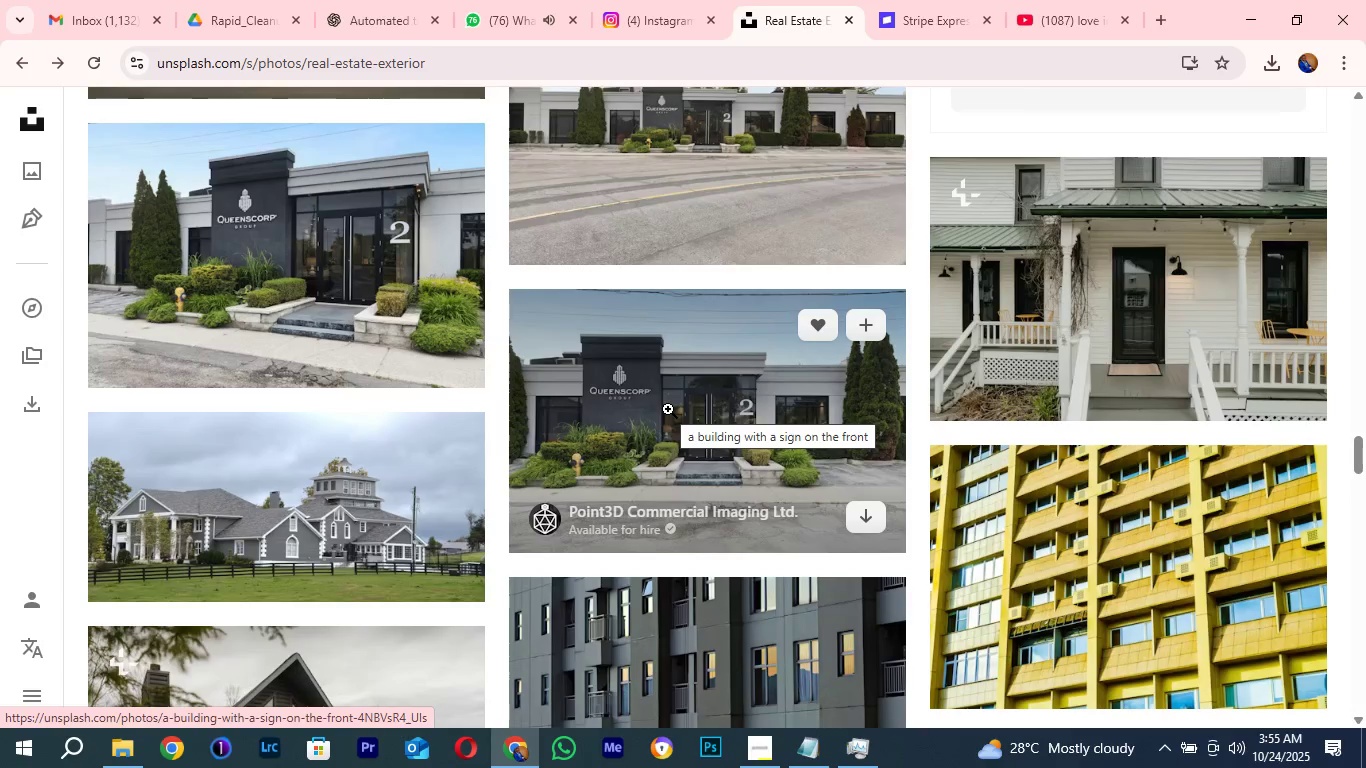 
scroll: coordinate [761, 329], scroll_direction: down, amount: 5.0
 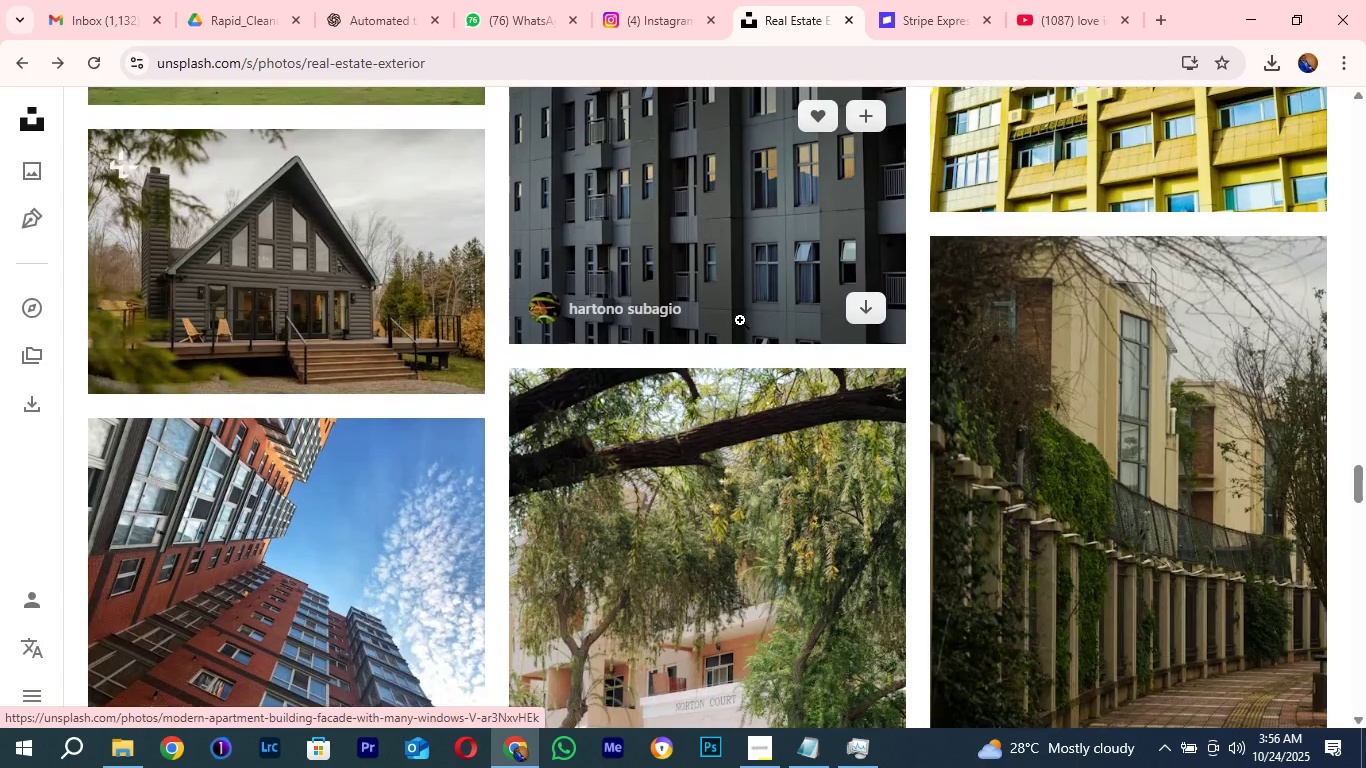 
scroll: coordinate [740, 320], scroll_direction: up, amount: 3.0
 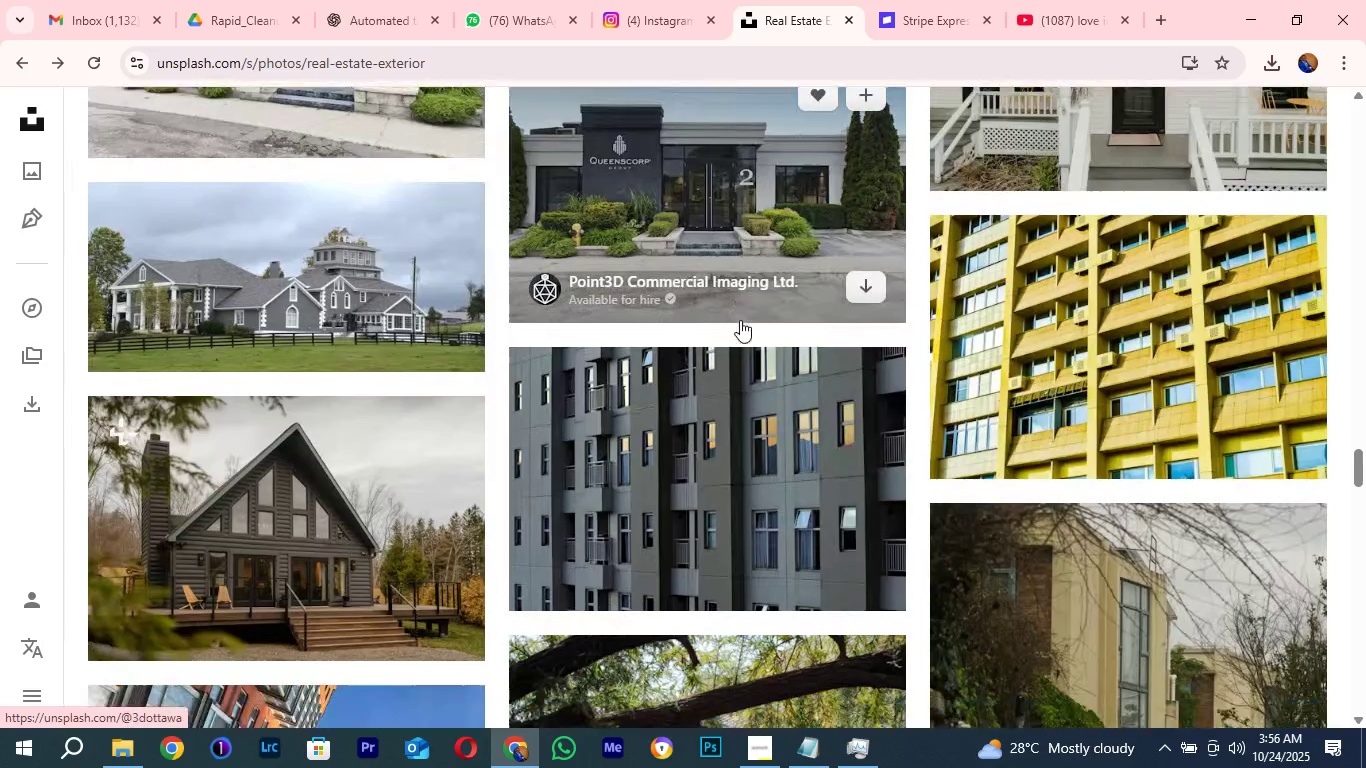 
scroll: coordinate [740, 320], scroll_direction: down, amount: 3.0
 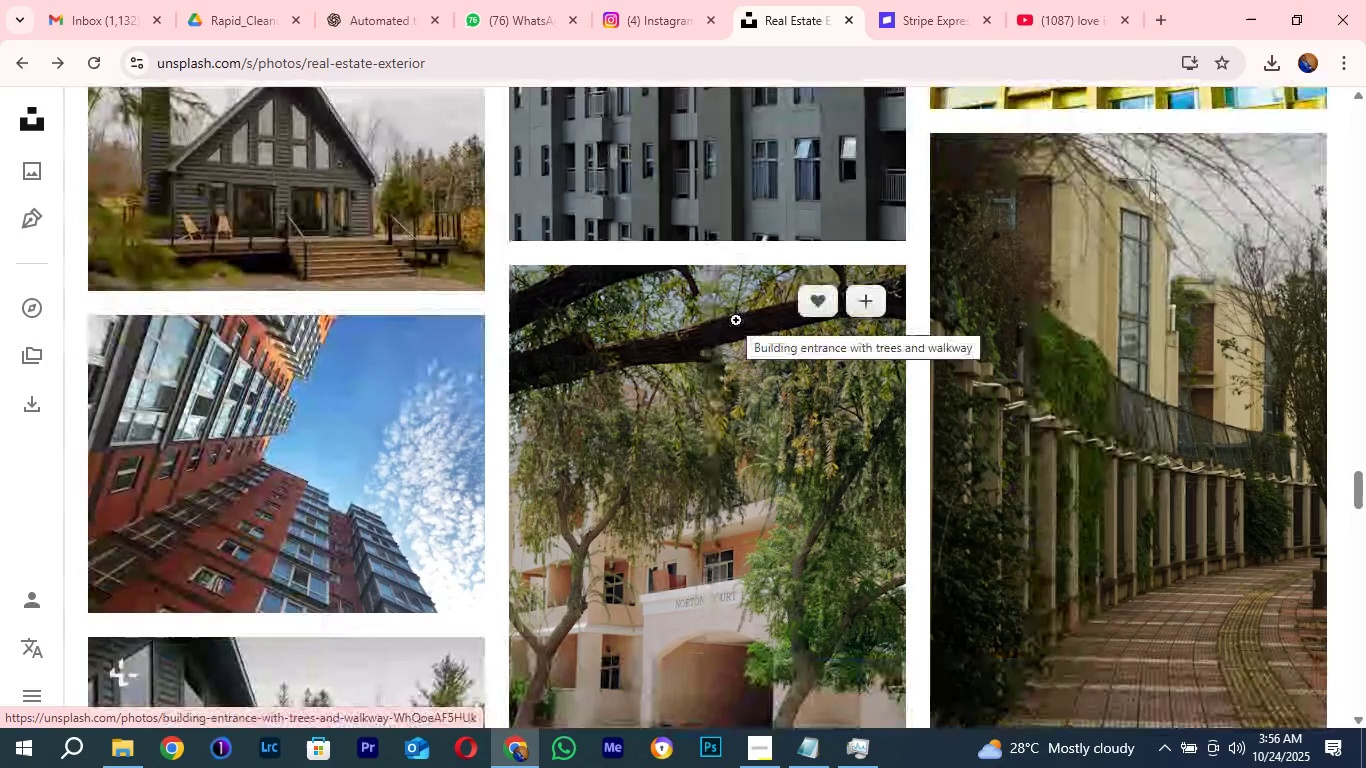 
scroll: coordinate [736, 320], scroll_direction: up, amount: 2.0
 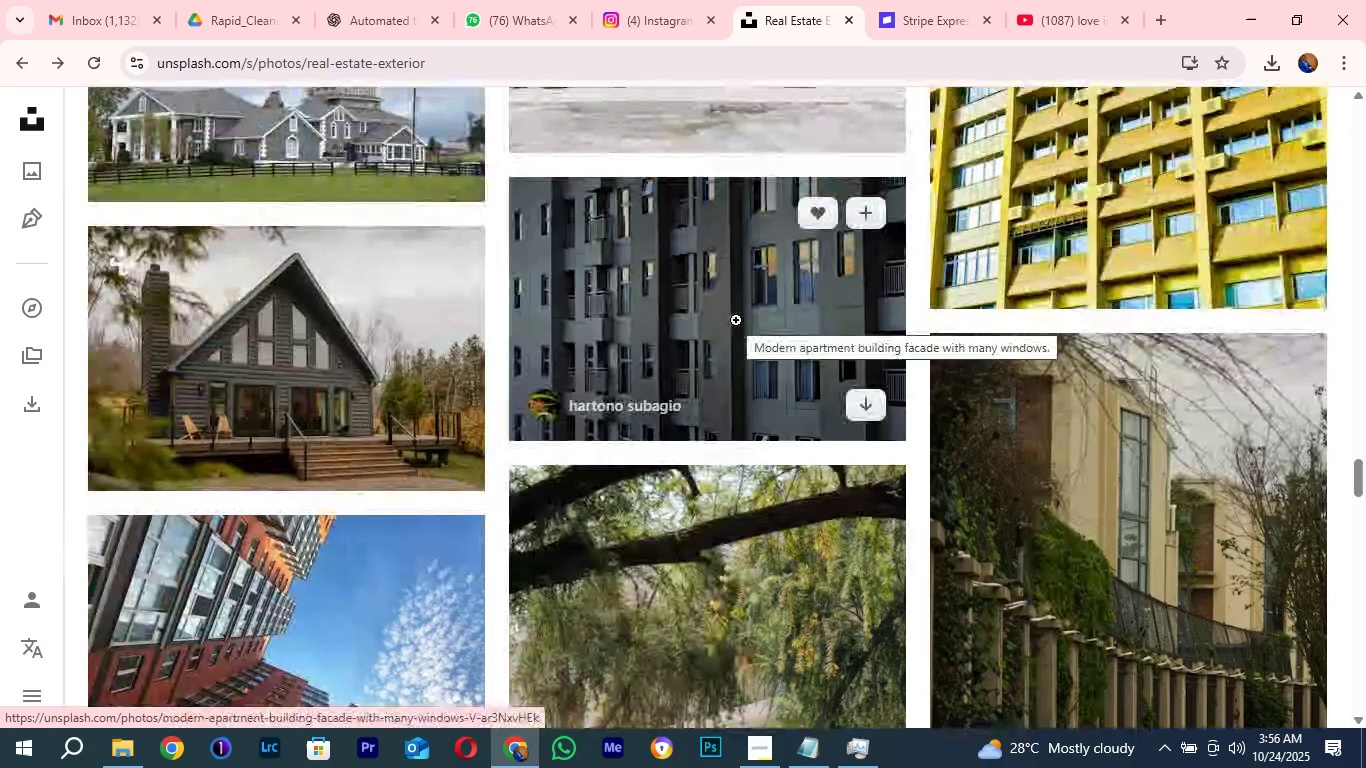 
scroll: coordinate [736, 320], scroll_direction: down, amount: 10.0
 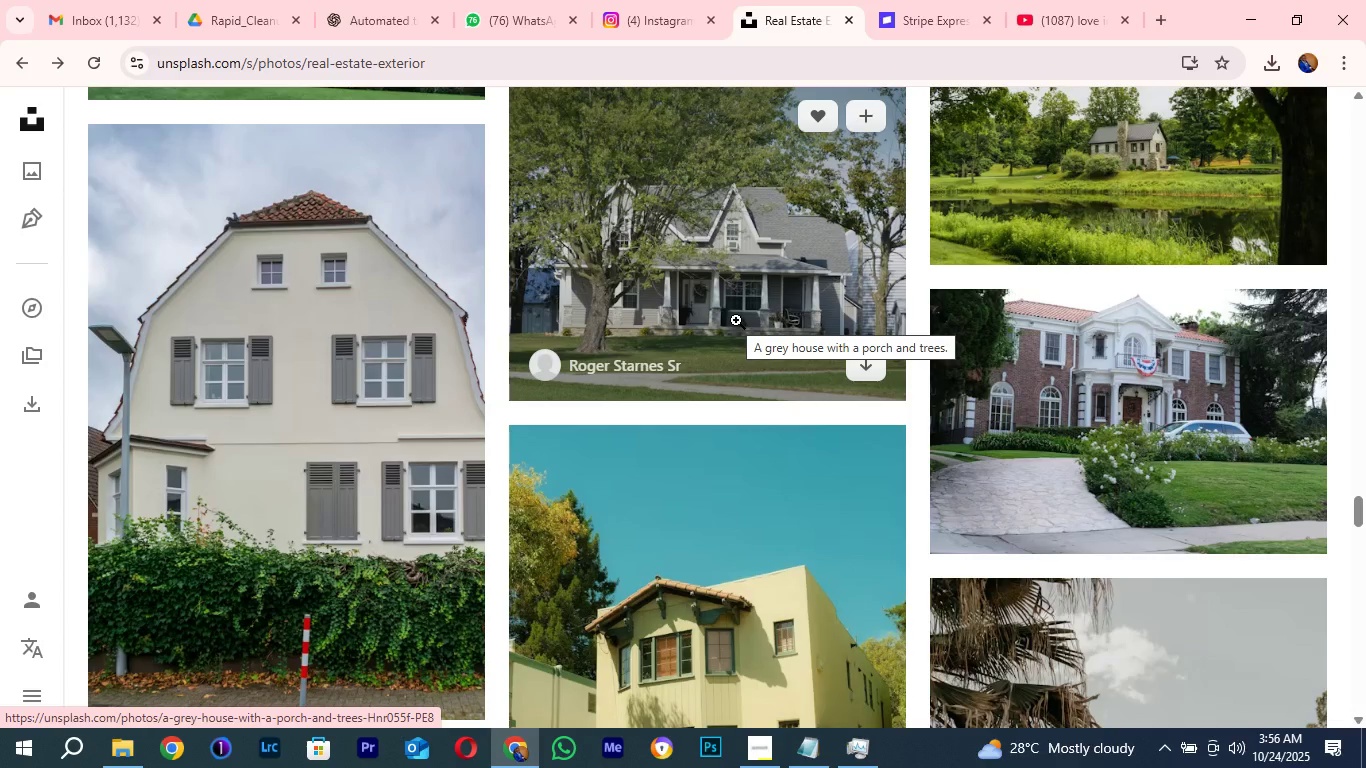 
wait(5.77)
 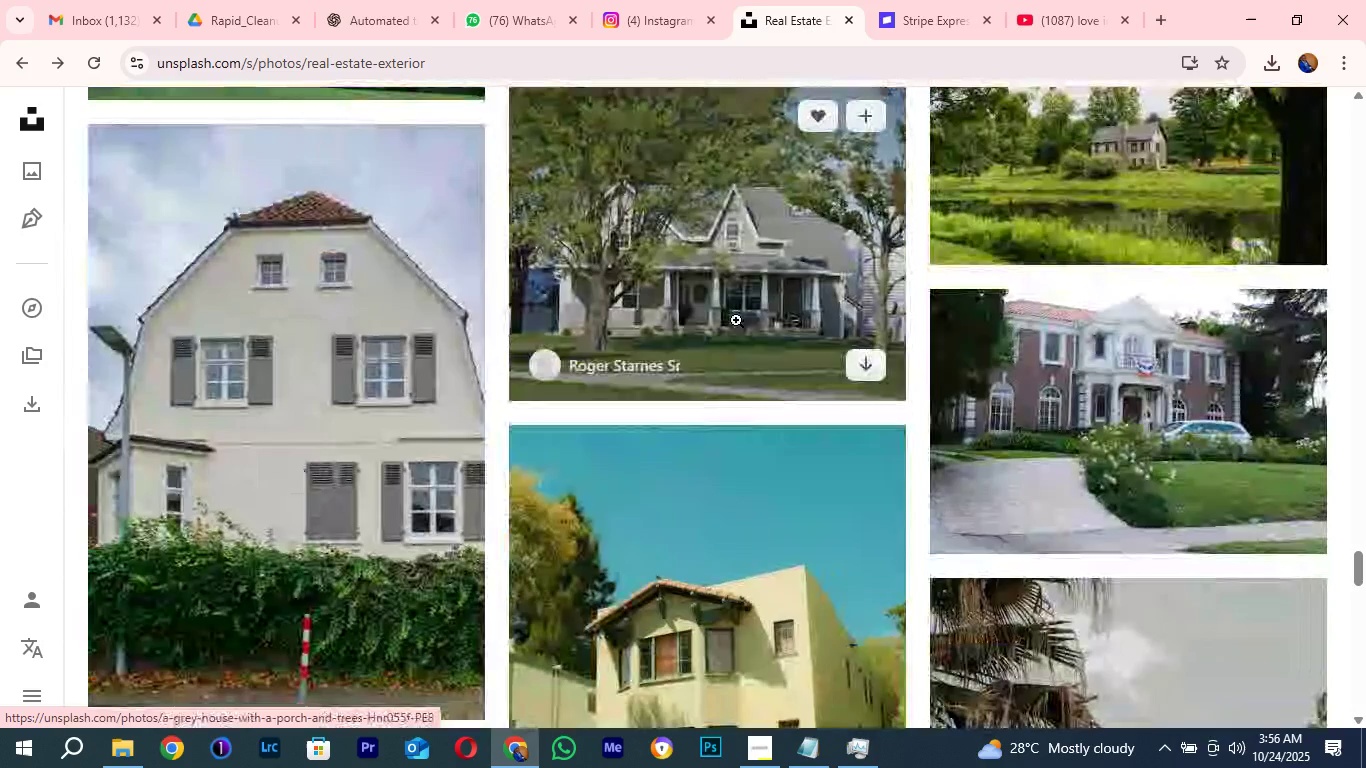 
scroll: coordinate [736, 320], scroll_direction: down, amount: 10.0
 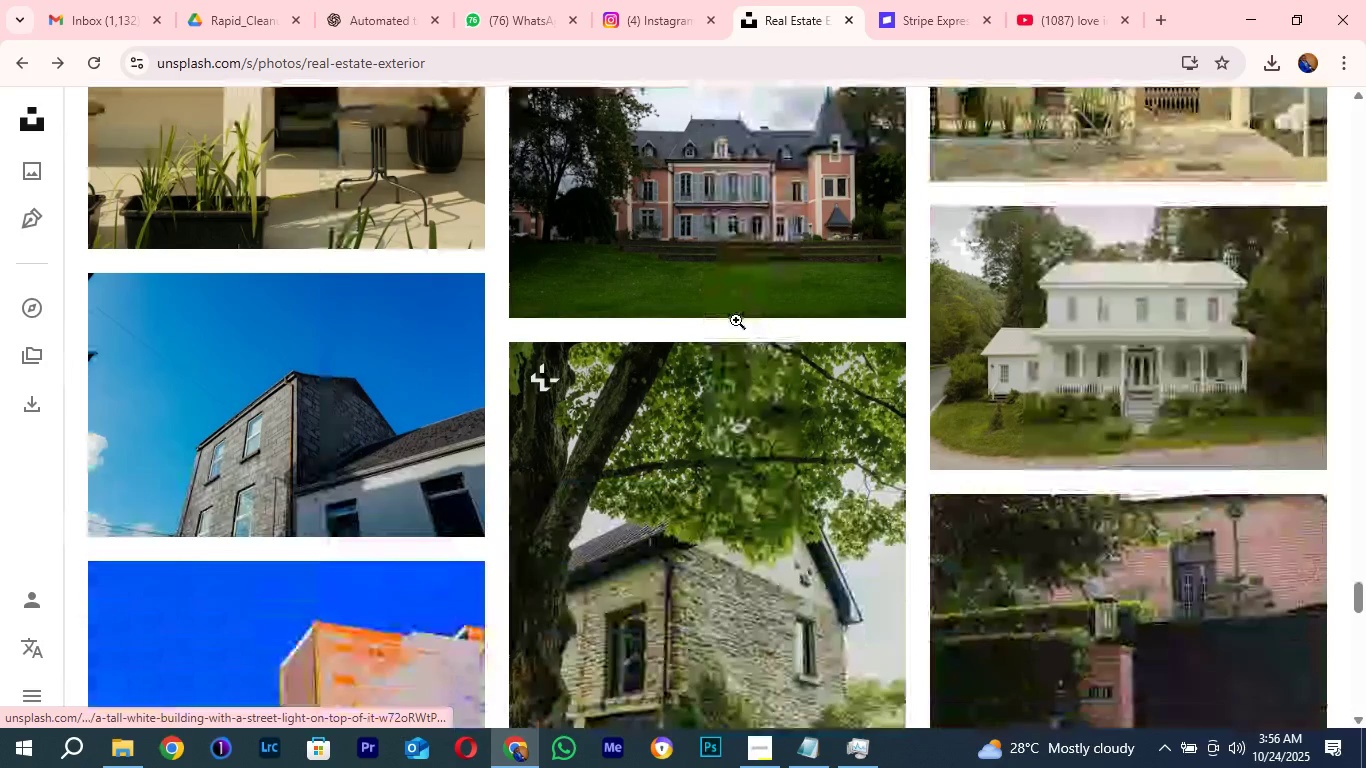 
scroll: coordinate [736, 319], scroll_direction: up, amount: 3.0
 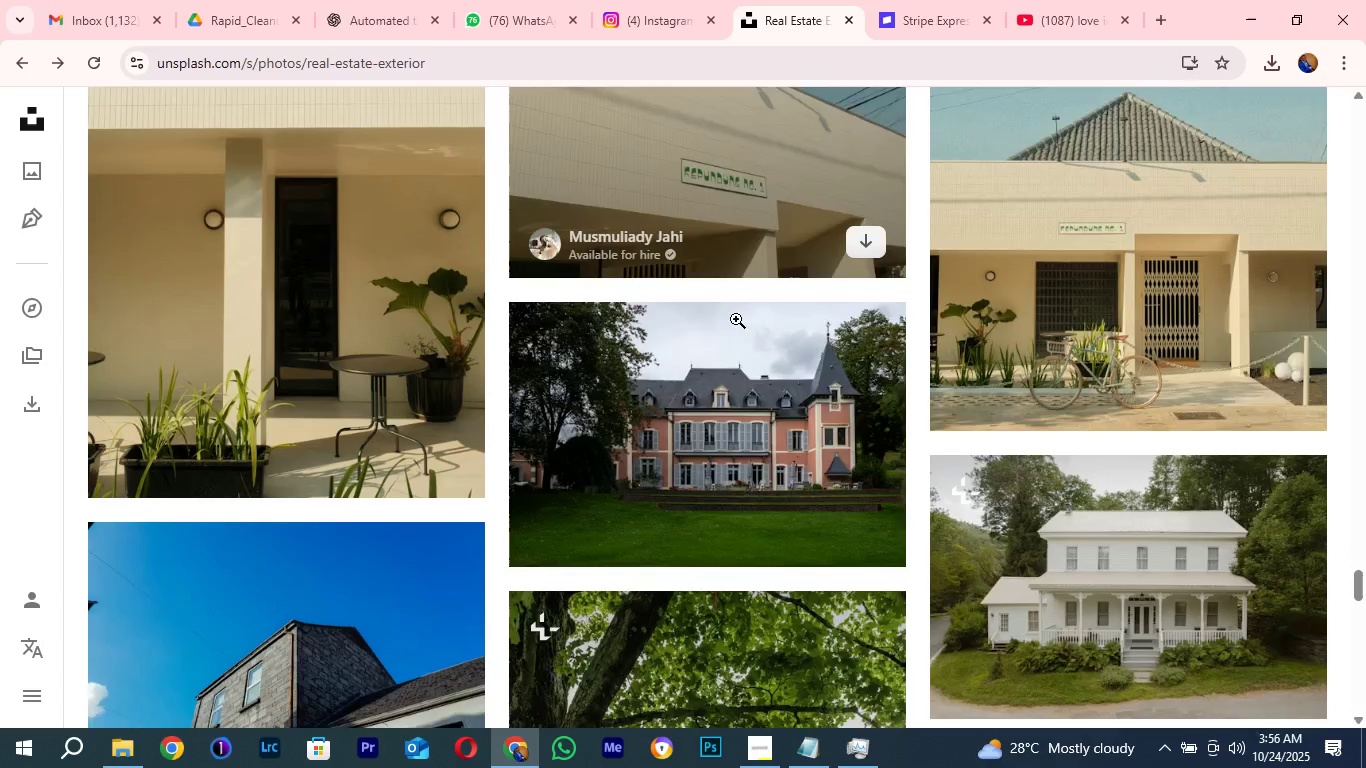 
scroll: coordinate [706, 382], scroll_direction: down, amount: 14.0
 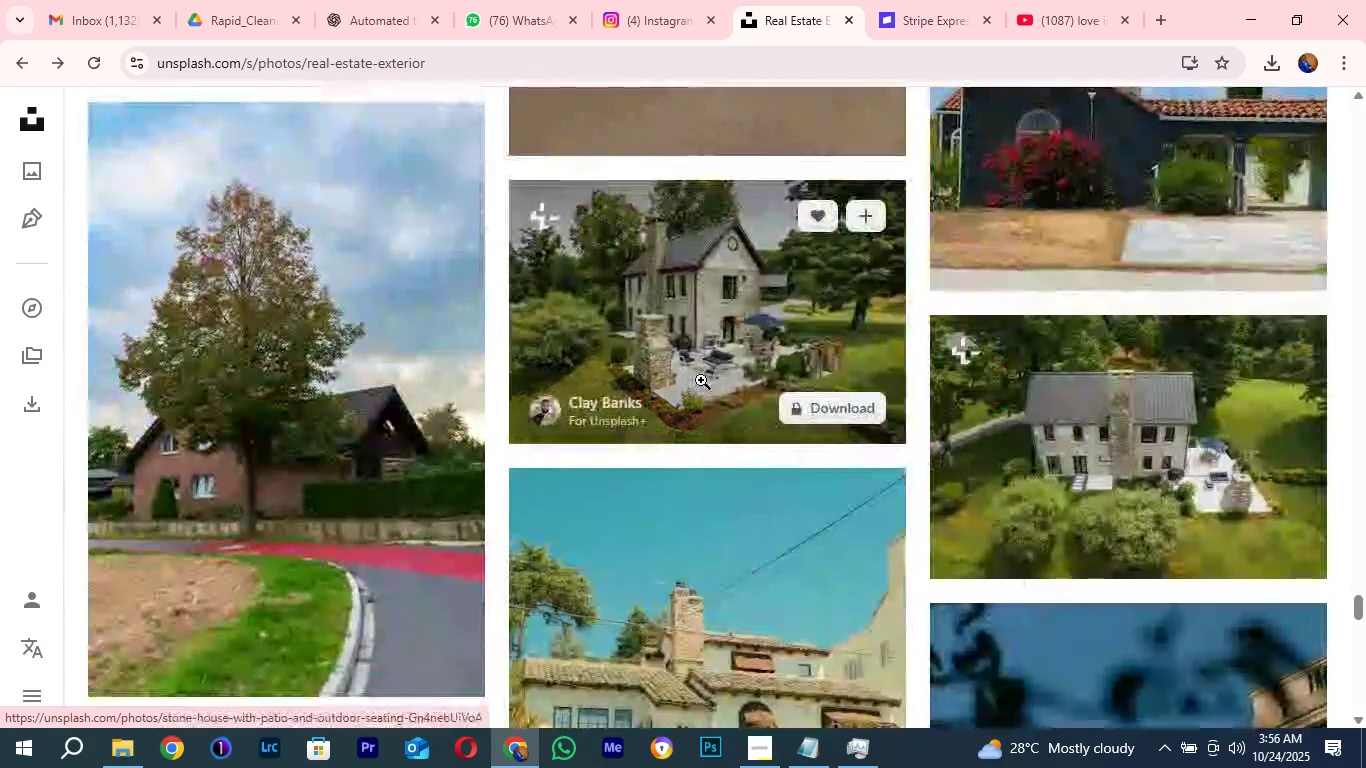 
scroll: coordinate [701, 380], scroll_direction: up, amount: 2.0
 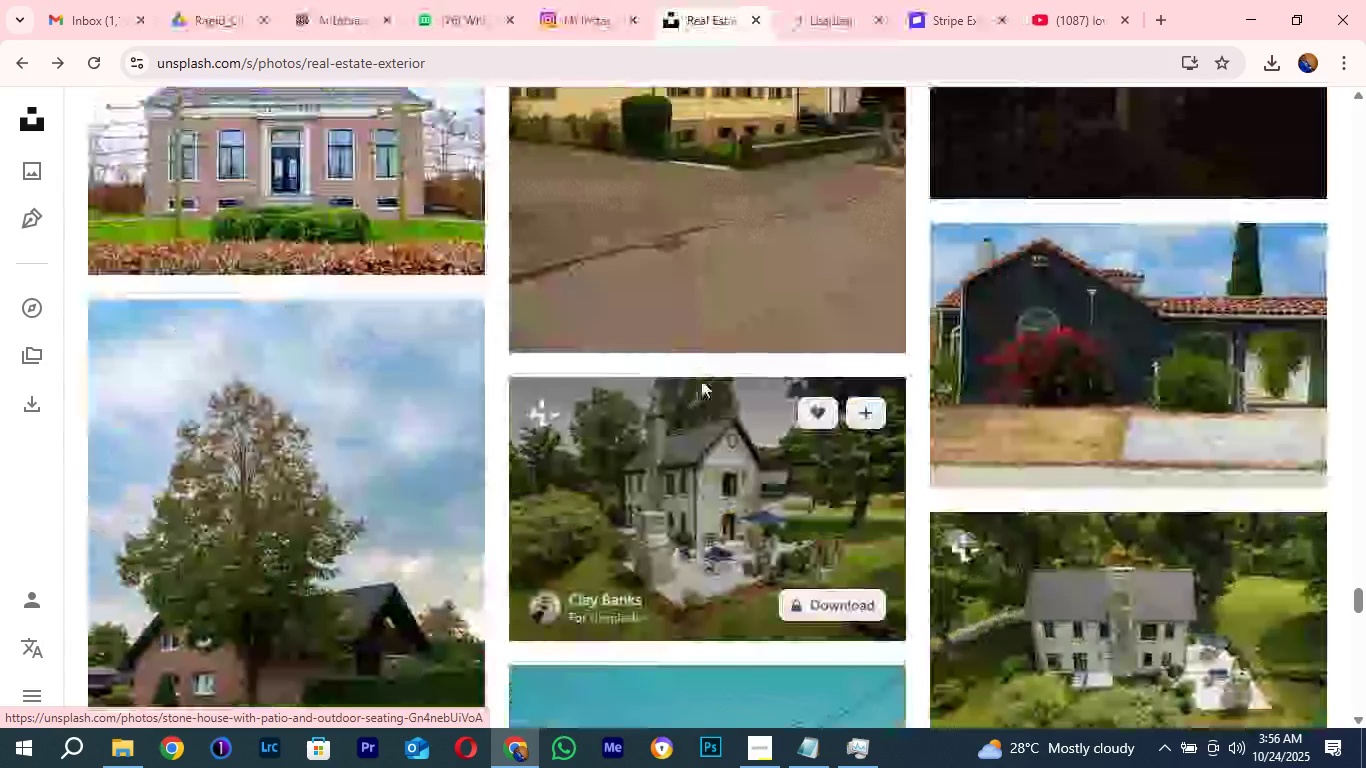 
middle_click([701, 380])
 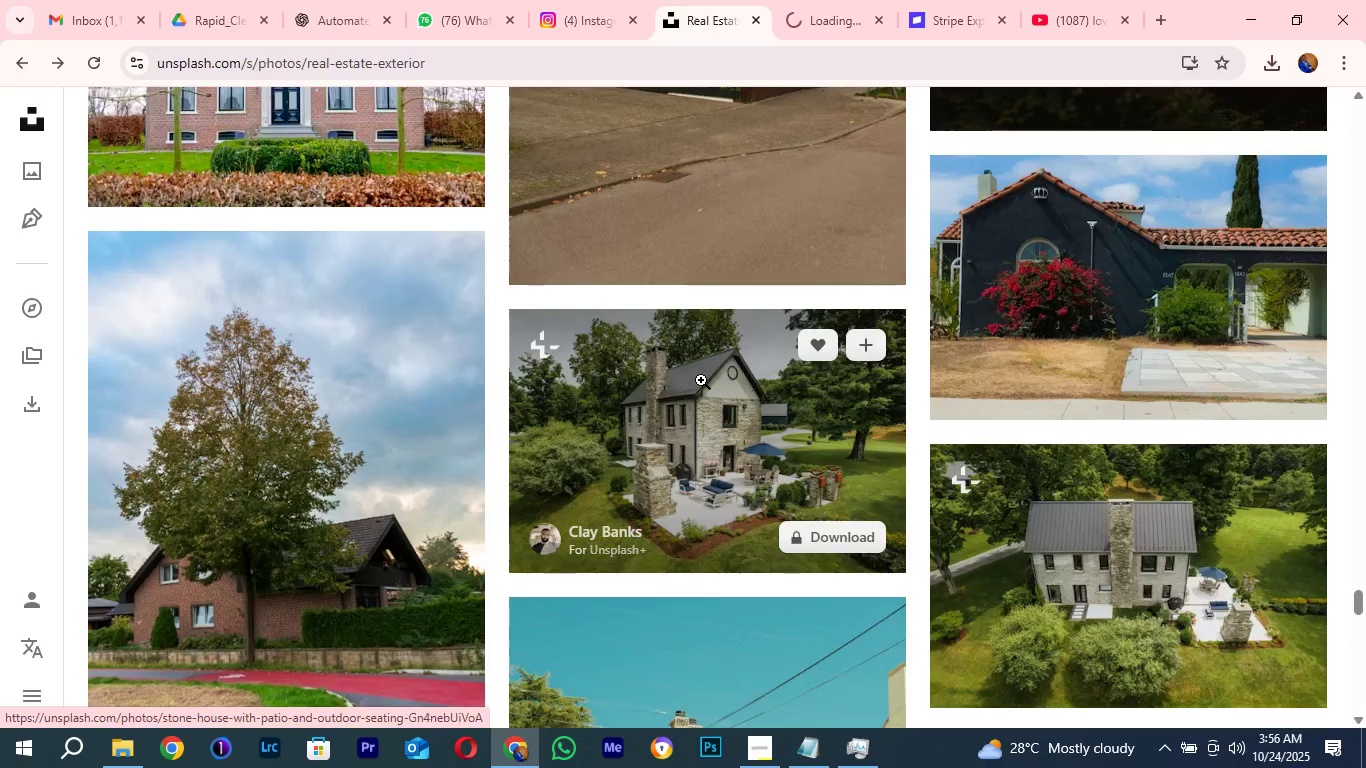 
scroll: coordinate [713, 332], scroll_direction: down, amount: 4.0
 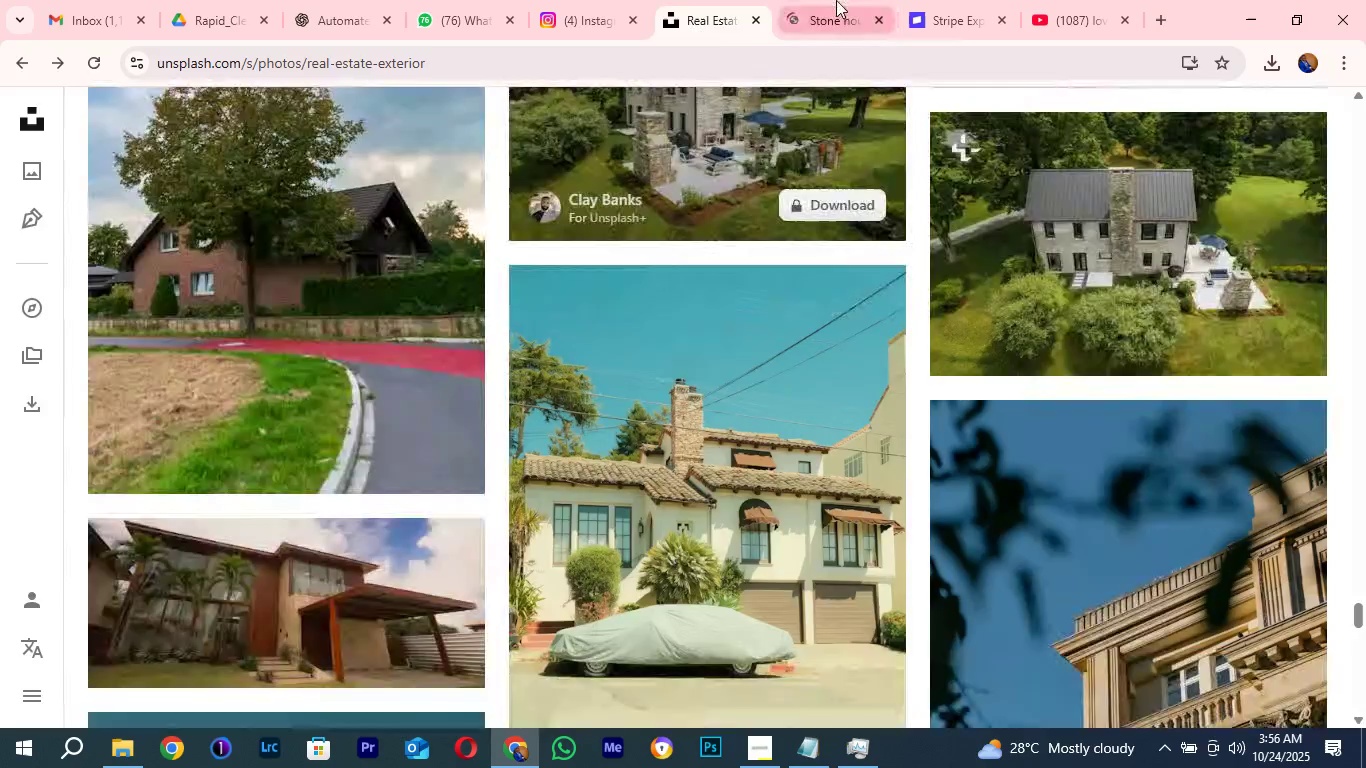 
left_click([836, 0])
 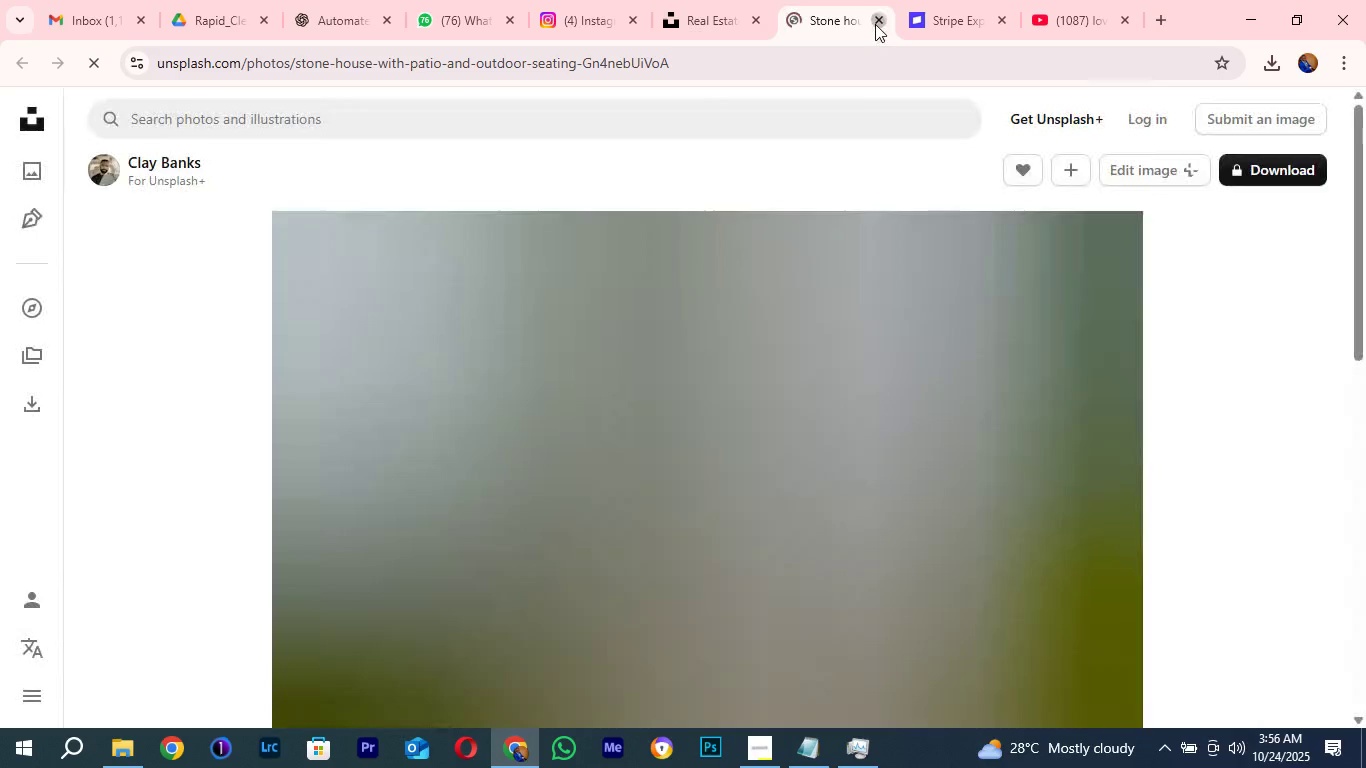 
left_click([875, 24])
 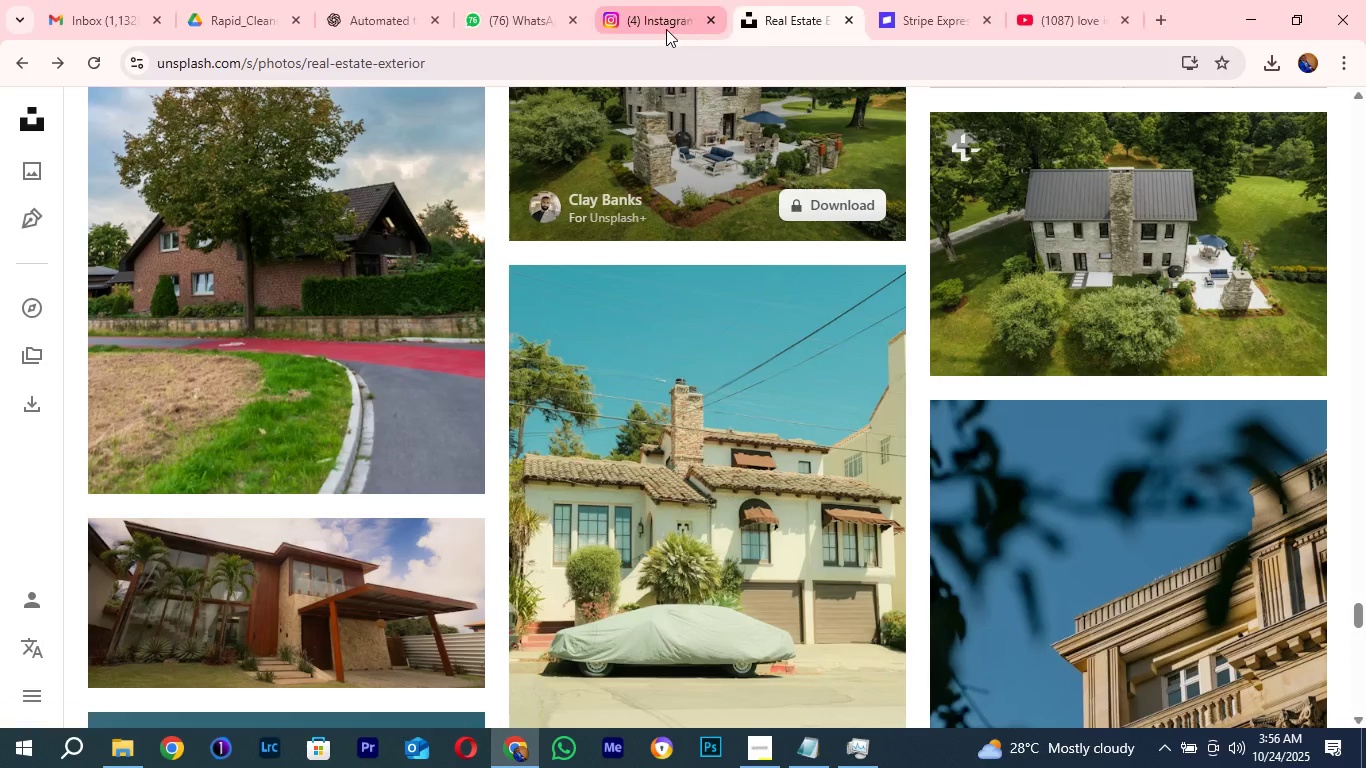 
left_click([666, 29])
 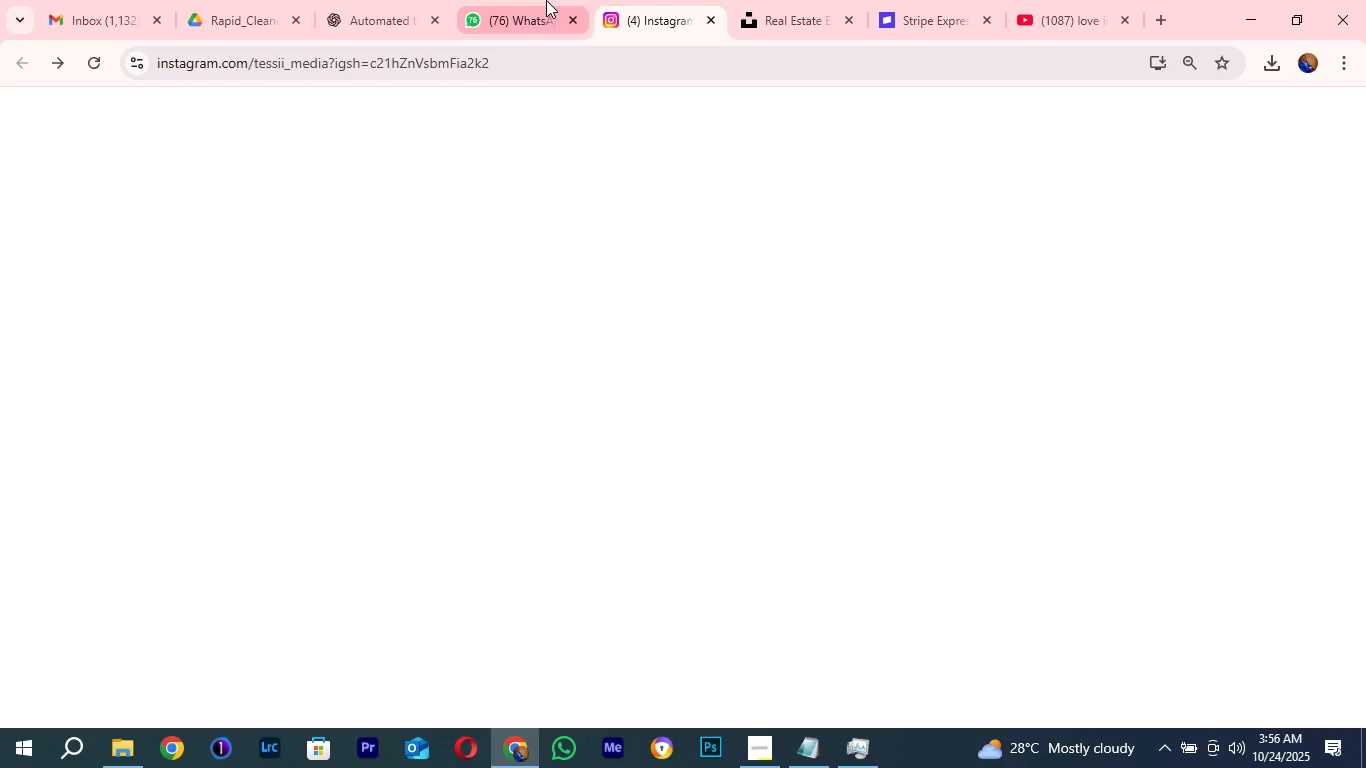 
left_click([546, 0])
 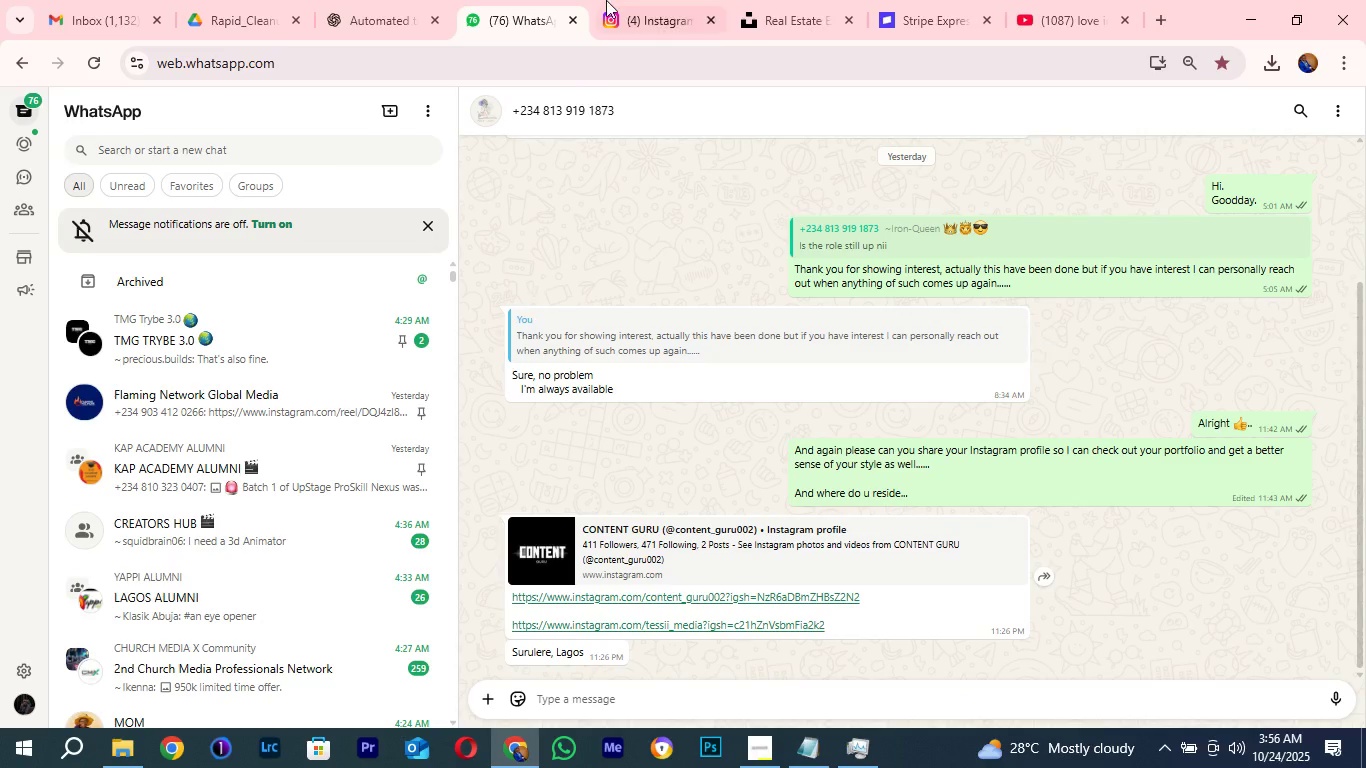 
left_click([657, 0])
 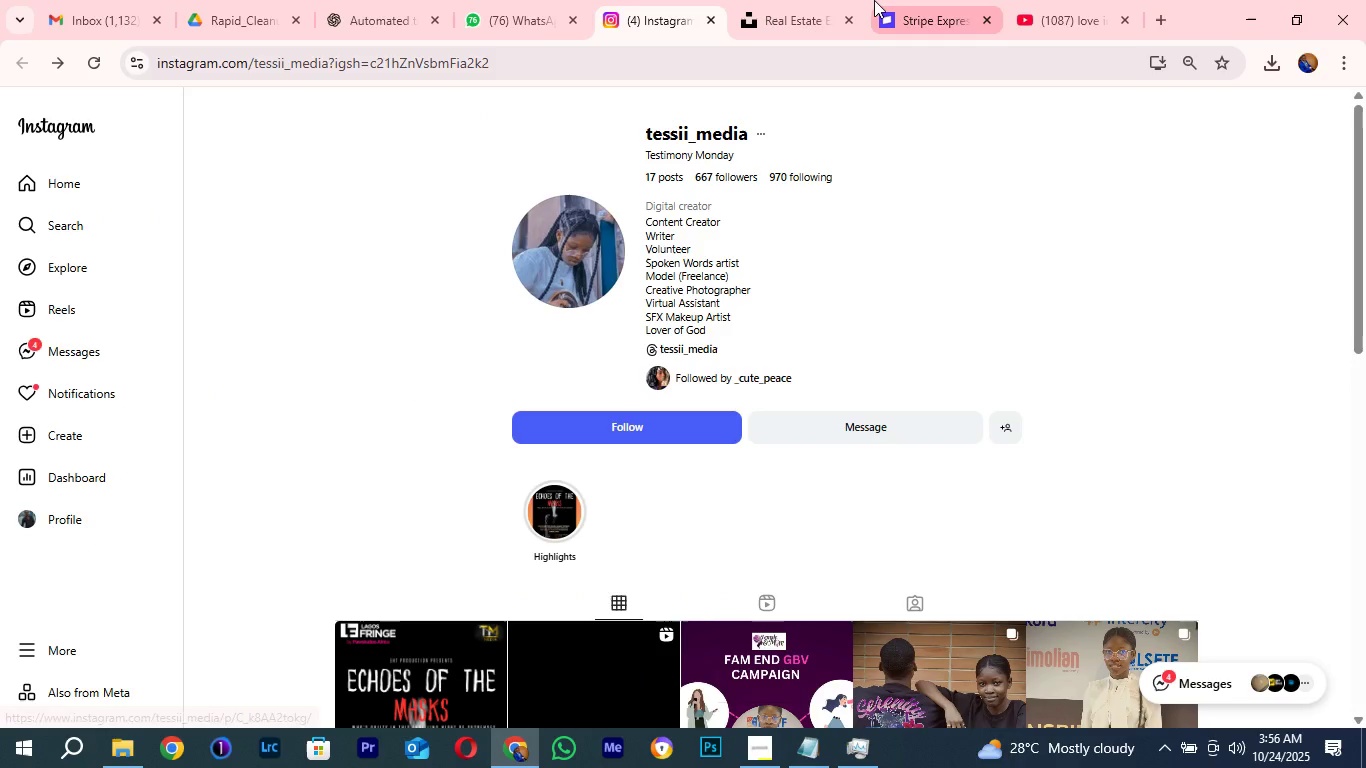 
left_click([797, 0])
 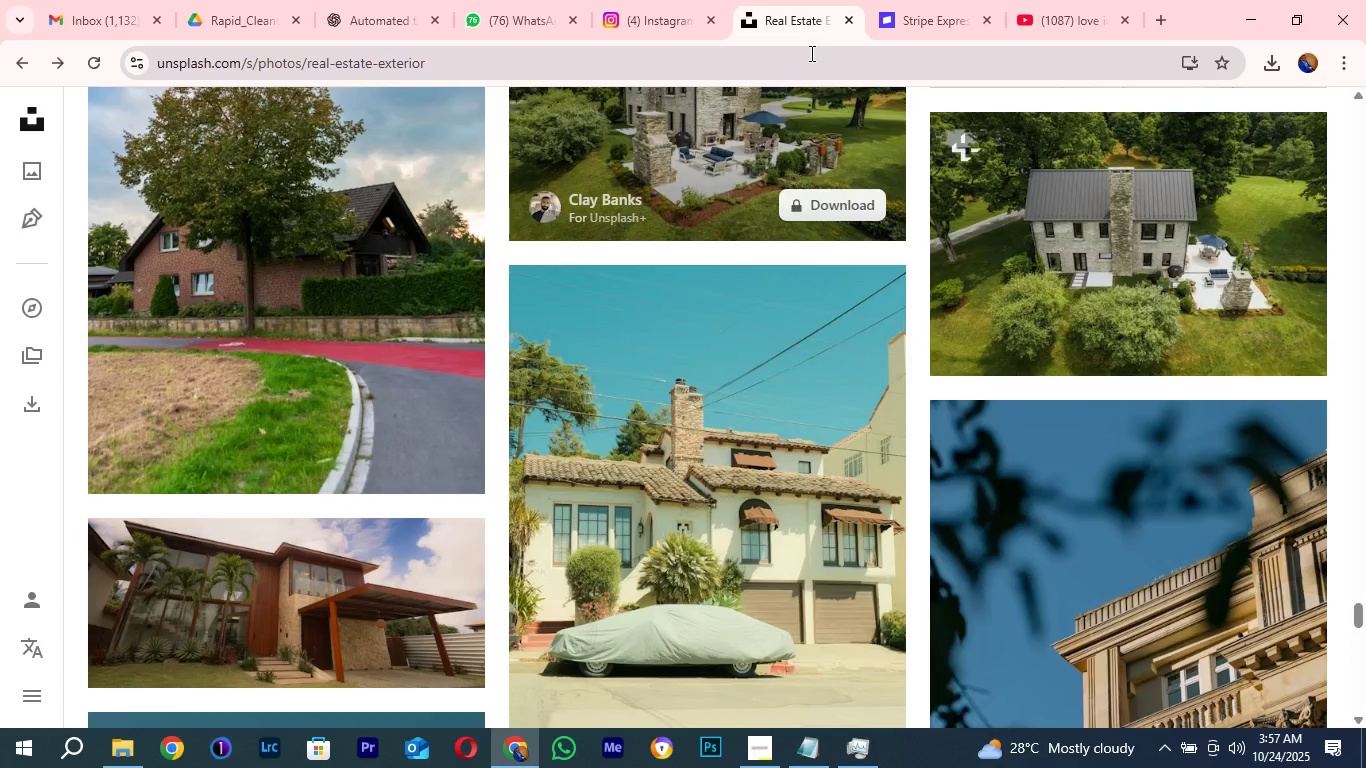 
wait(15.2)
 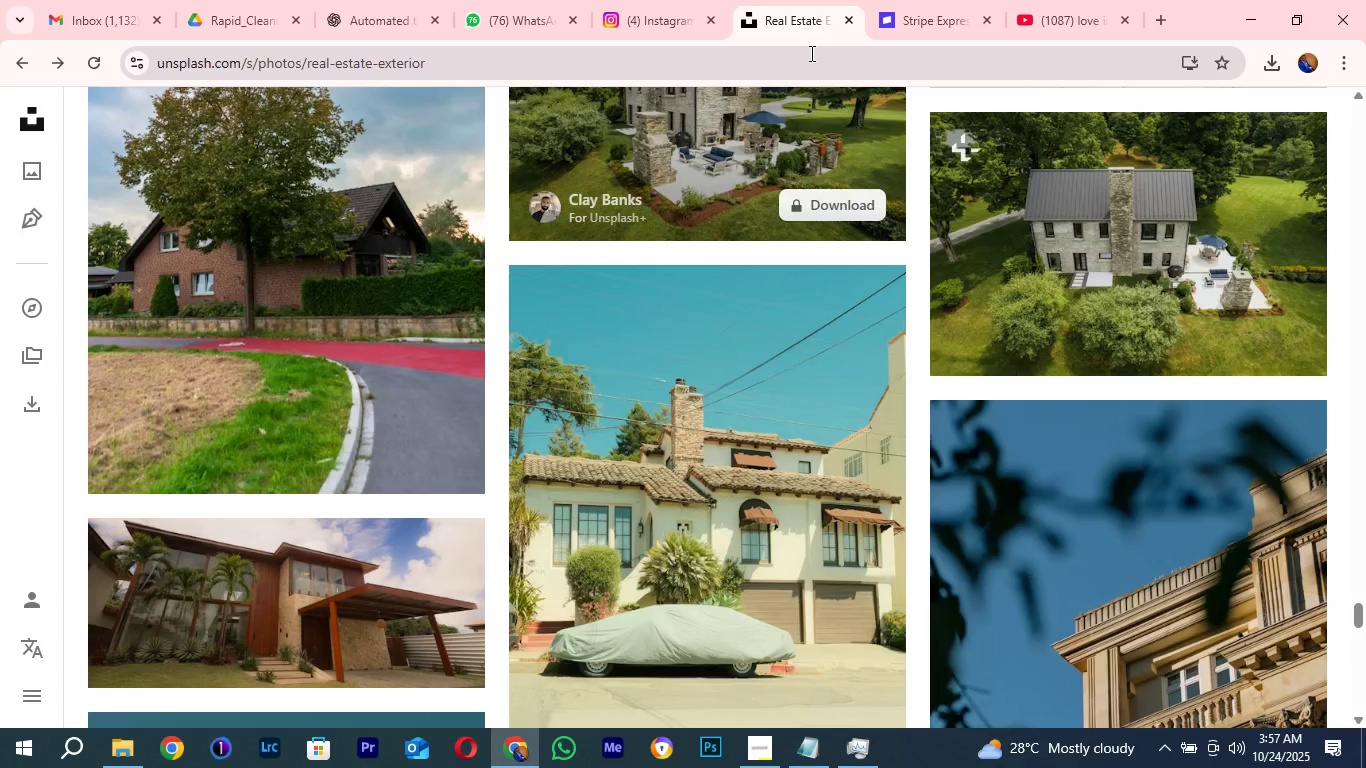 
scroll: coordinate [617, 342], scroll_direction: down, amount: 10.0
 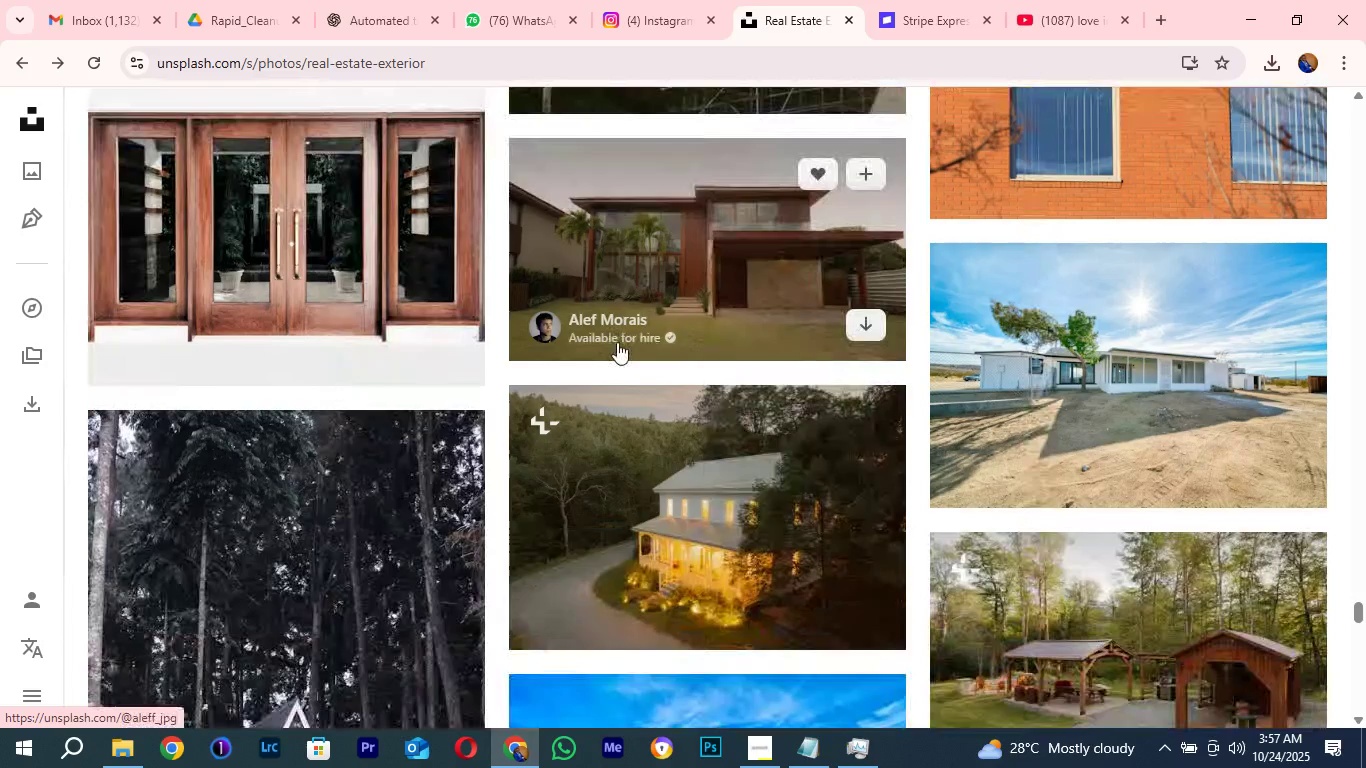 
scroll: coordinate [617, 342], scroll_direction: up, amount: 1.0
 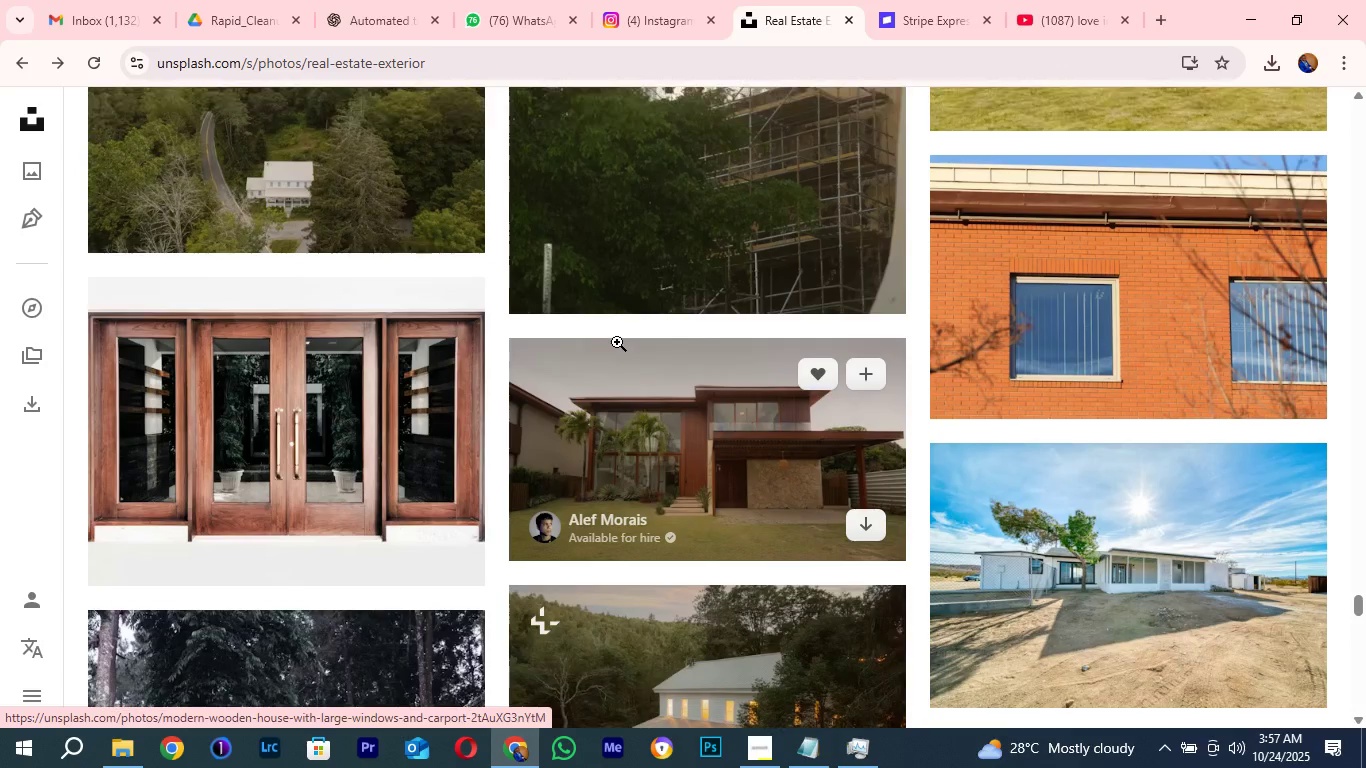 
scroll: coordinate [617, 342], scroll_direction: down, amount: 7.0
 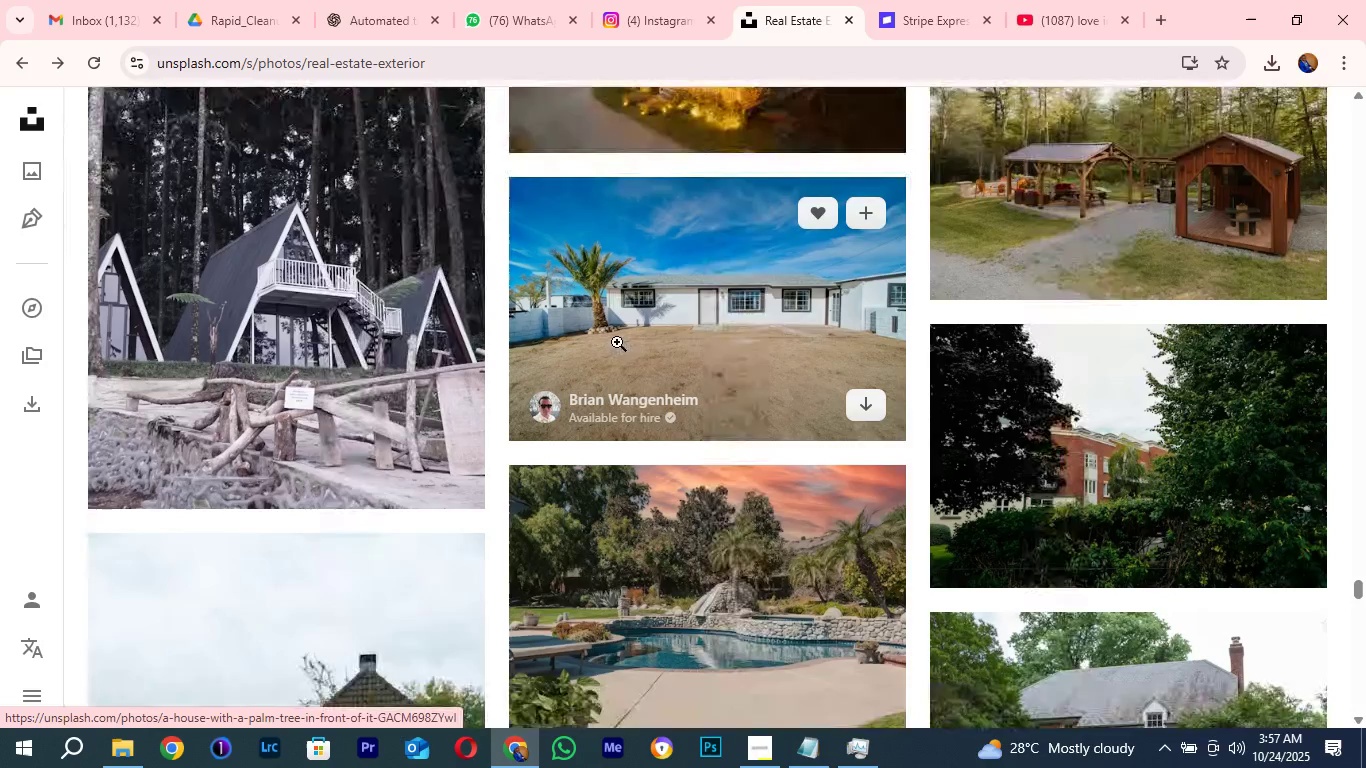 
scroll: coordinate [617, 342], scroll_direction: up, amount: 1.0
 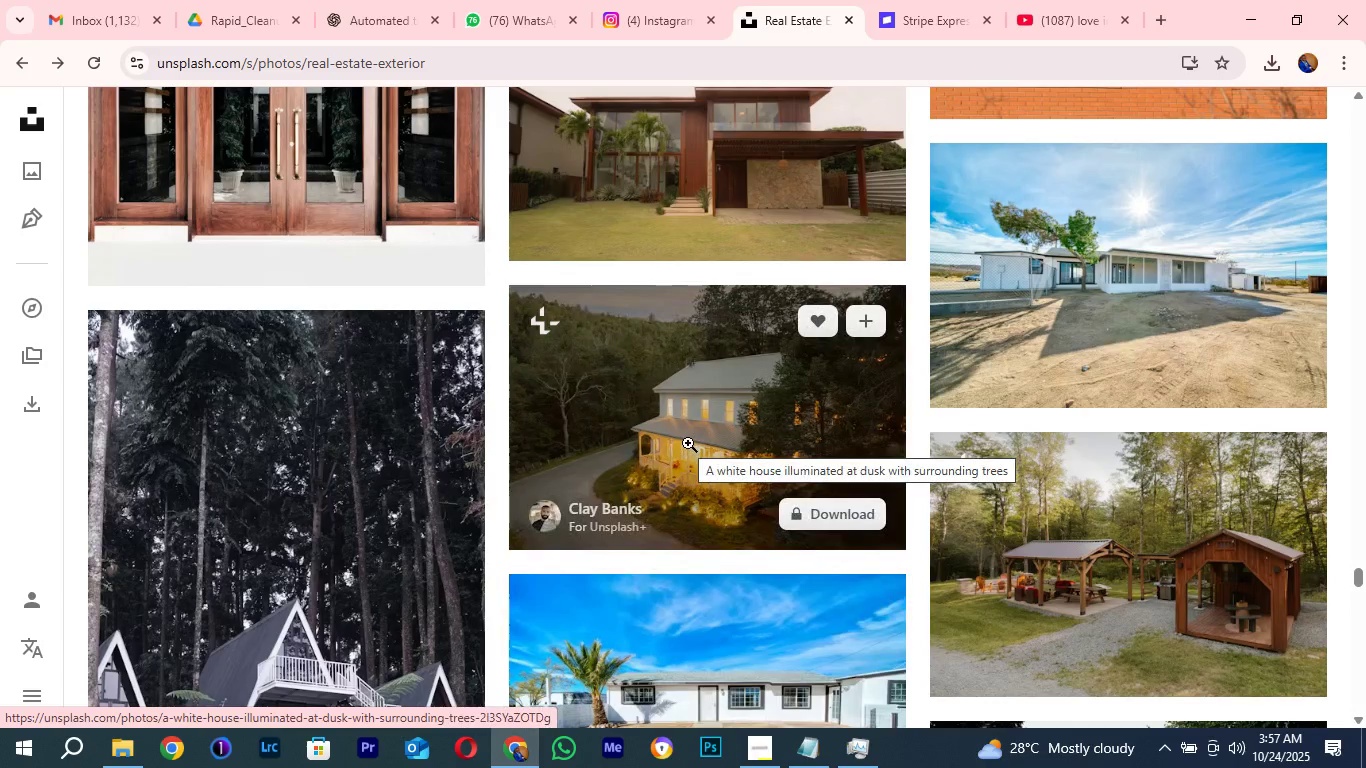 
scroll: coordinate [675, 444], scroll_direction: down, amount: 9.0
 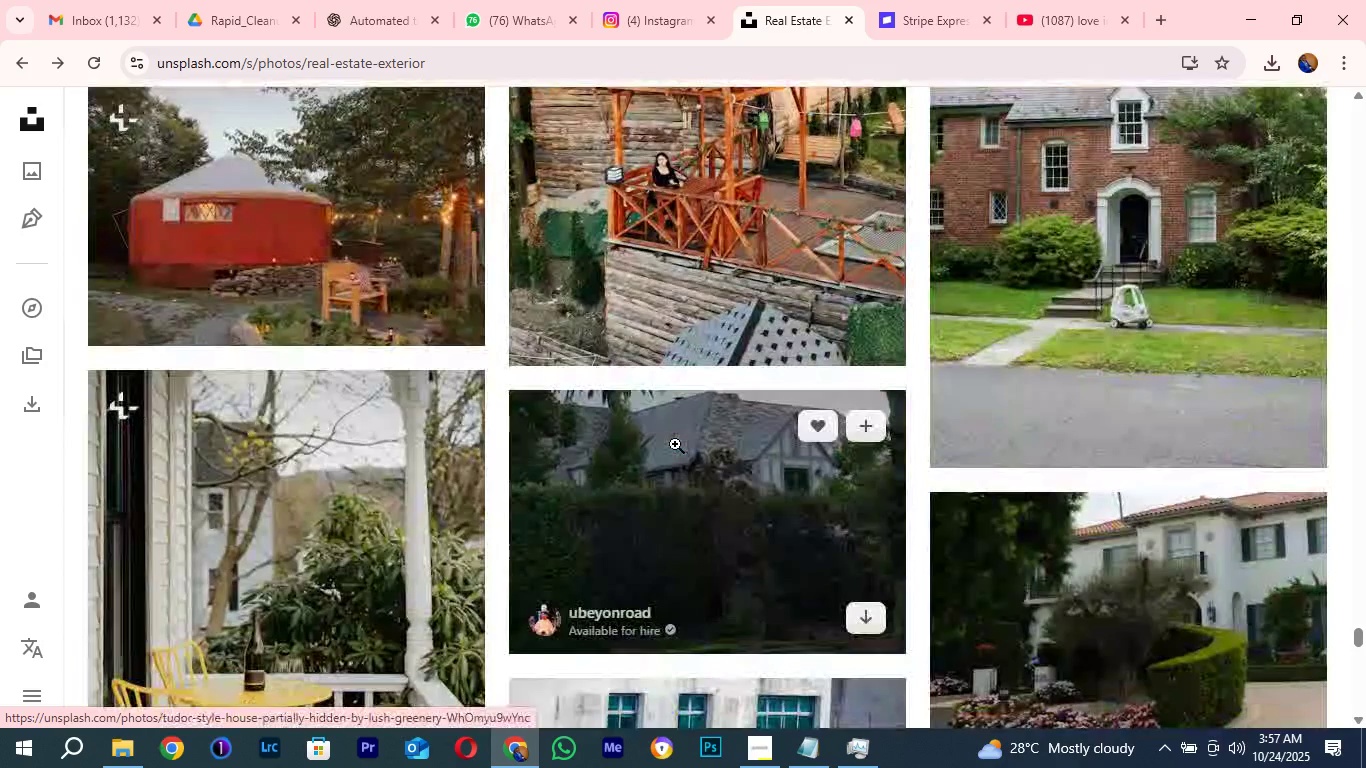 
scroll: coordinate [675, 444], scroll_direction: up, amount: 3.0
 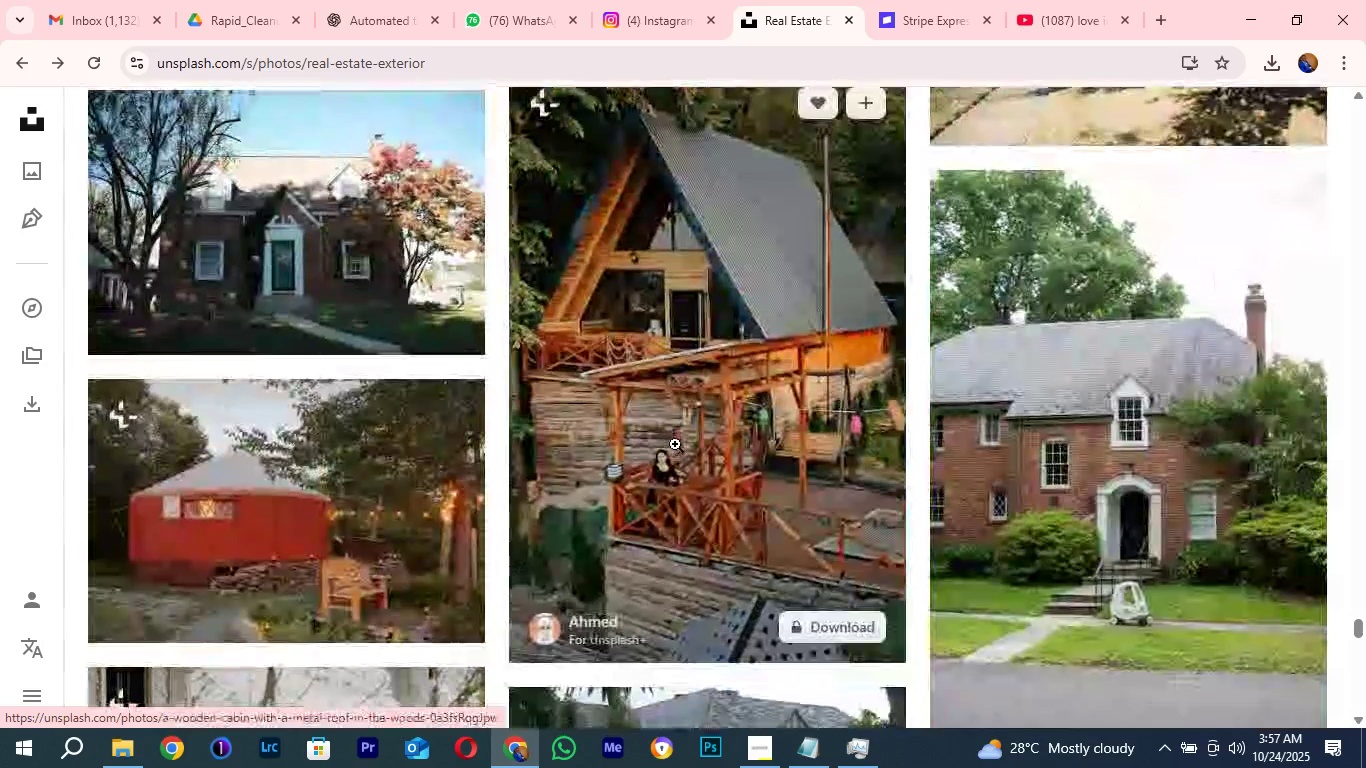 
scroll: coordinate [707, 437], scroll_direction: down, amount: 10.0
 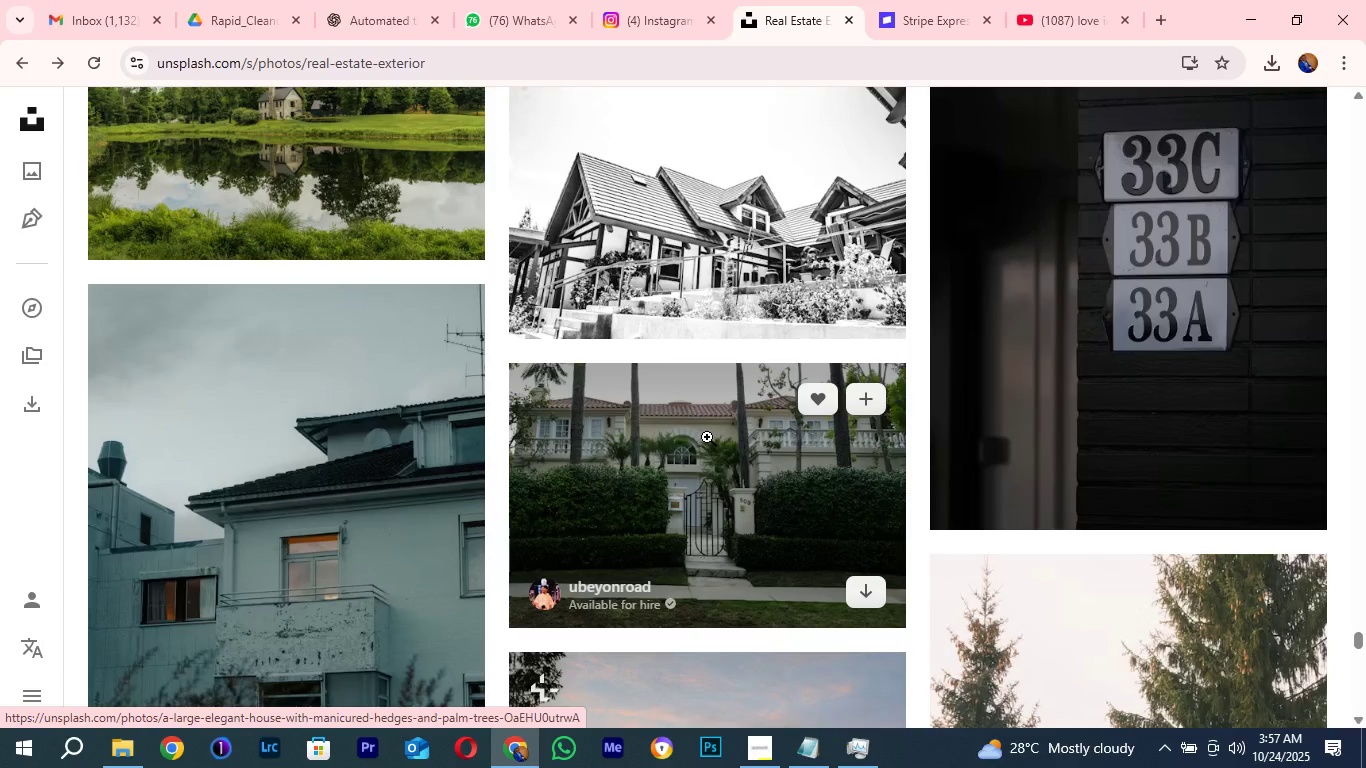 
scroll: coordinate [707, 437], scroll_direction: up, amount: 1.0
 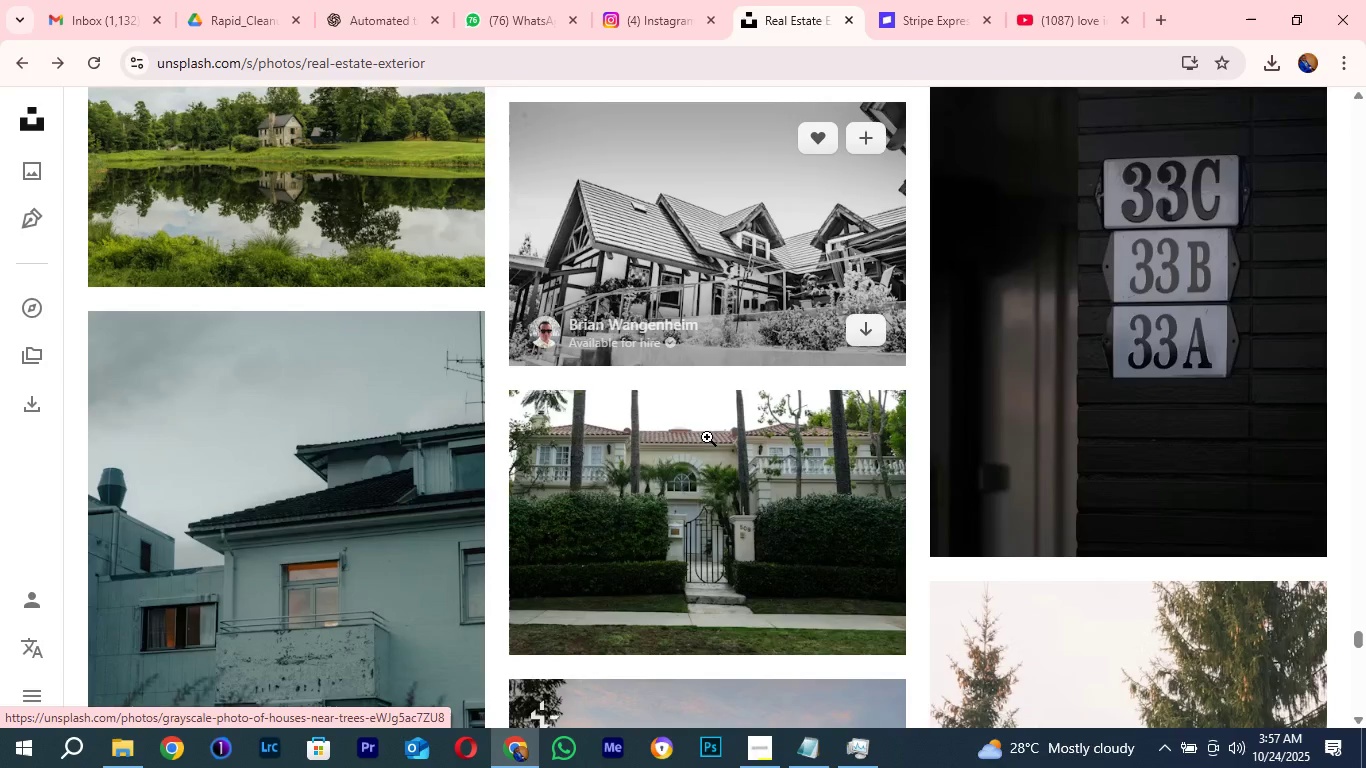 
scroll: coordinate [707, 437], scroll_direction: down, amount: 1.0
 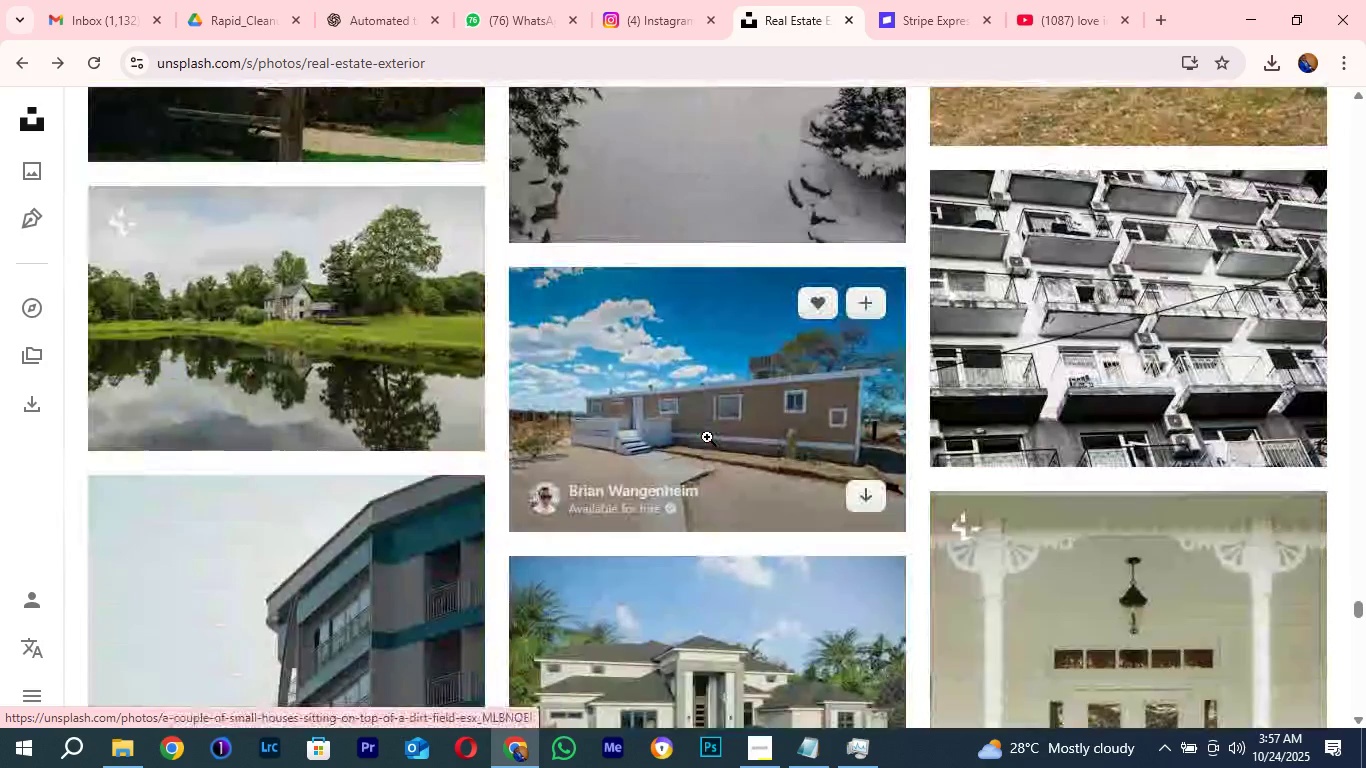 
scroll: coordinate [708, 437], scroll_direction: up, amount: 1.0
 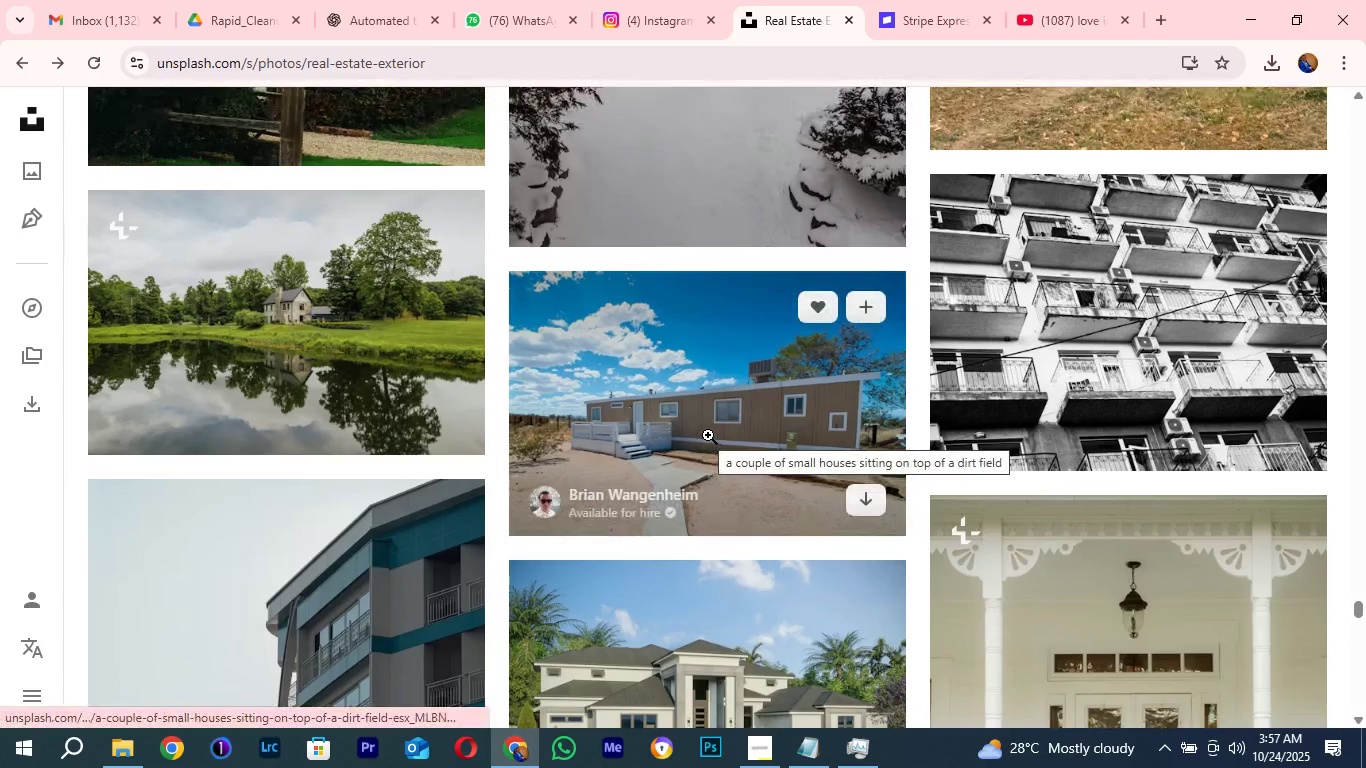 
scroll: coordinate [708, 435], scroll_direction: down, amount: 13.0
 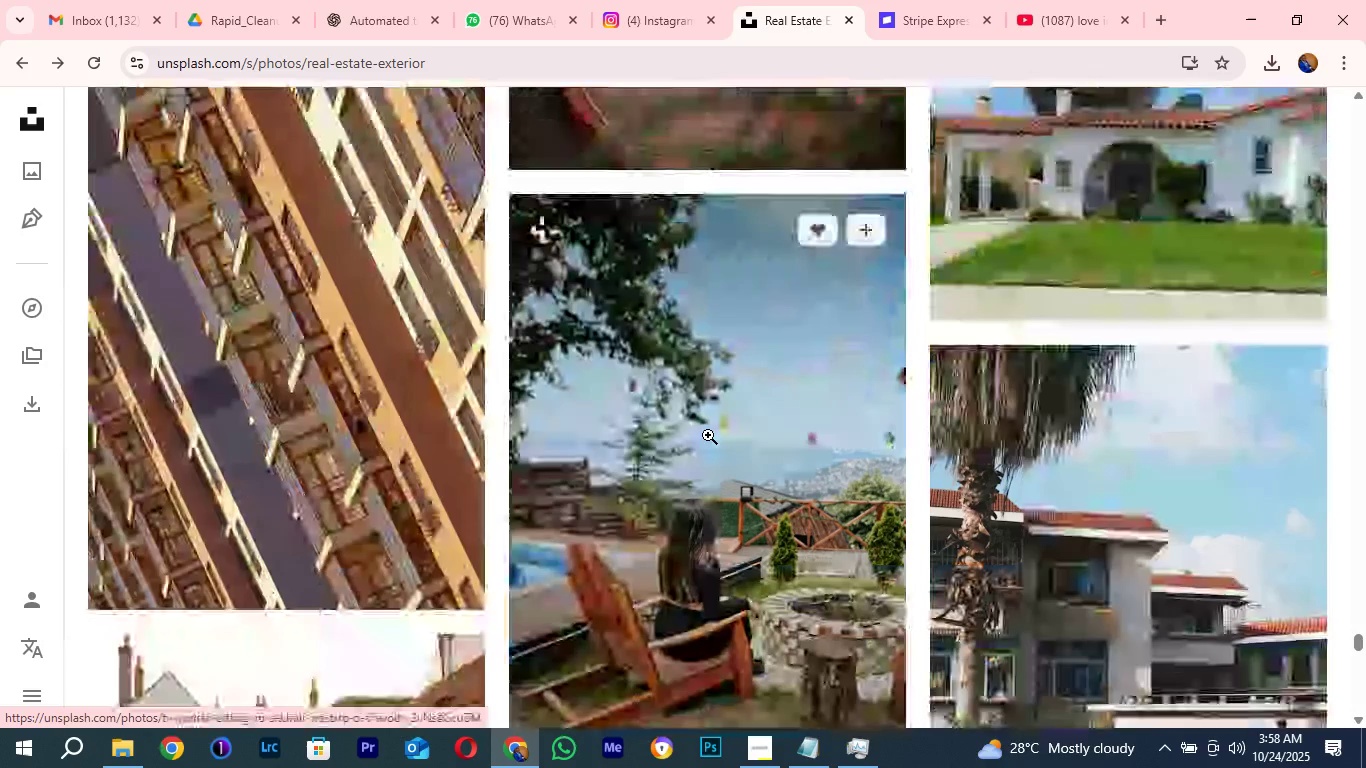 
scroll: coordinate [708, 435], scroll_direction: up, amount: 3.0
 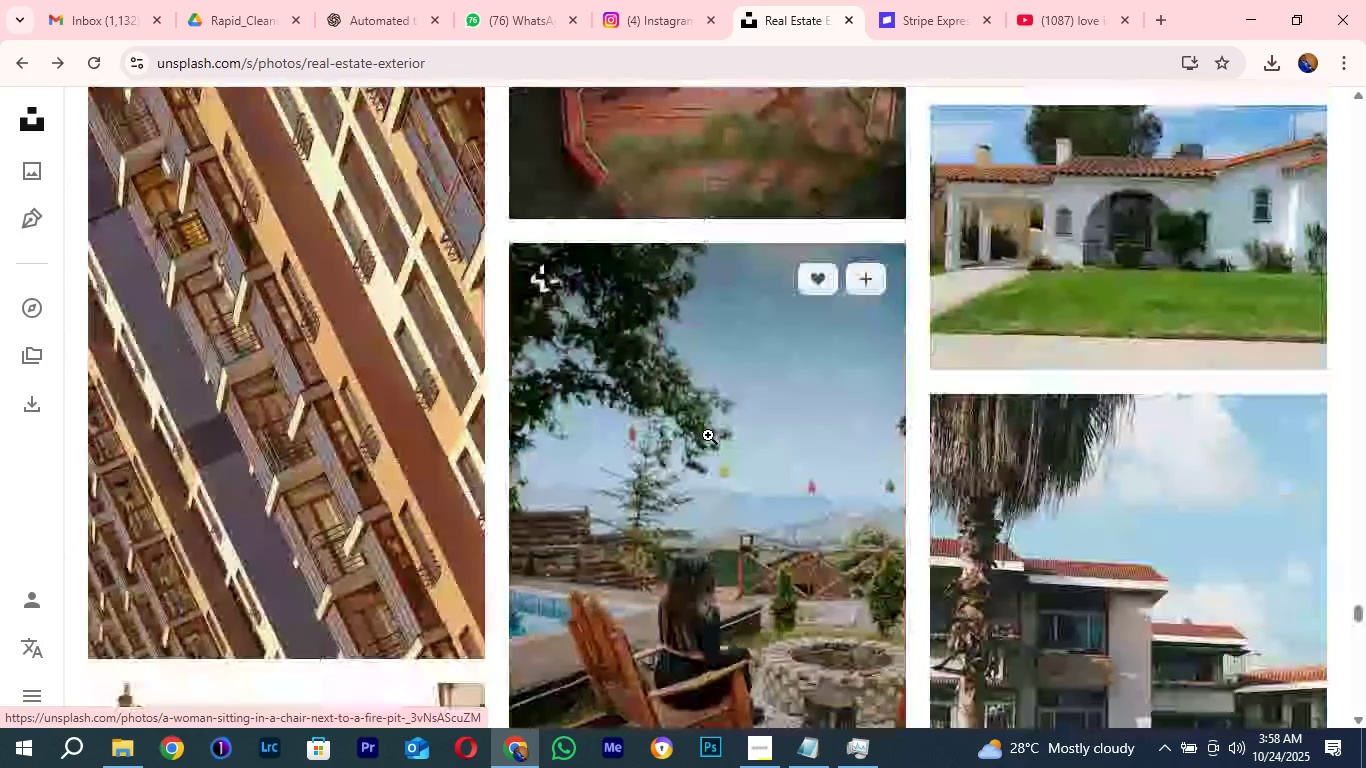 
middle_click([708, 435])
 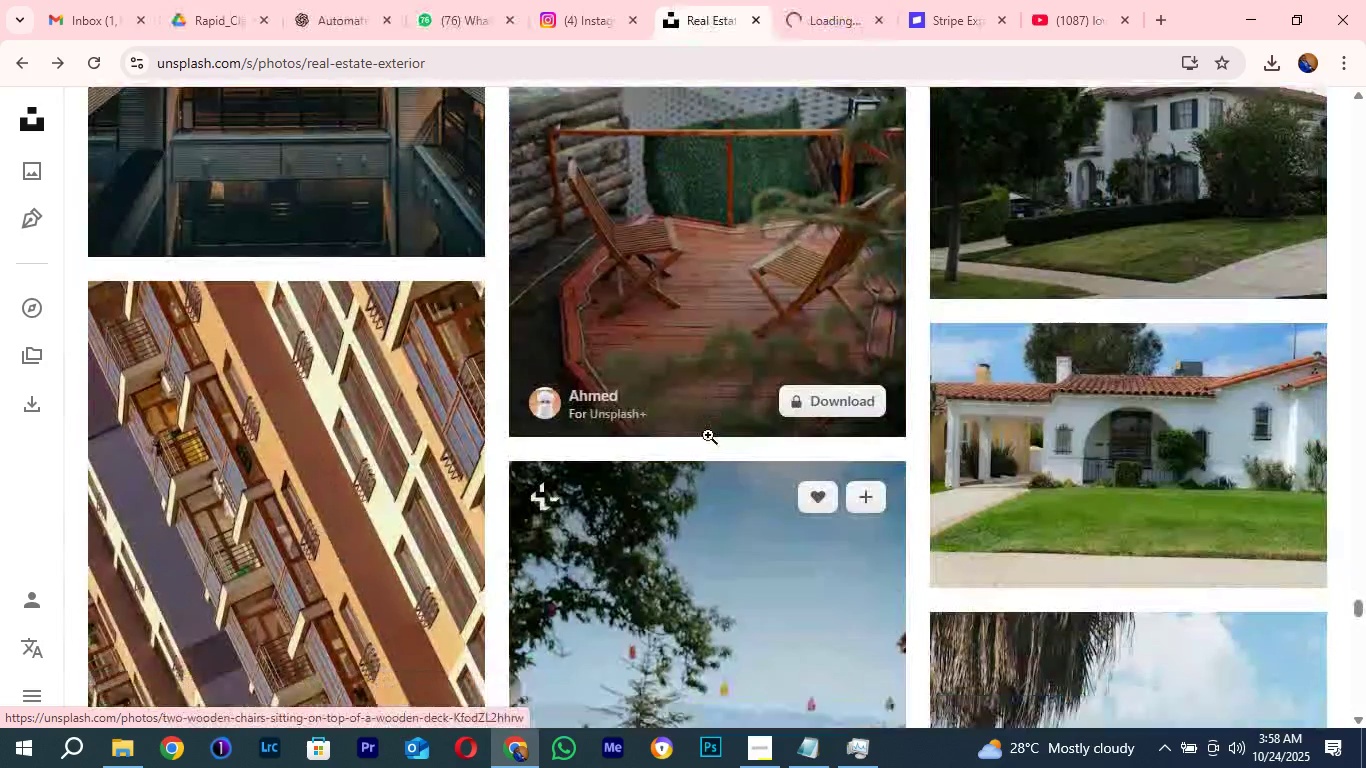 
scroll: coordinate [708, 435], scroll_direction: down, amount: 4.0
 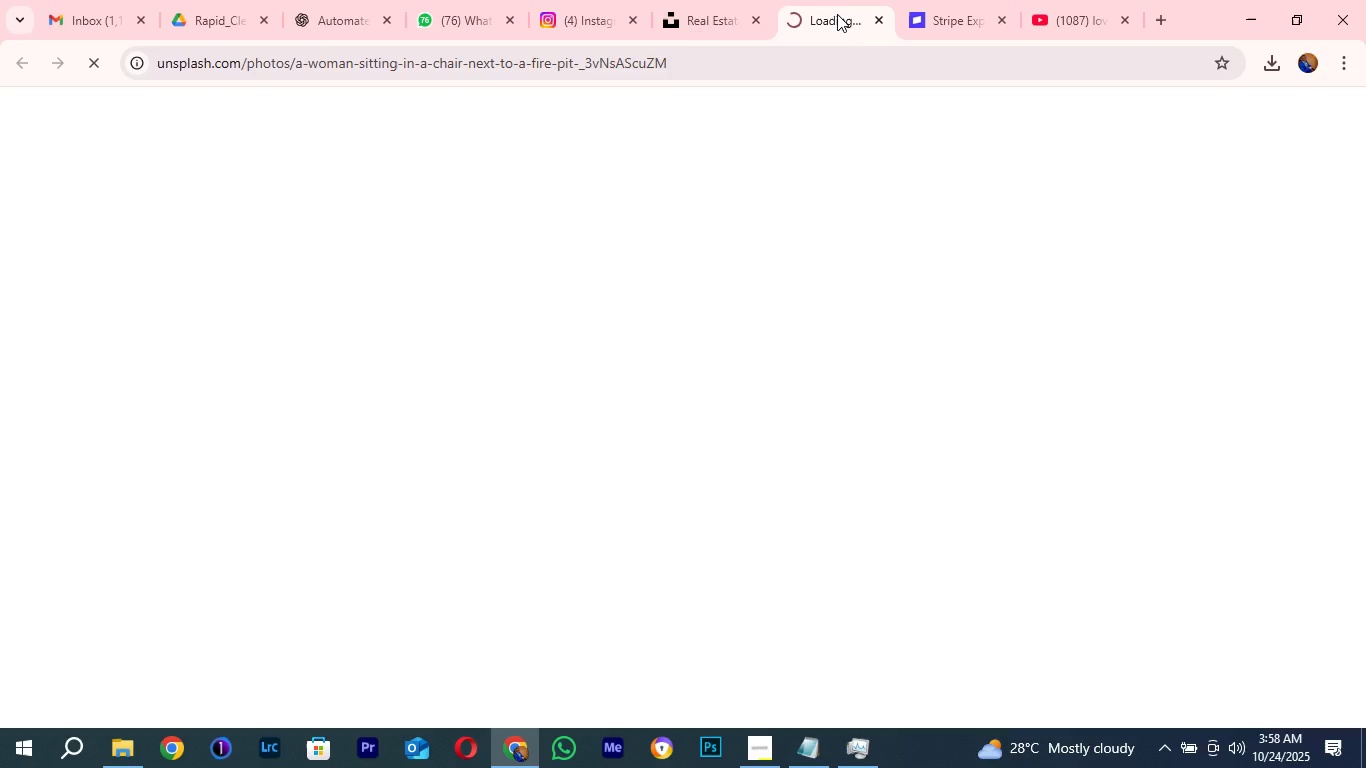 
left_click([818, 0])
 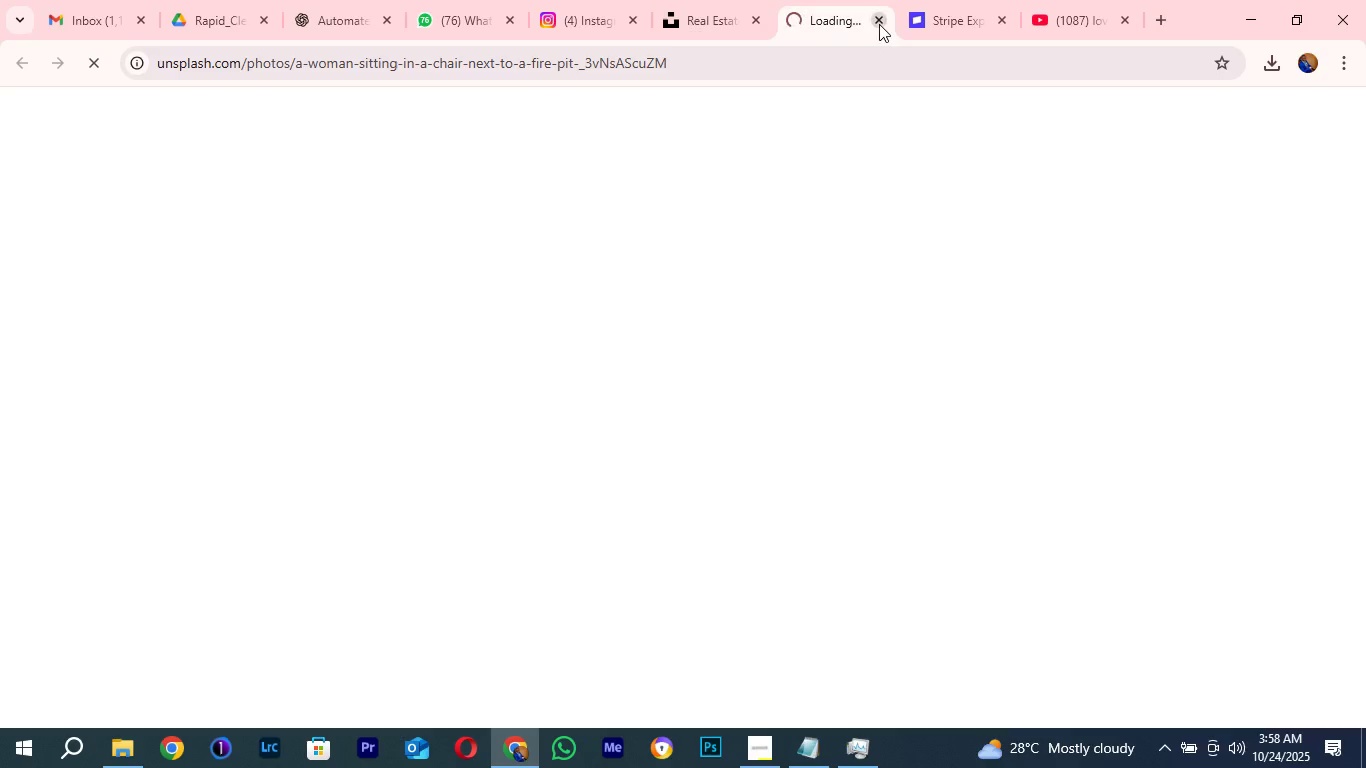 
left_click([879, 24])
 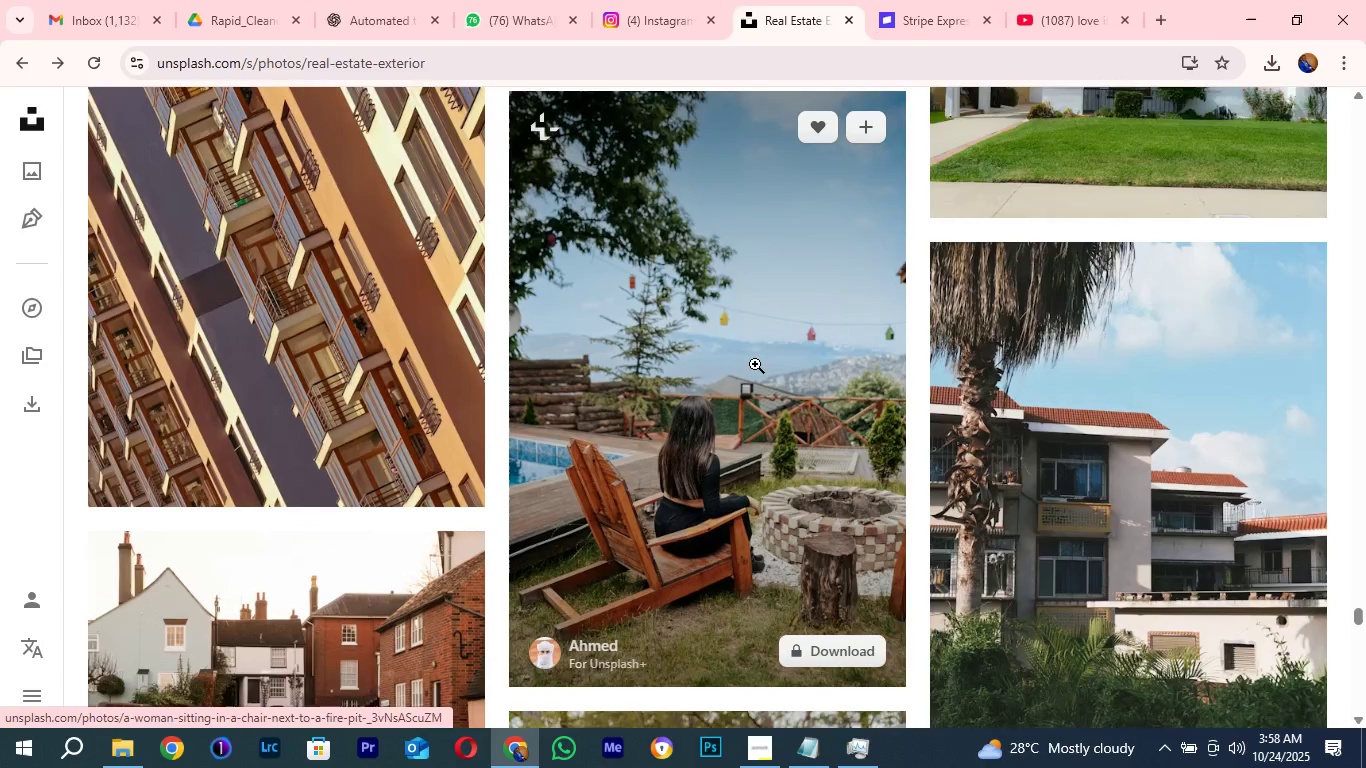 
scroll: coordinate [755, 364], scroll_direction: down, amount: 9.0
 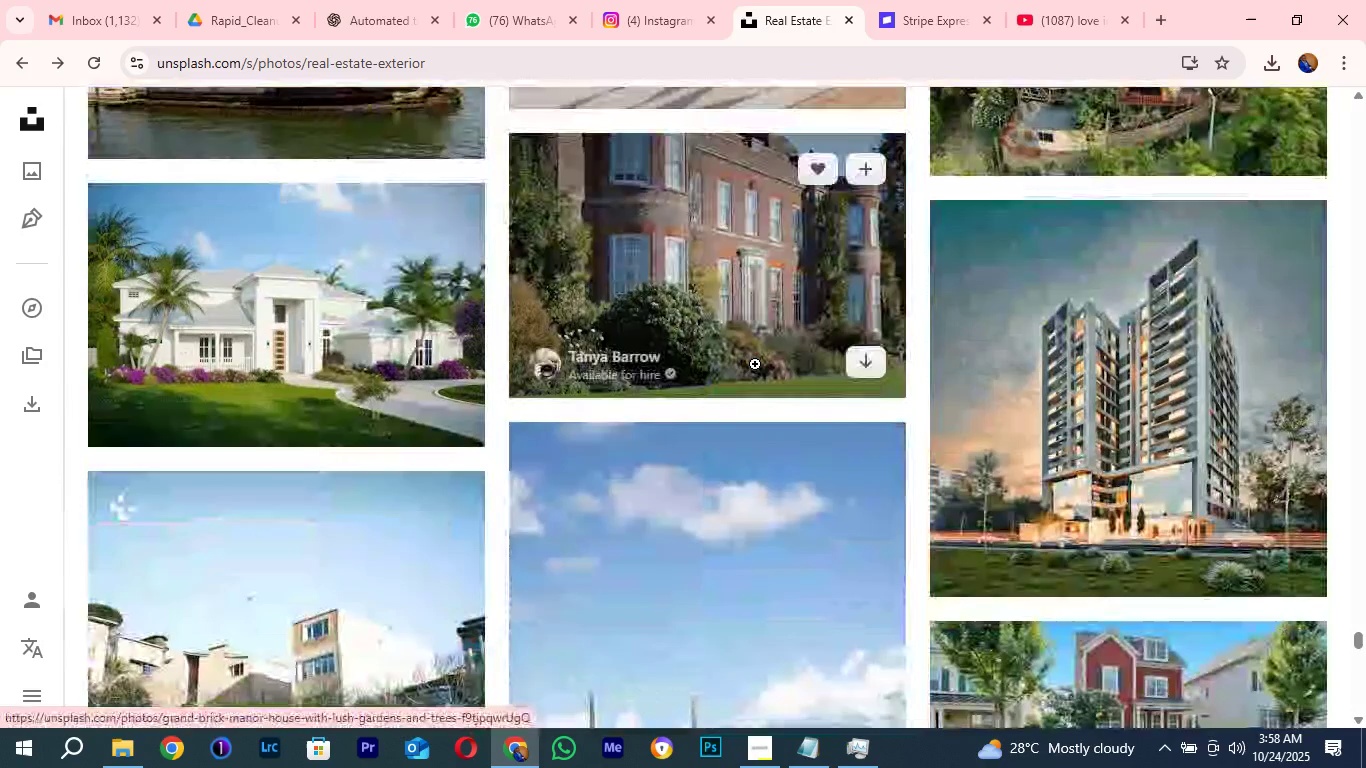 
scroll: coordinate [755, 364], scroll_direction: up, amount: 2.0
 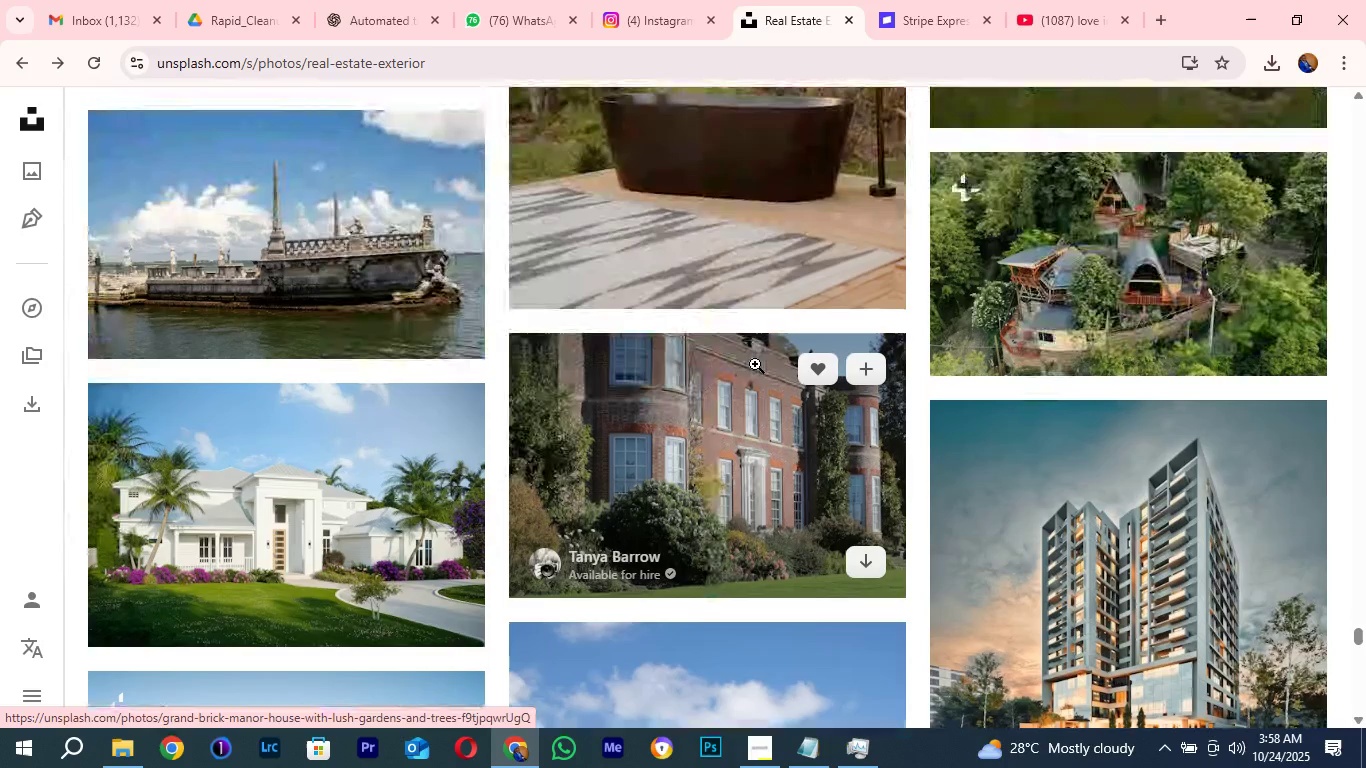 
scroll: coordinate [755, 364], scroll_direction: down, amount: 8.0
 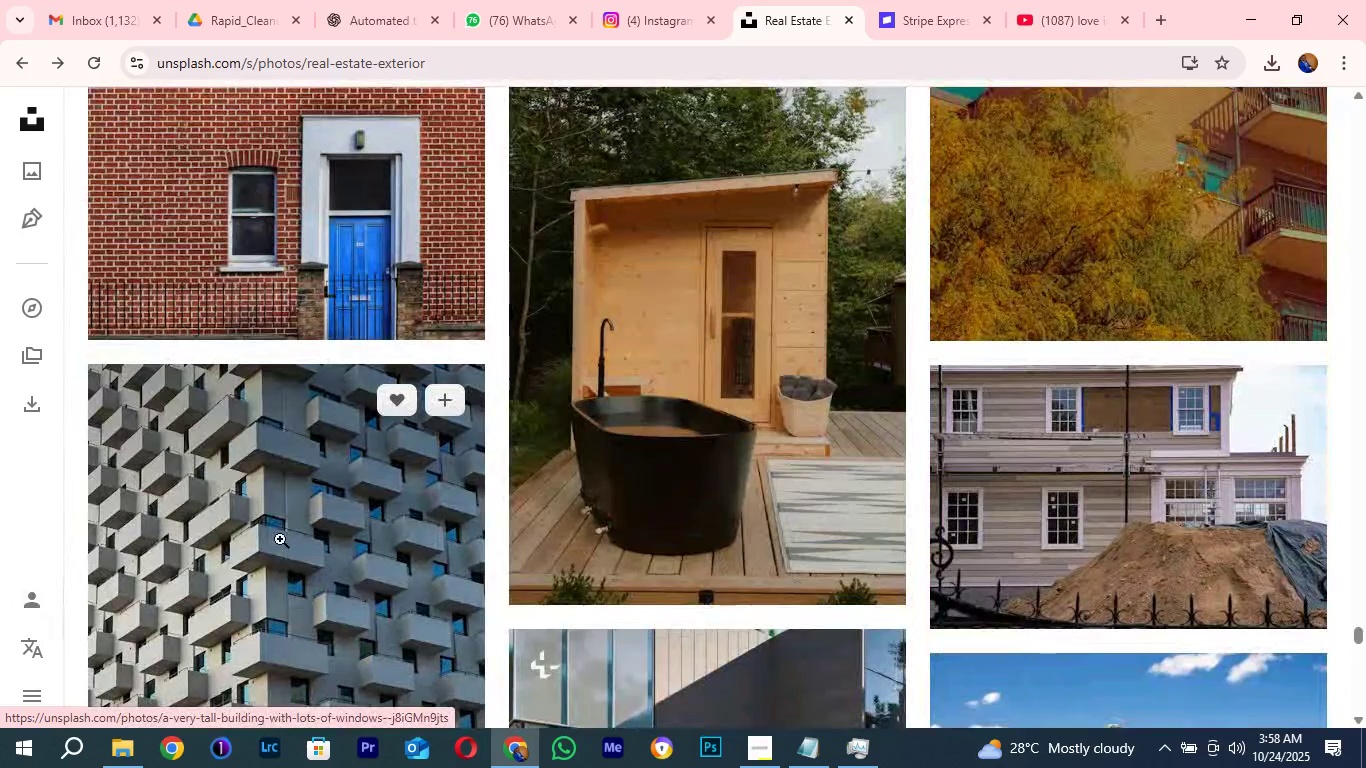 
mouse_move([336, 545])
 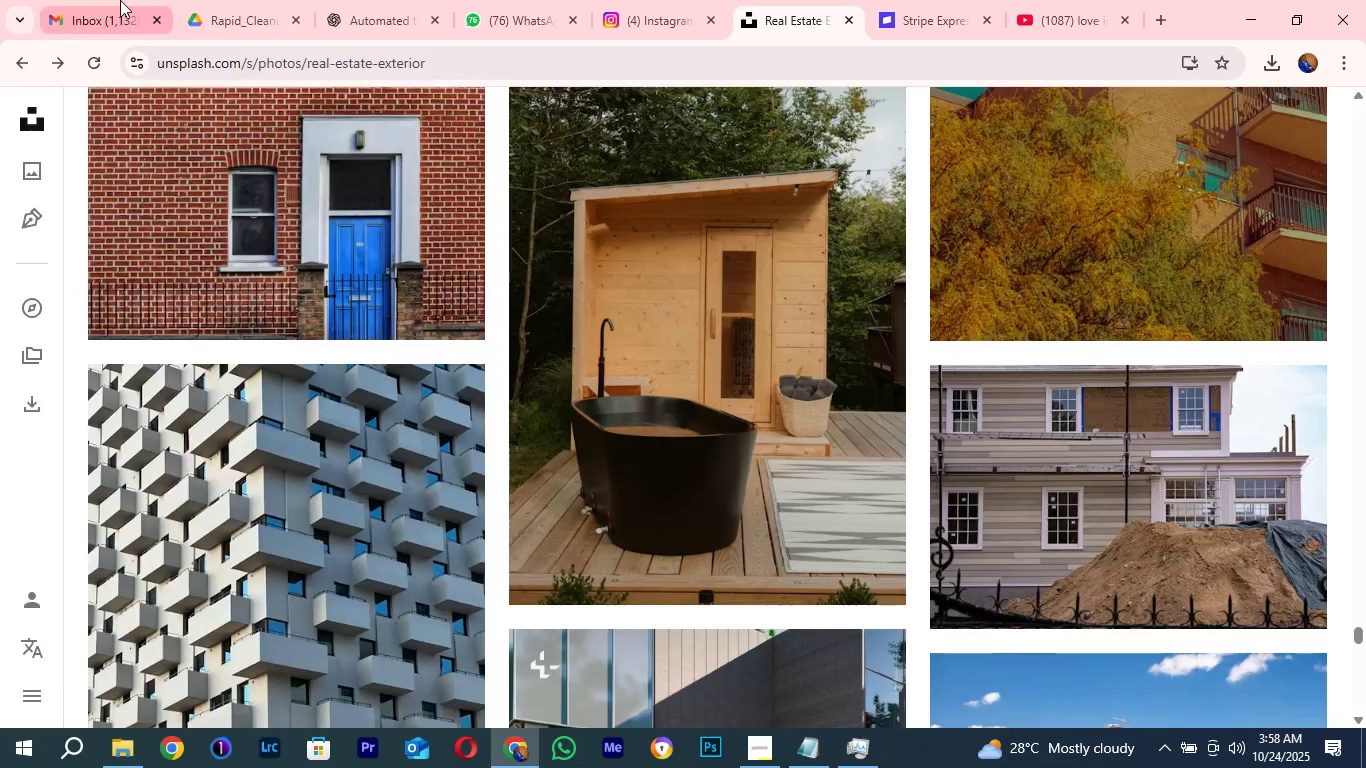 
left_click([120, 0])
 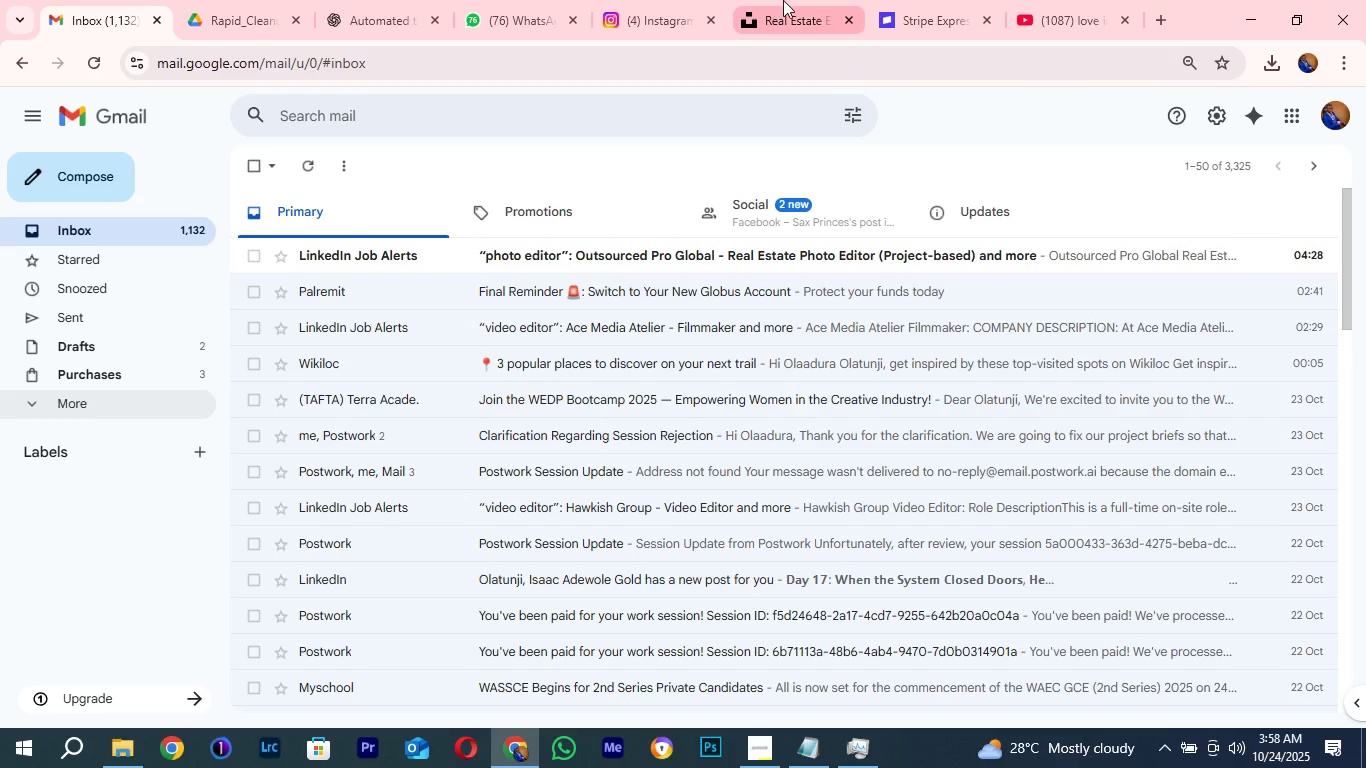 
left_click([783, 0])
 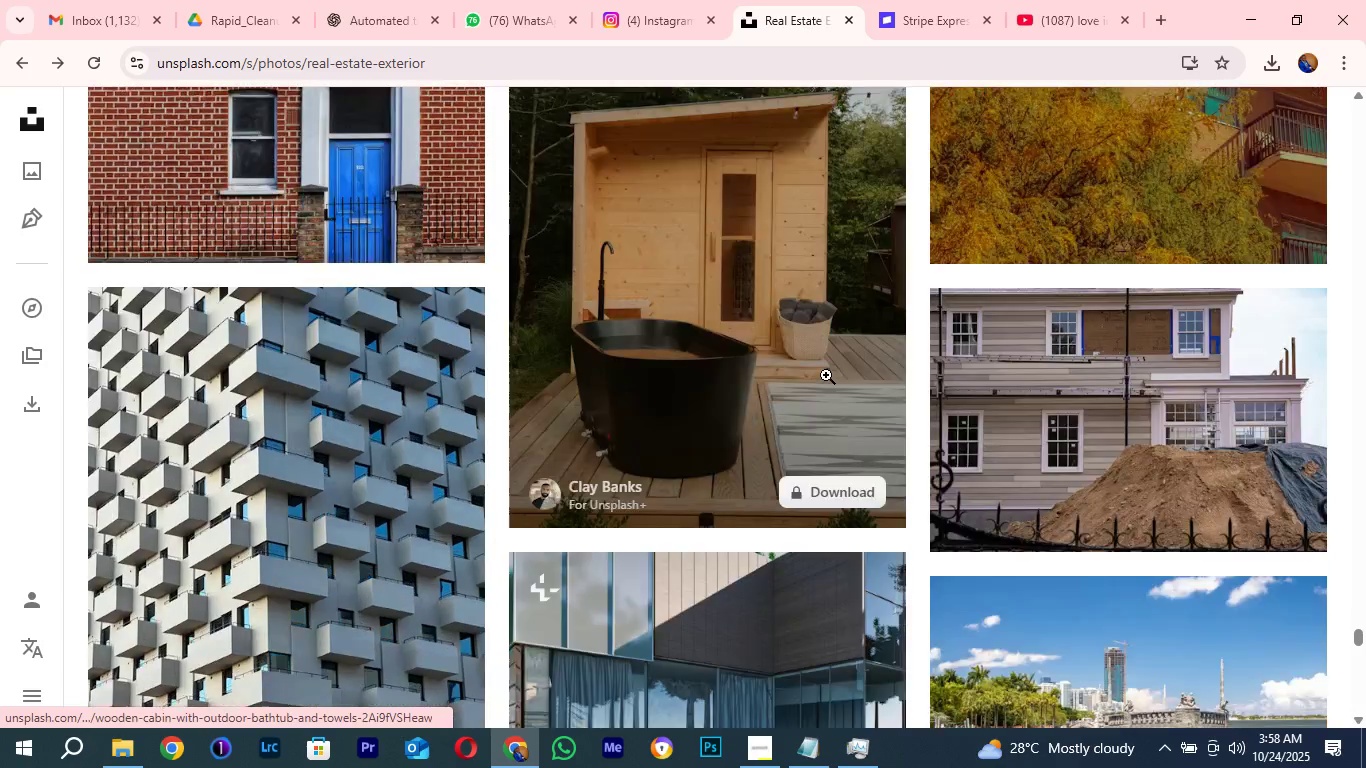 
scroll: coordinate [770, 409], scroll_direction: down, amount: 19.0
 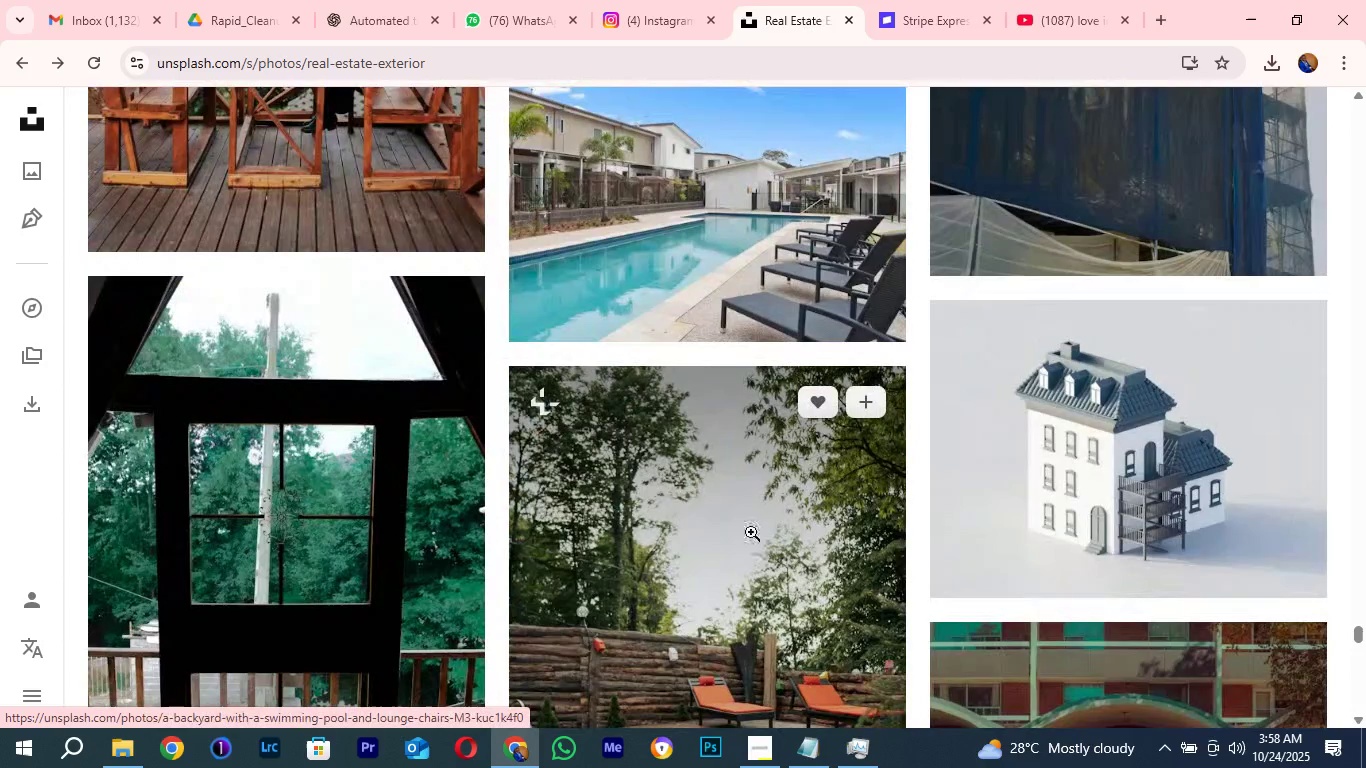 
scroll: coordinate [751, 532], scroll_direction: down, amount: 3.0
 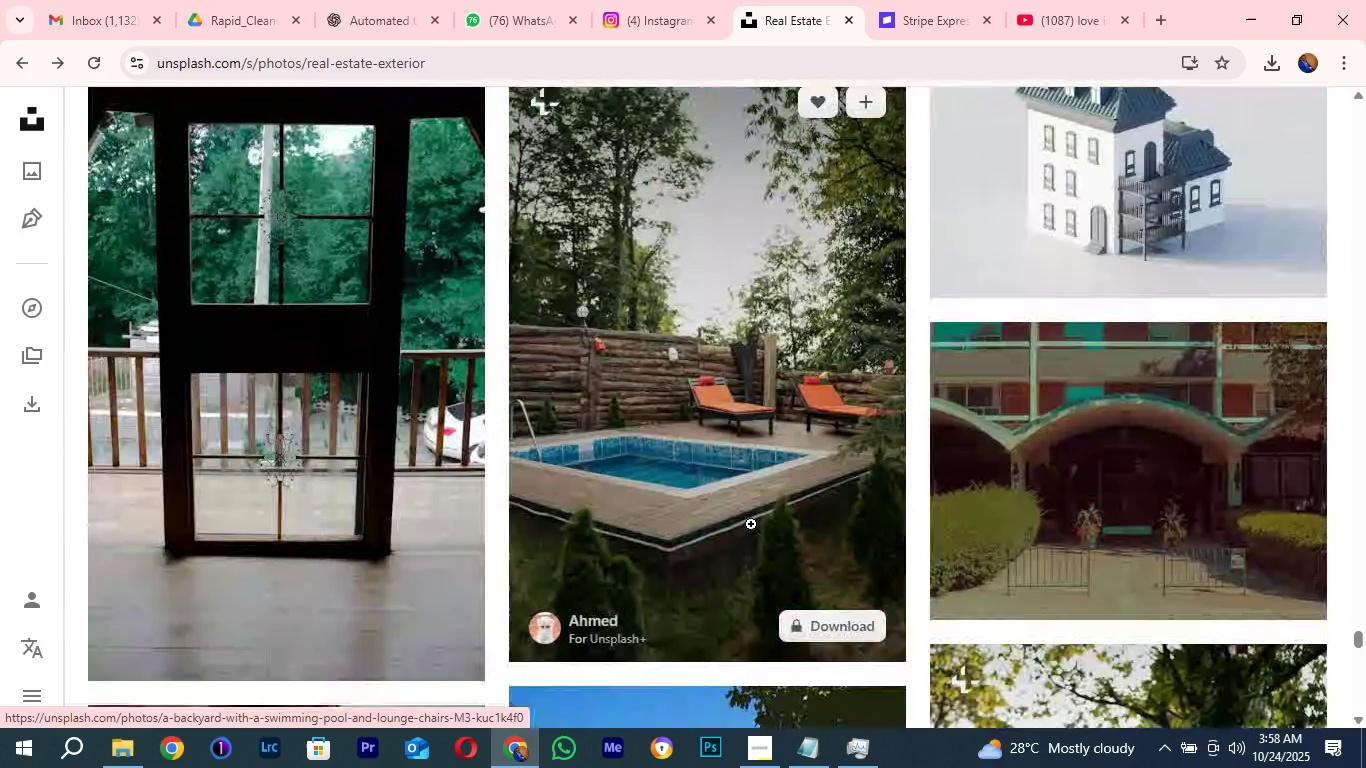 
scroll: coordinate [750, 521], scroll_direction: up, amount: 4.0
 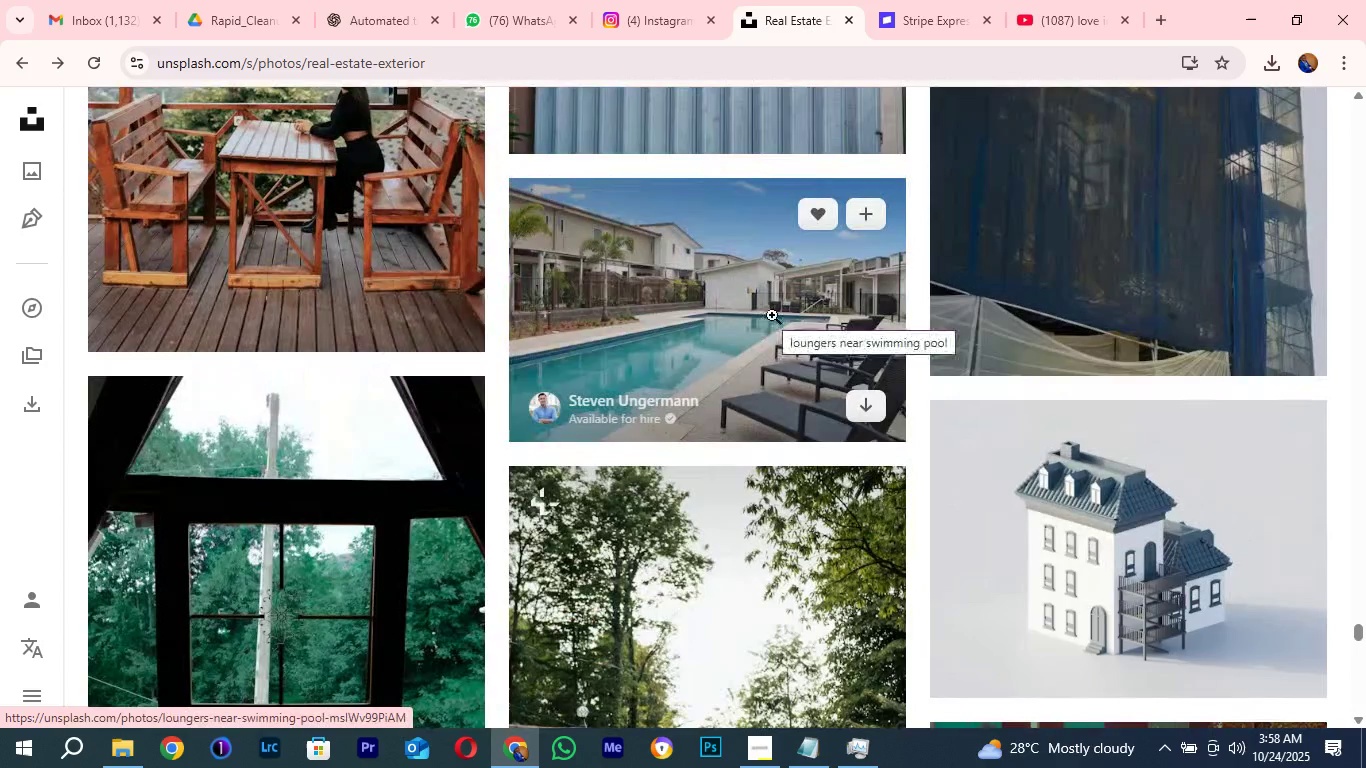 
left_click([772, 315])
 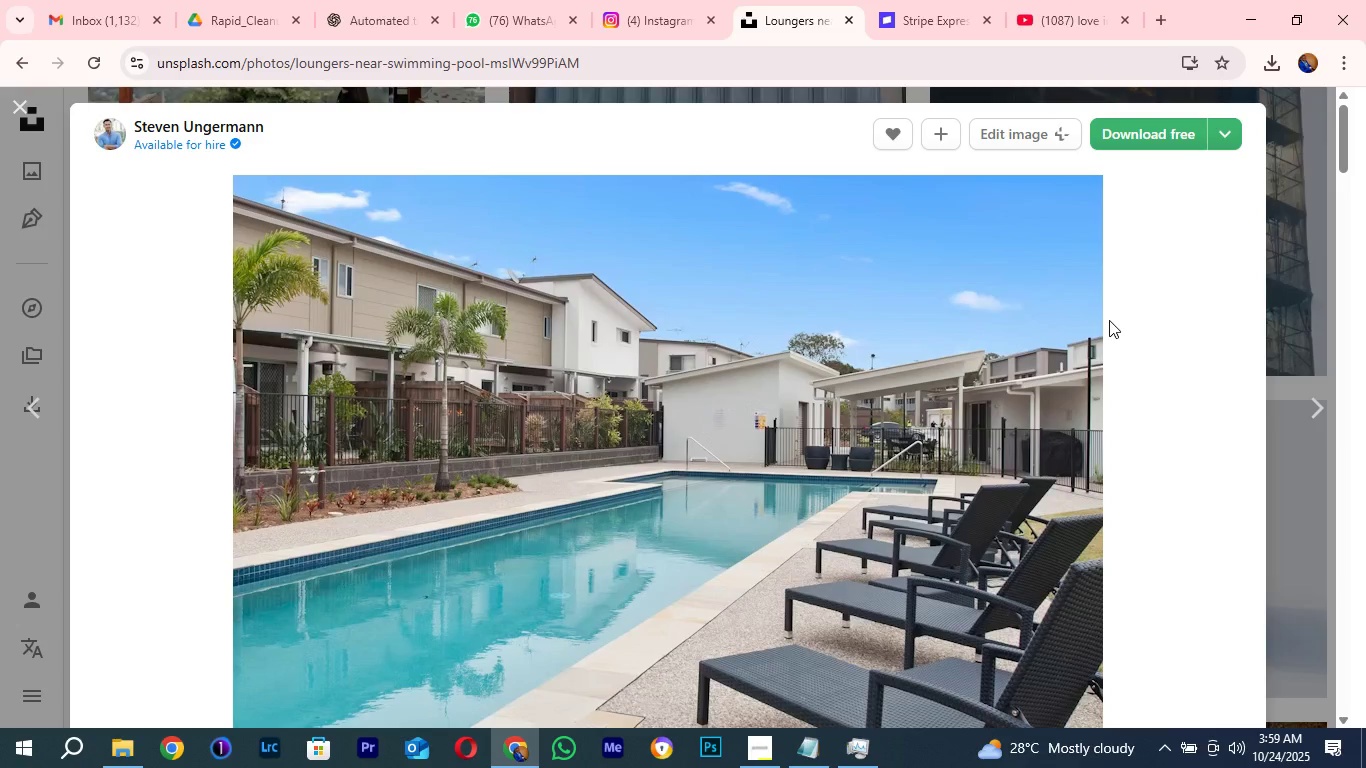 
wait(17.36)
 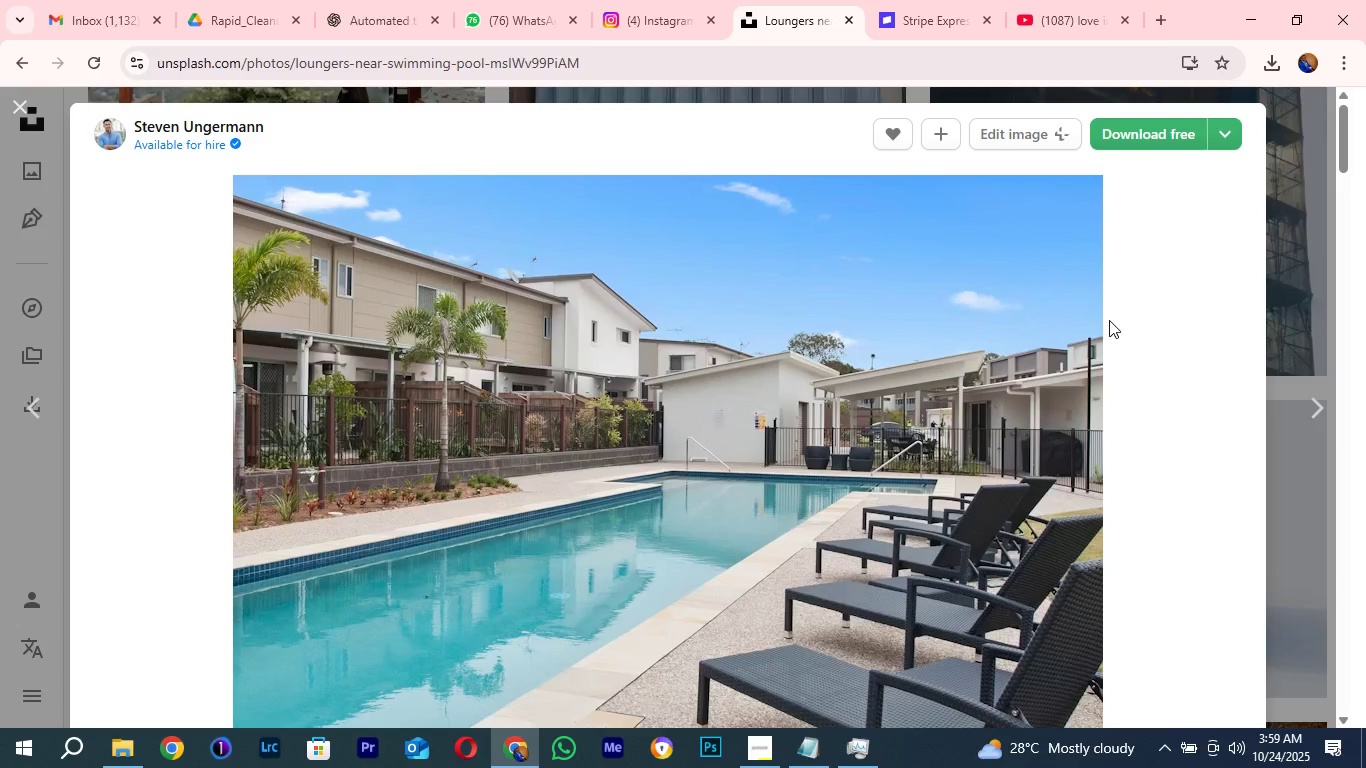 
left_click([13, 113])
 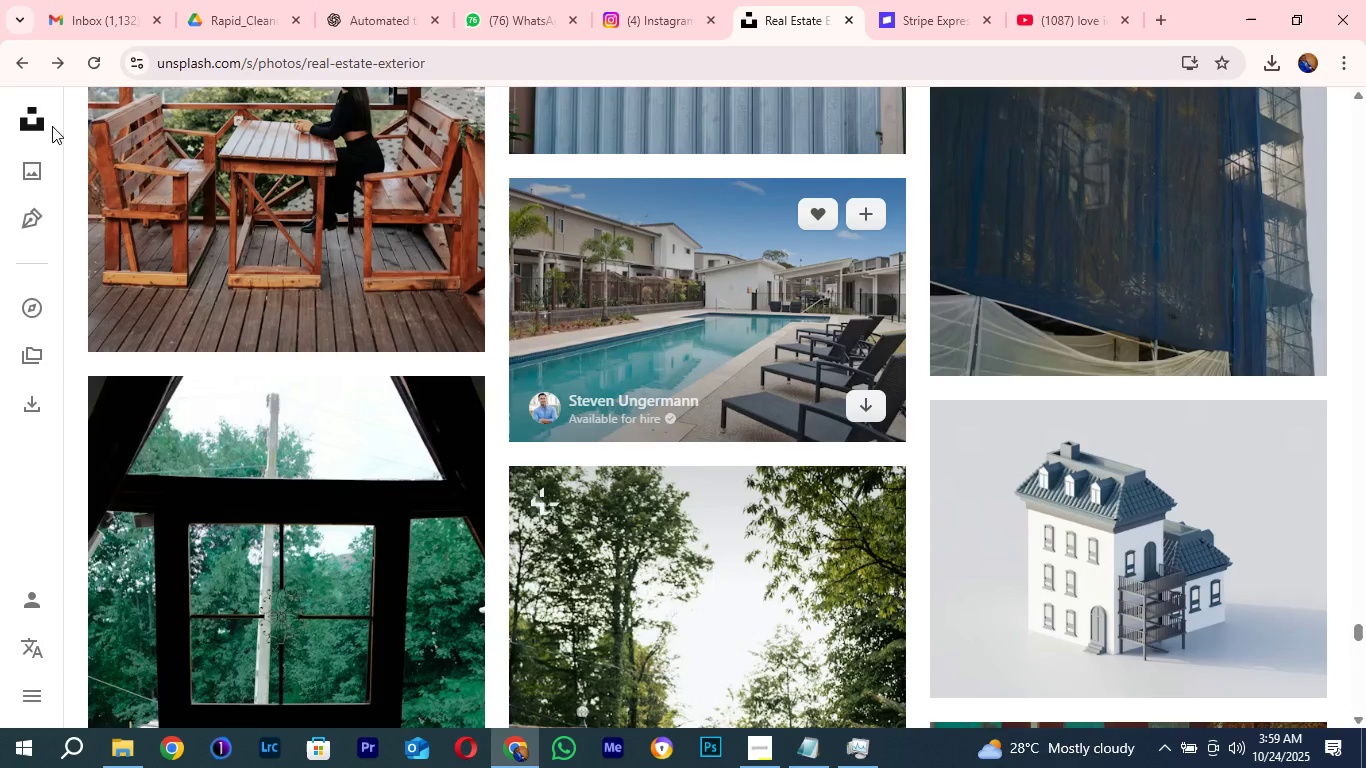 
wait(9.24)
 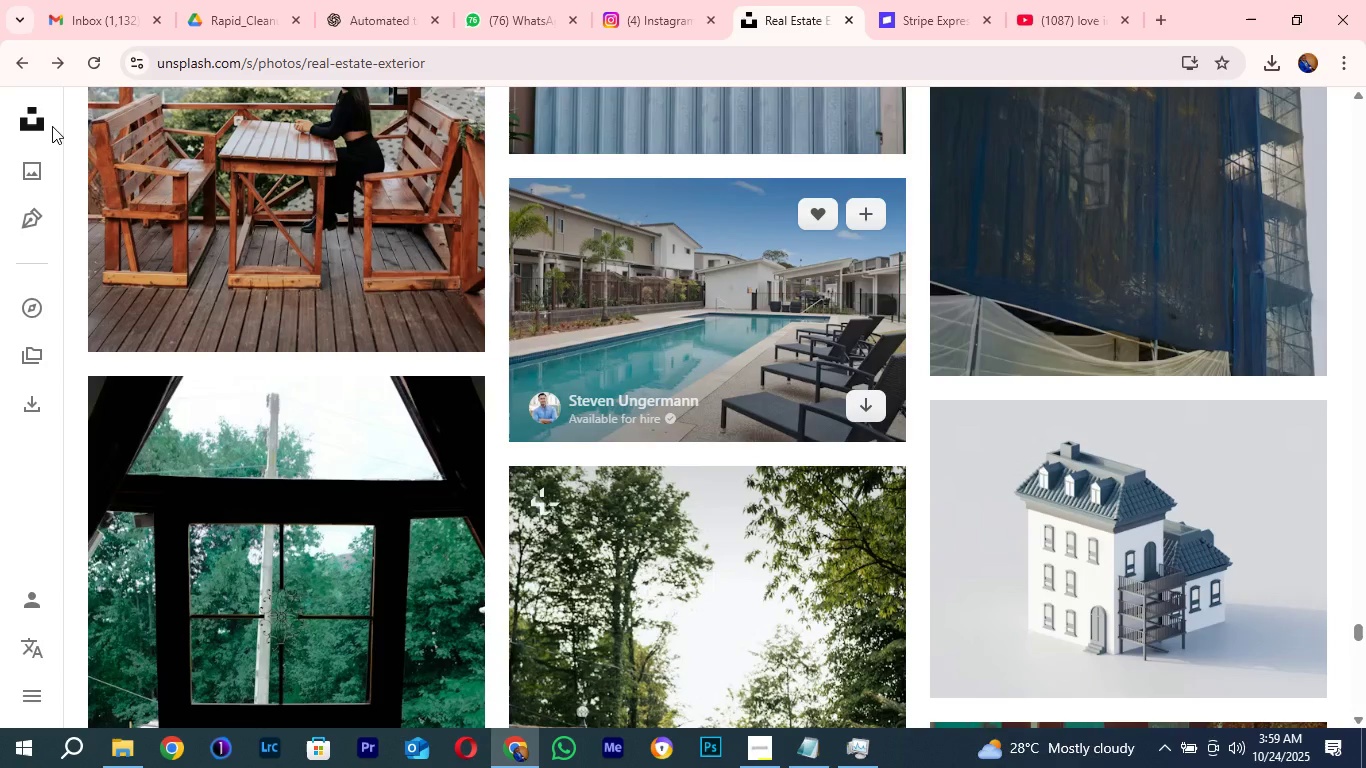 
scroll: coordinate [181, 185], scroll_direction: down, amount: 2.0
 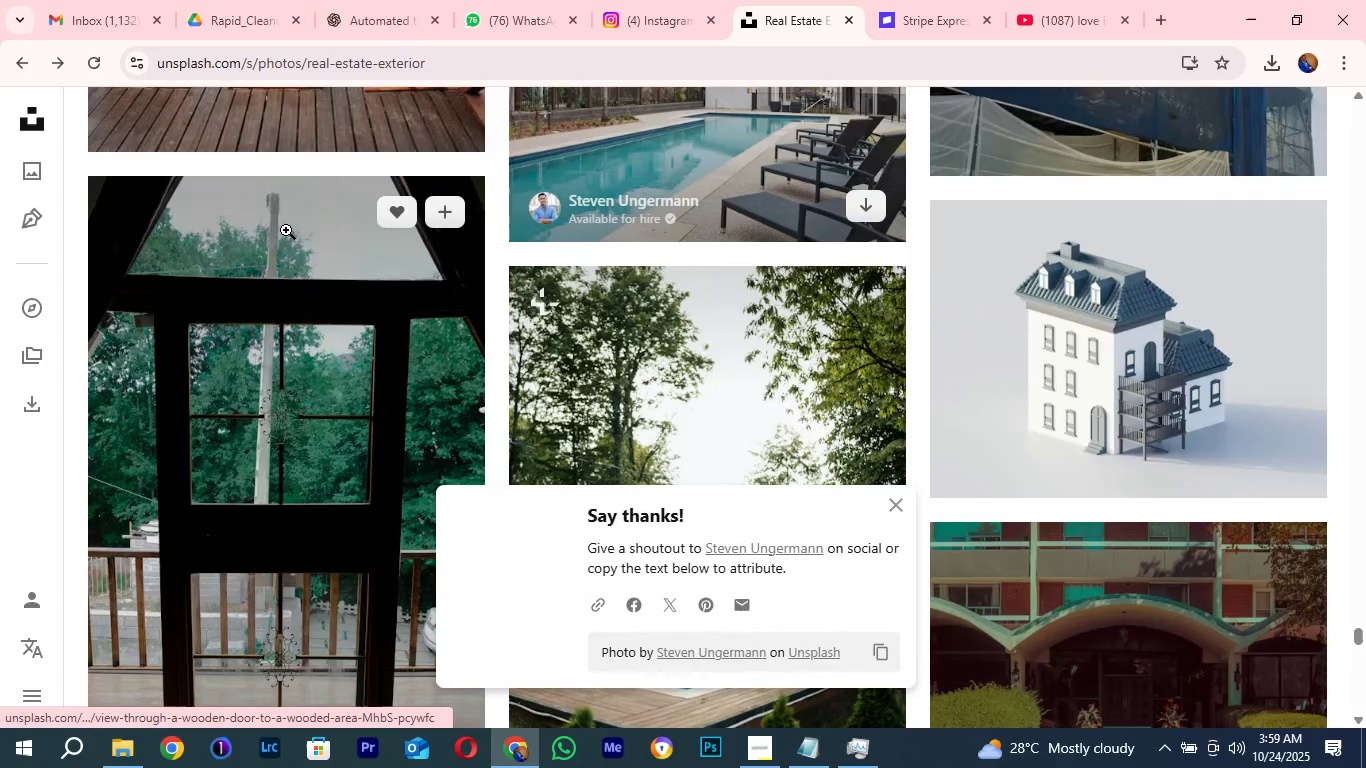 
mouse_move([300, 234])
 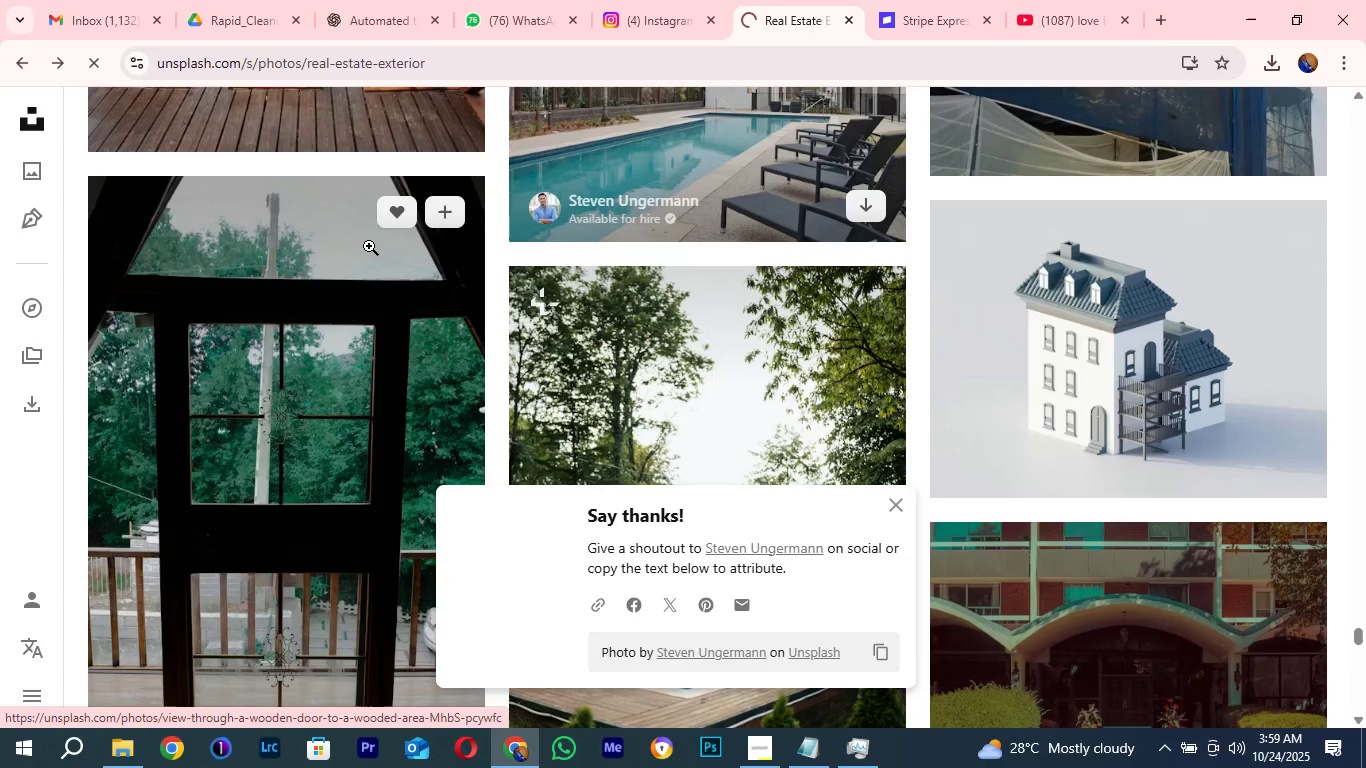 
mouse_move([368, 268])
 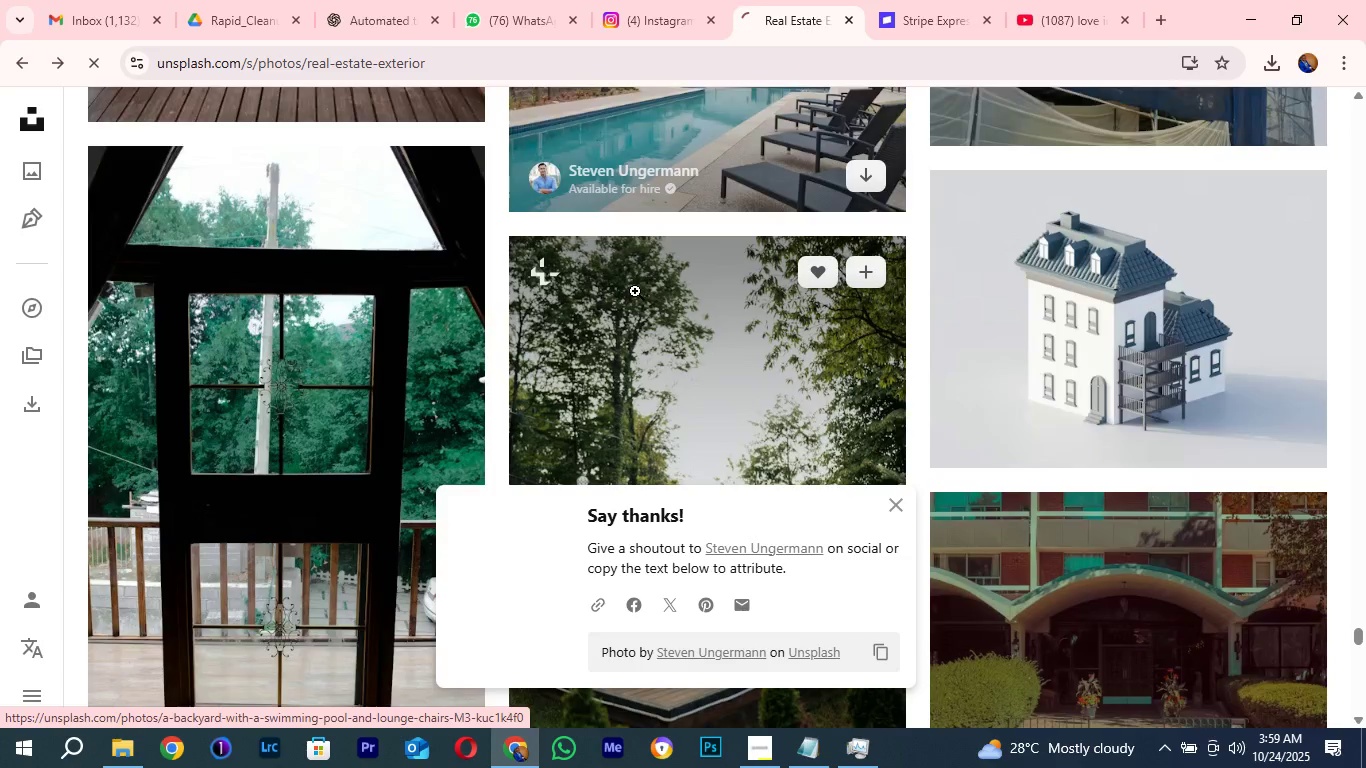 
scroll: coordinate [867, 399], scroll_direction: down, amount: 9.0
 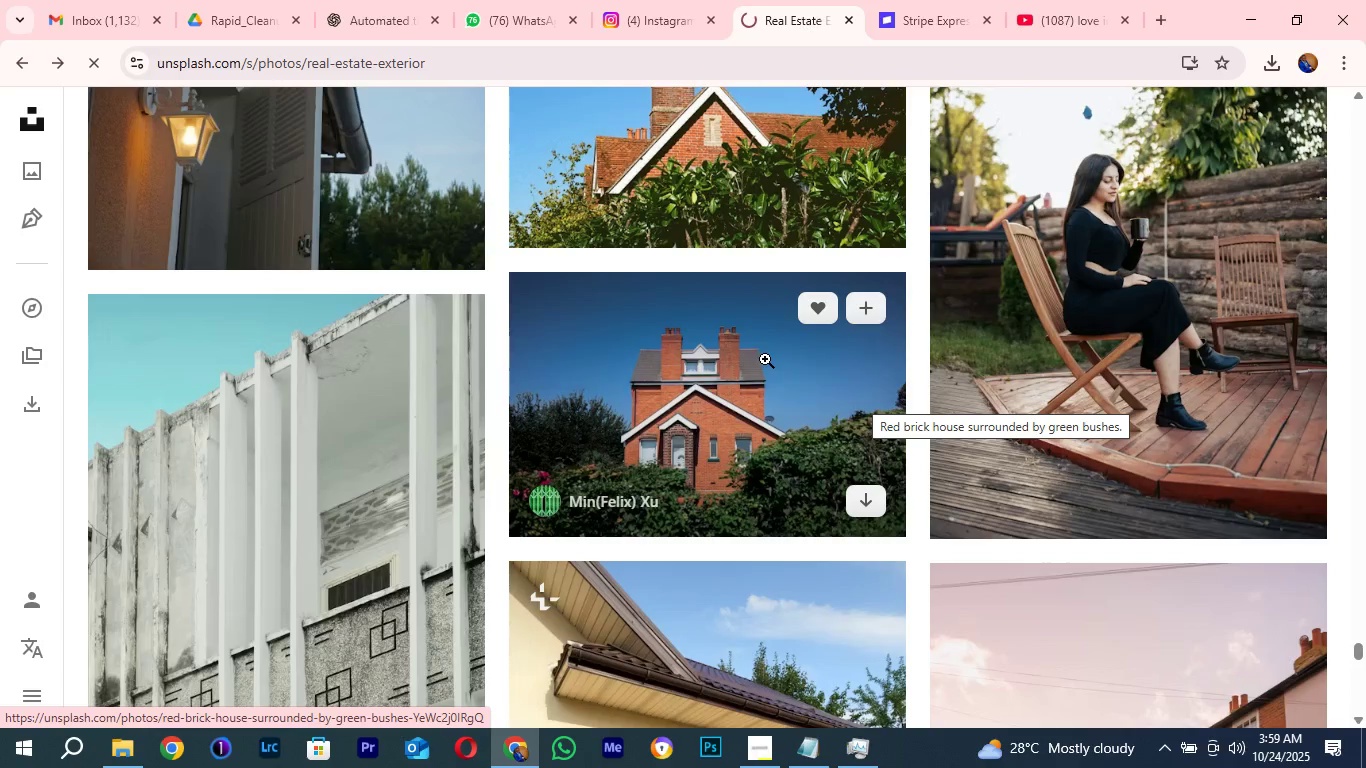 
wait(12.58)
 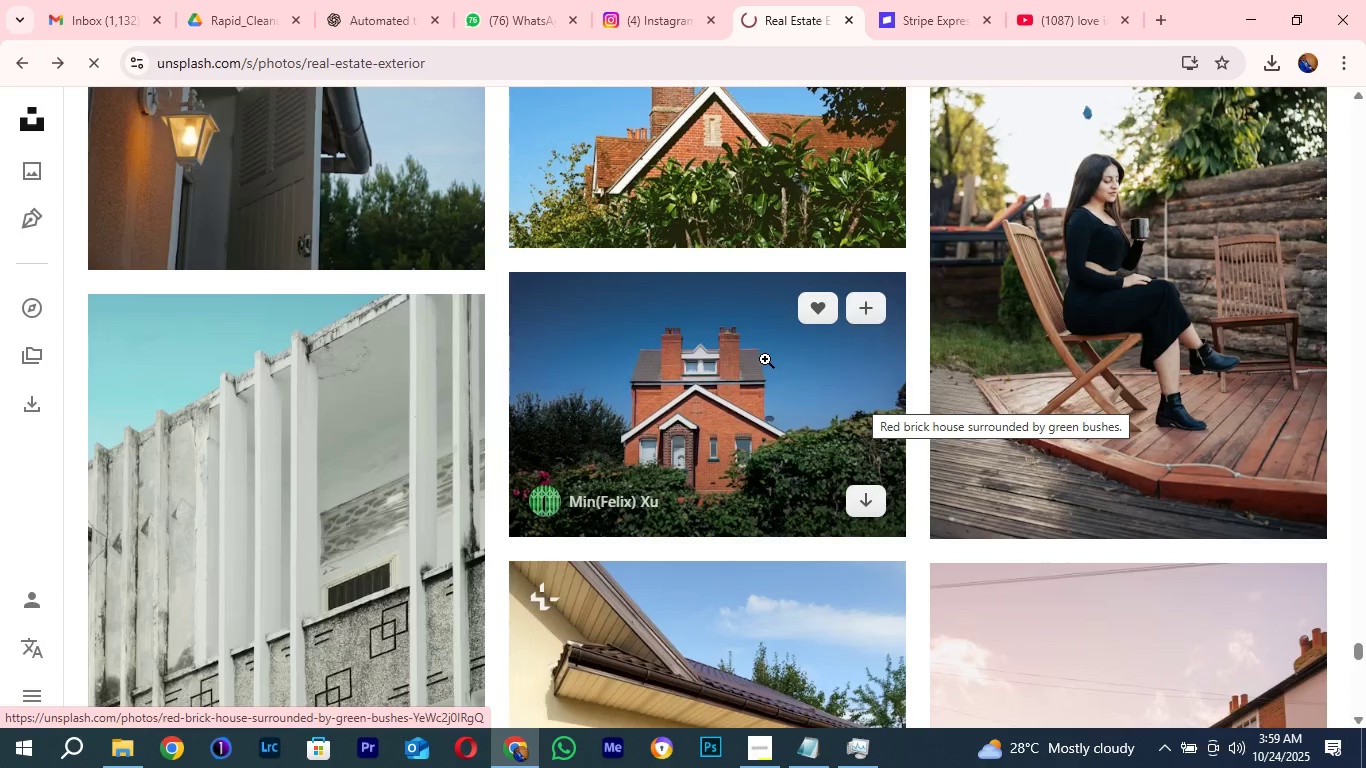 
scroll: coordinate [775, 409], scroll_direction: up, amount: 5.0
 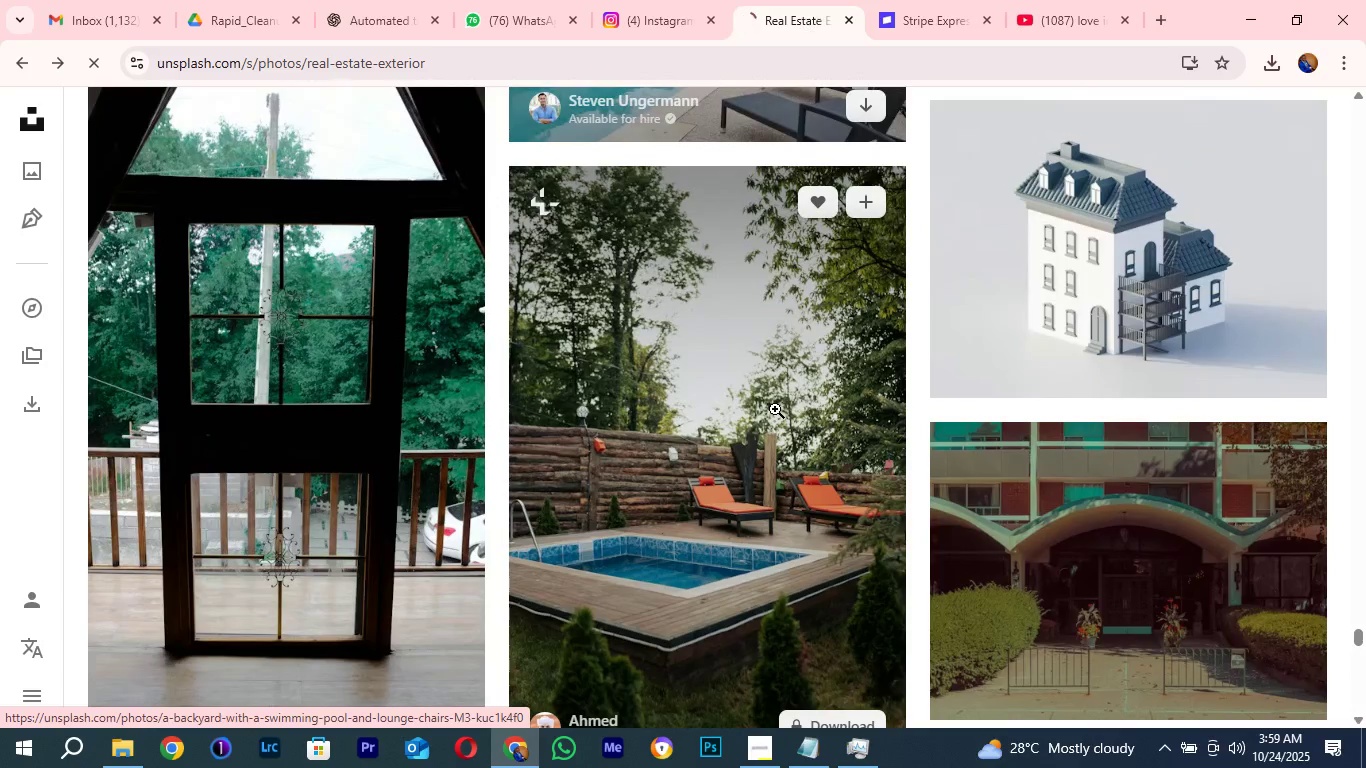 
scroll: coordinate [775, 409], scroll_direction: down, amount: 1.0
 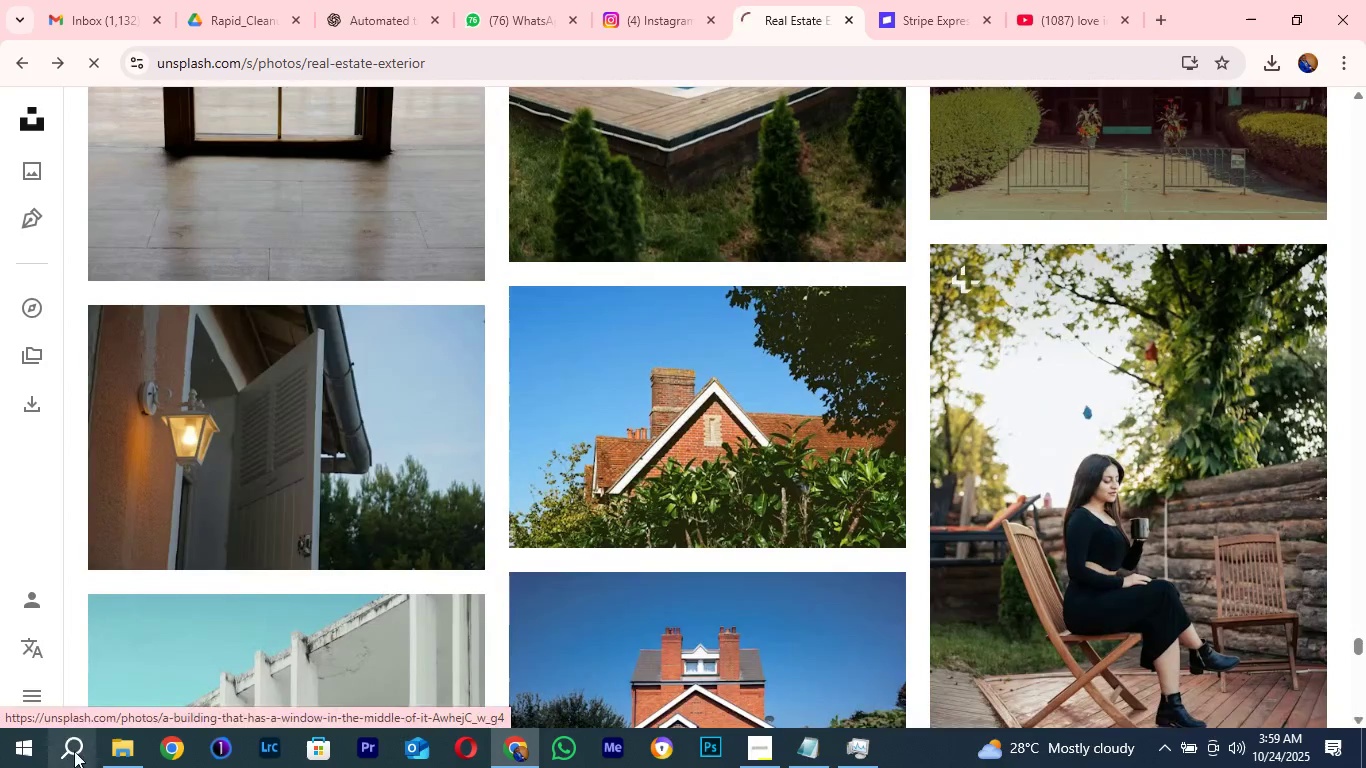 
left_click([112, 755])
 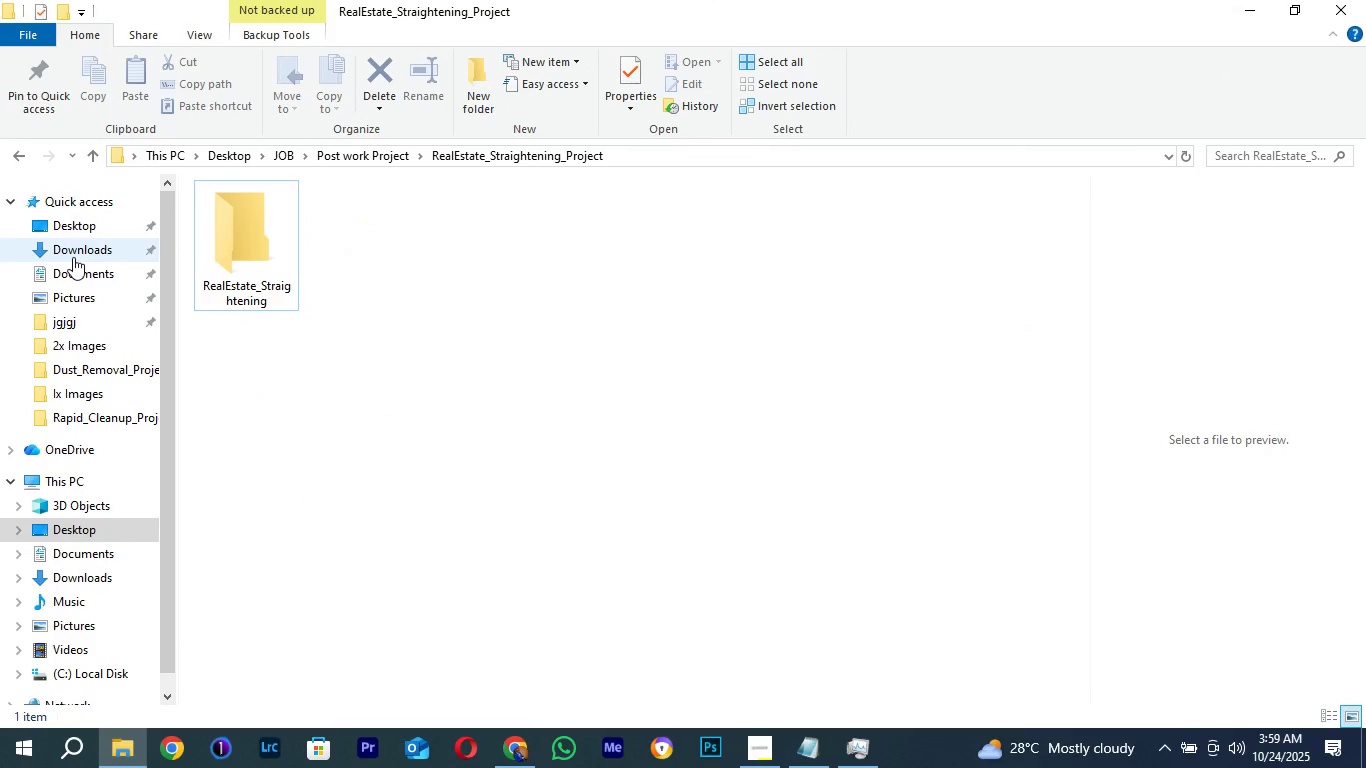 
left_click([71, 255])
 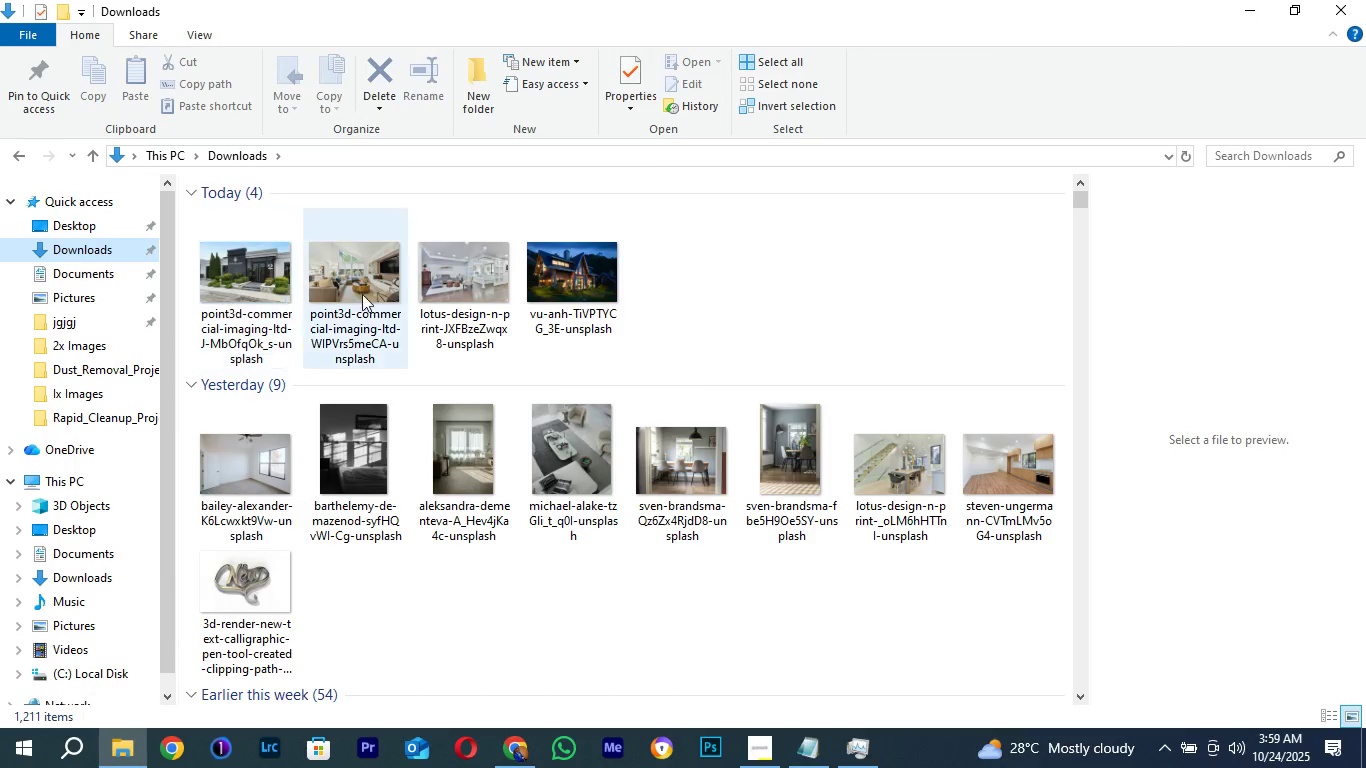 
right_click([690, 250])
 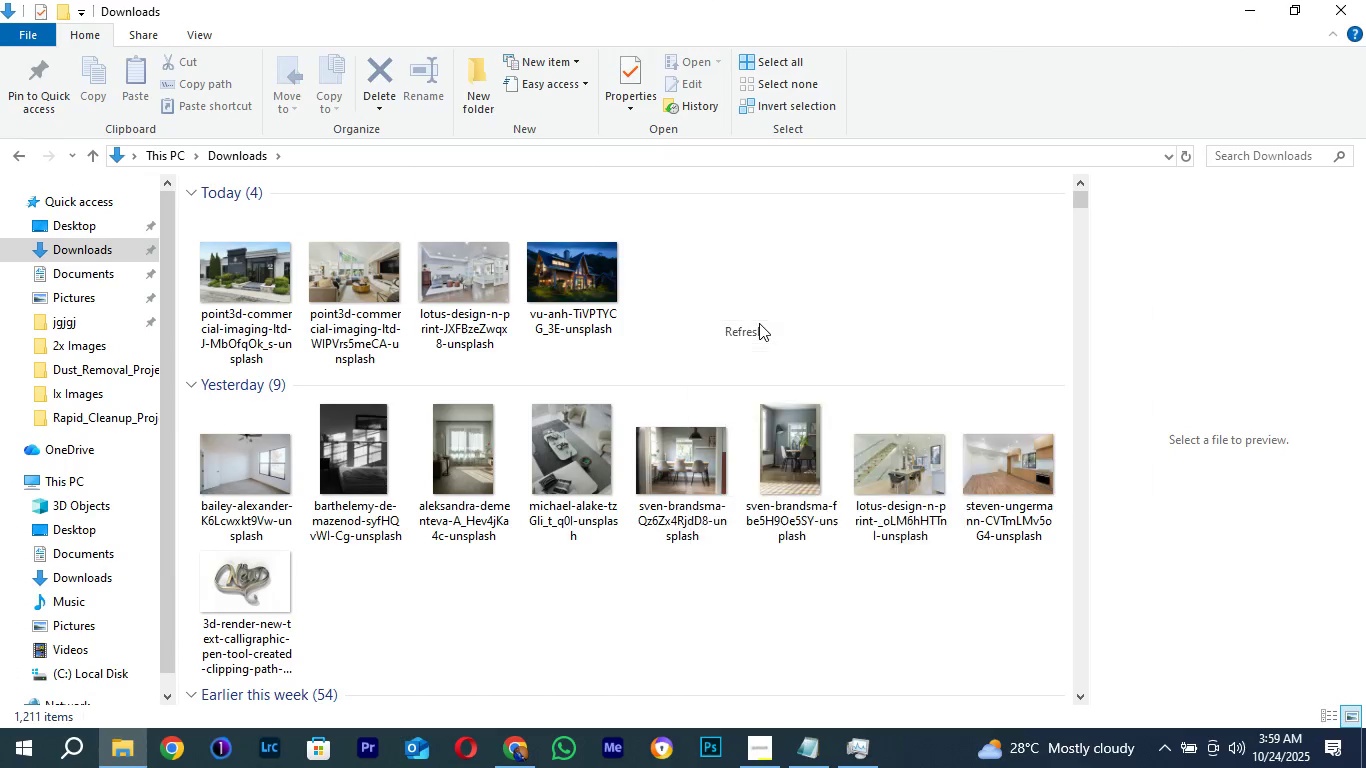 
left_click([759, 323])
 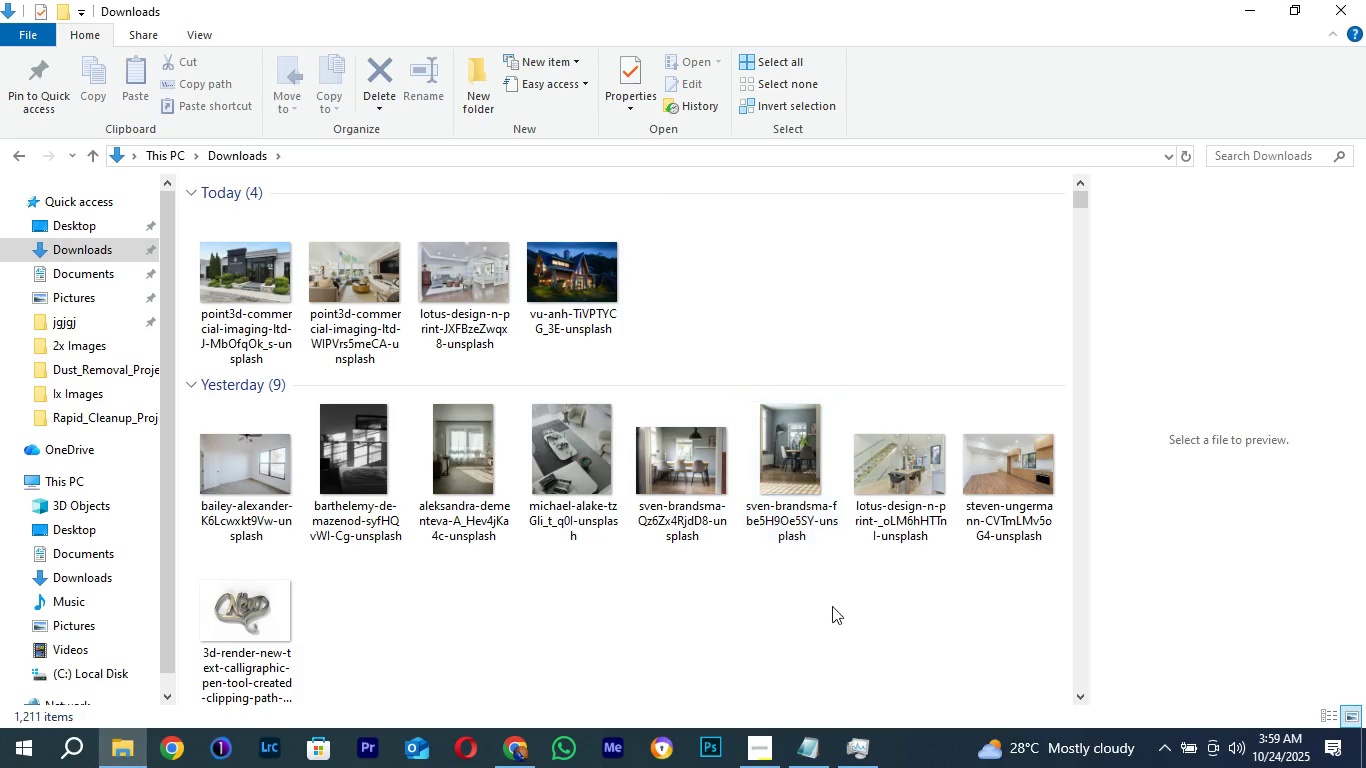 
left_click([811, 766])
 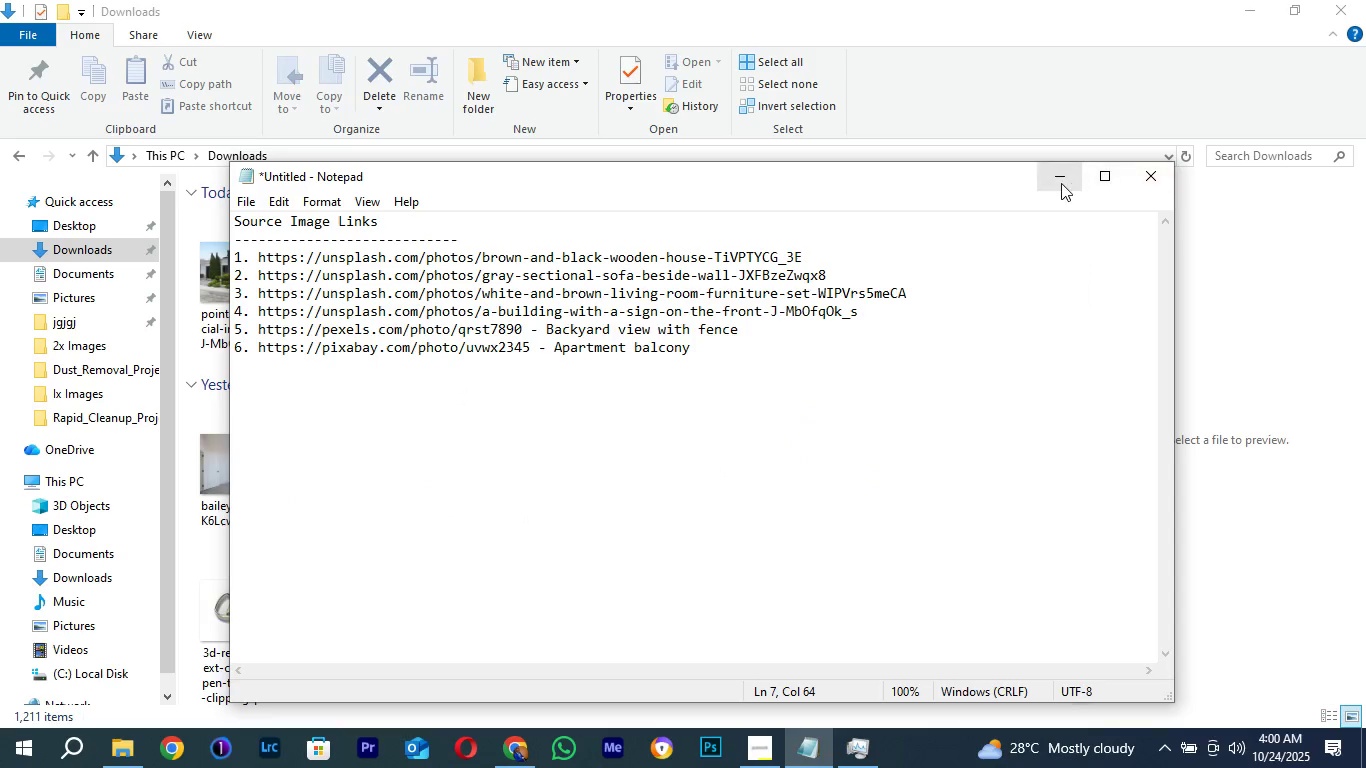 
left_click([1056, 182])
 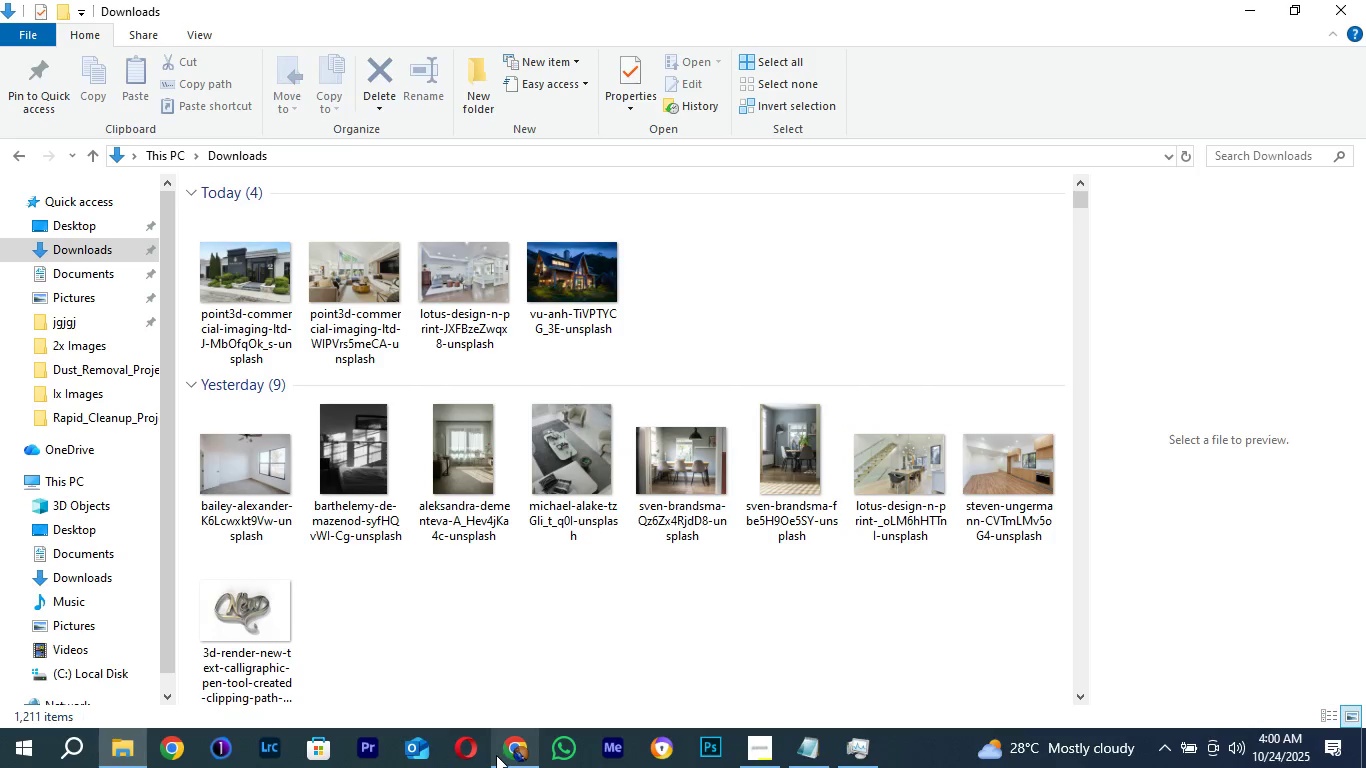 
left_click([496, 755])
 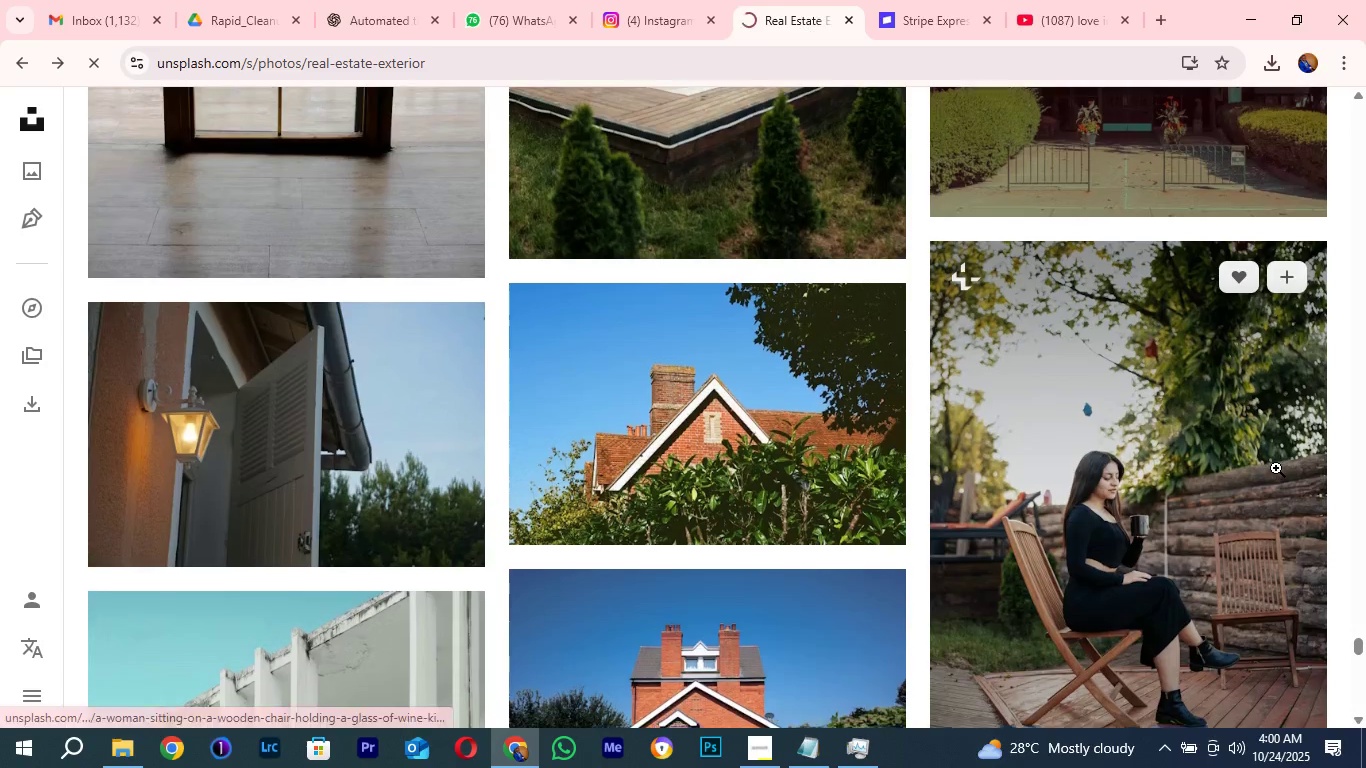 
scroll: coordinate [971, 576], scroll_direction: down, amount: 8.0
 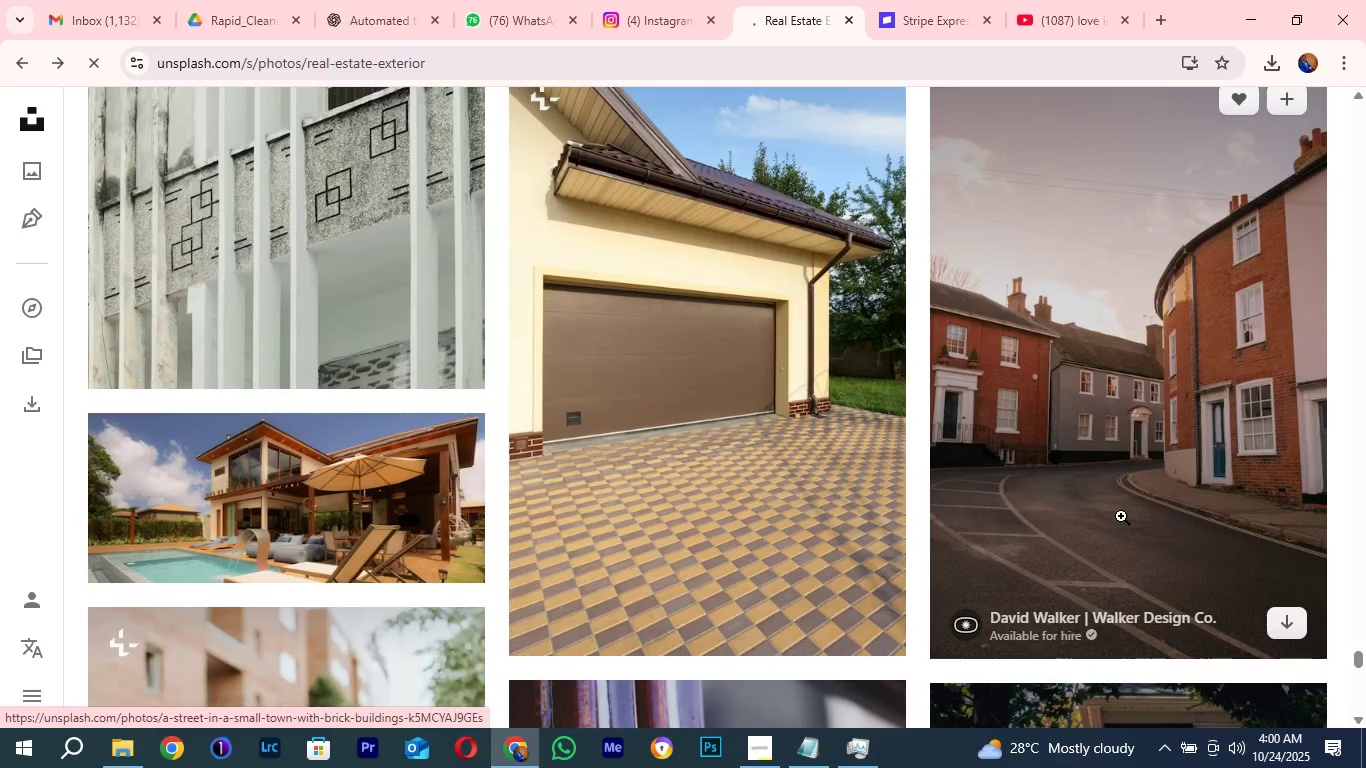 
left_click([1121, 507])
 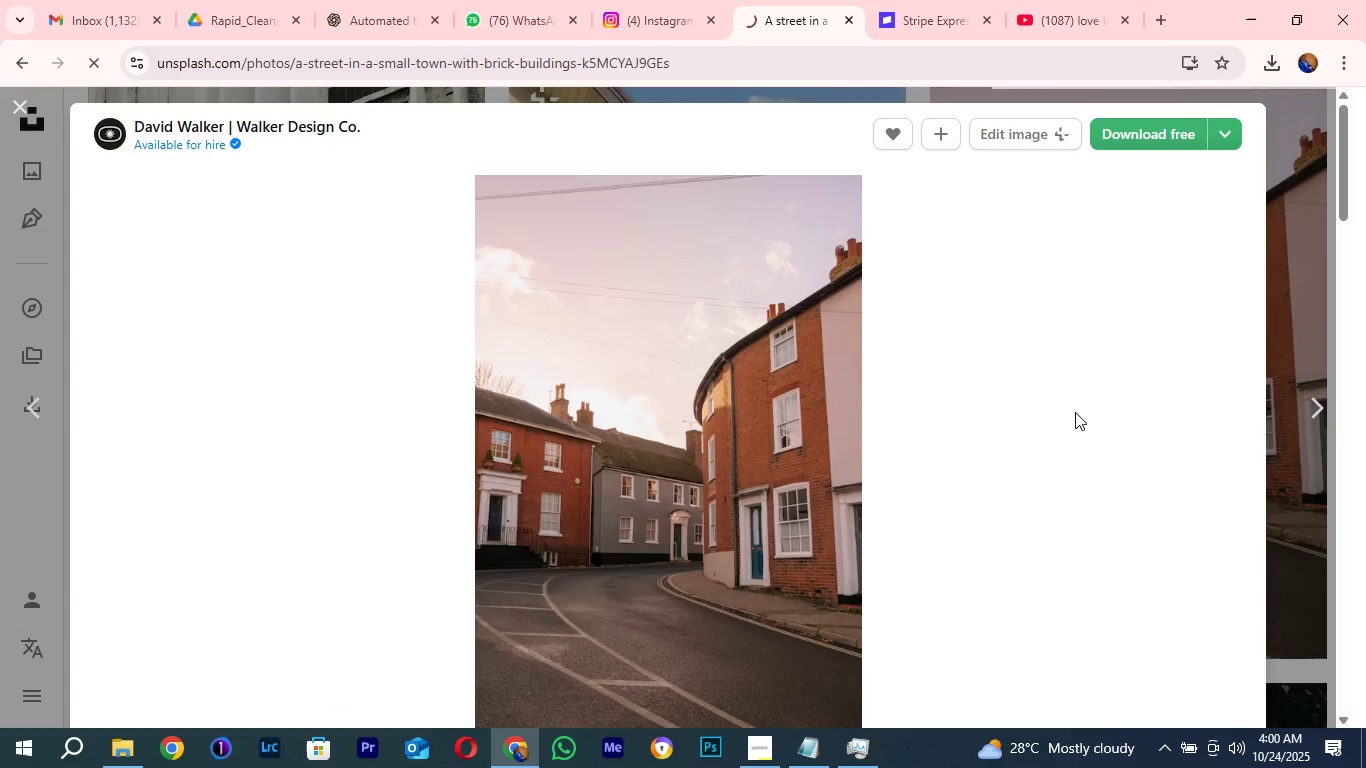 
scroll: coordinate [1075, 412], scroll_direction: down, amount: 1.0
 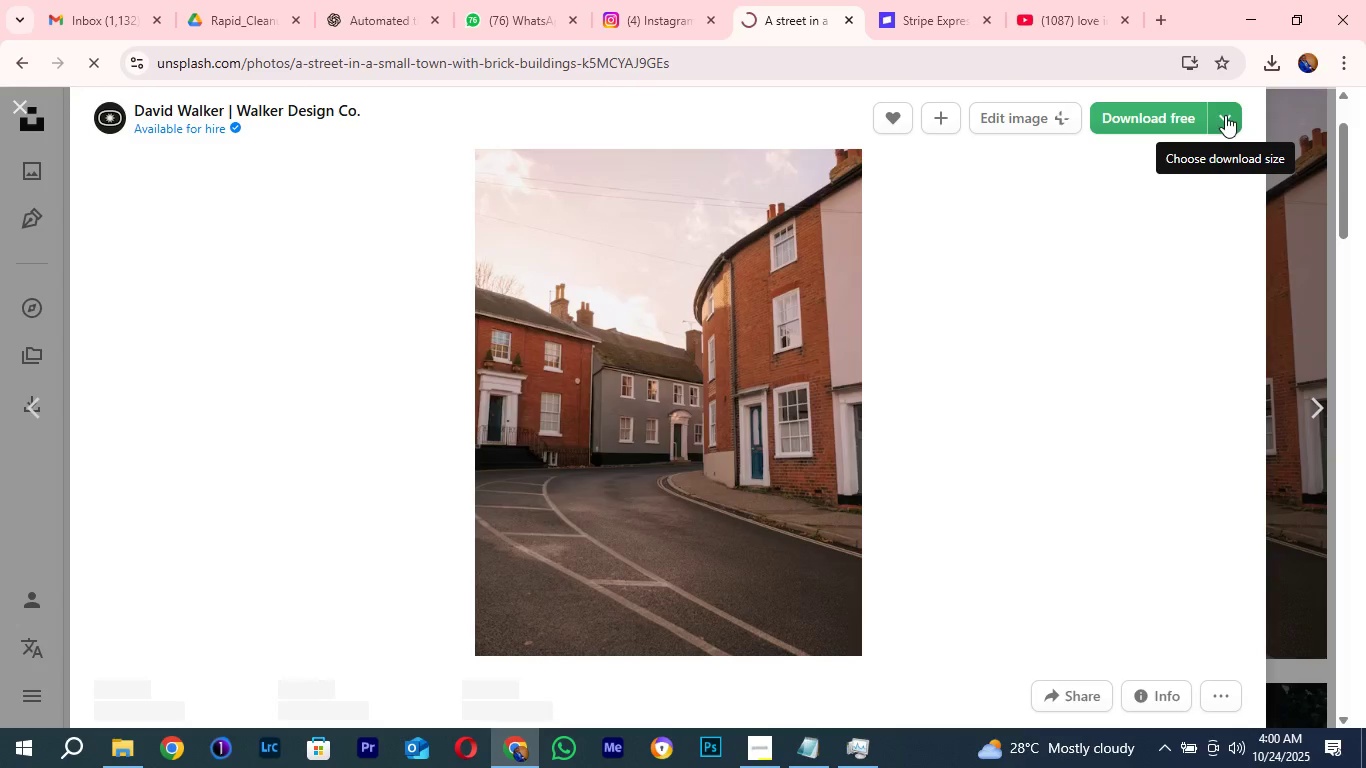 
left_click([1225, 115])
 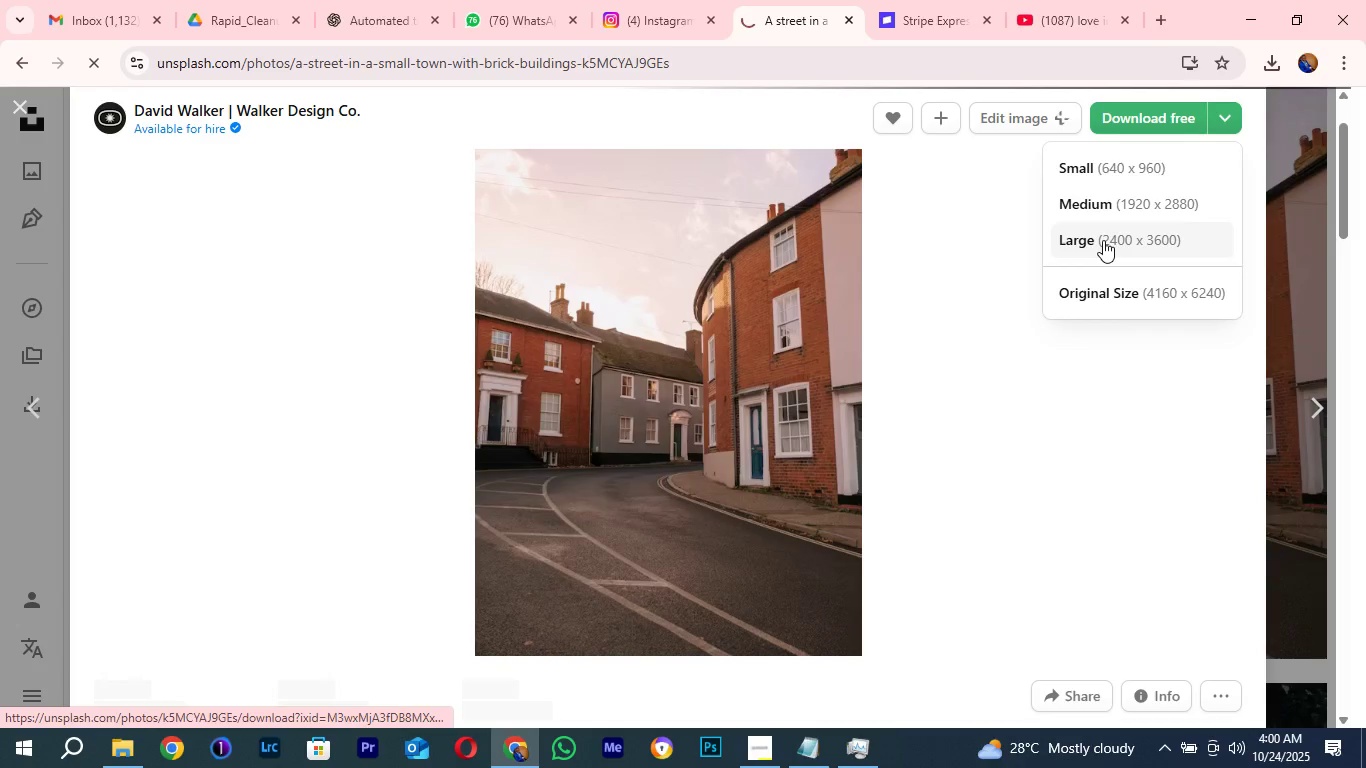 
left_click([1103, 240])
 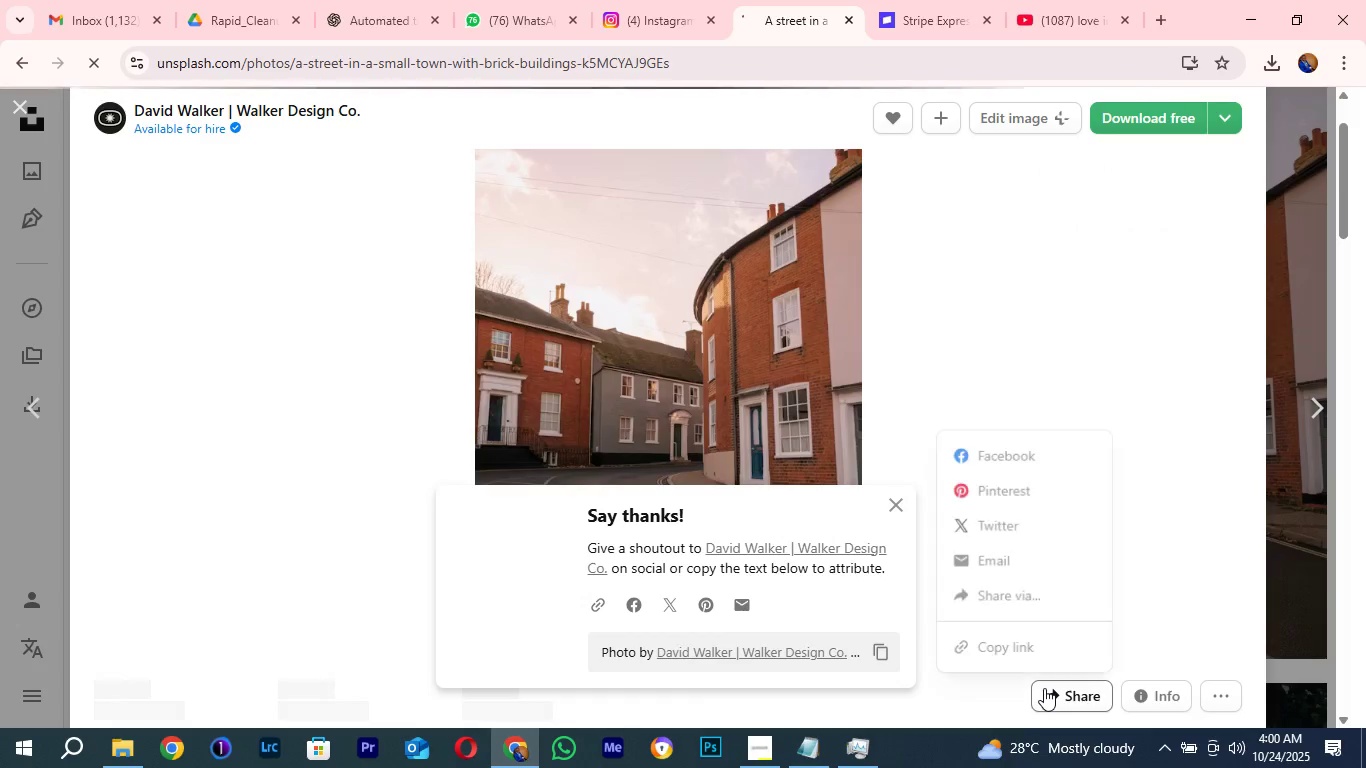 
left_click([1044, 688])
 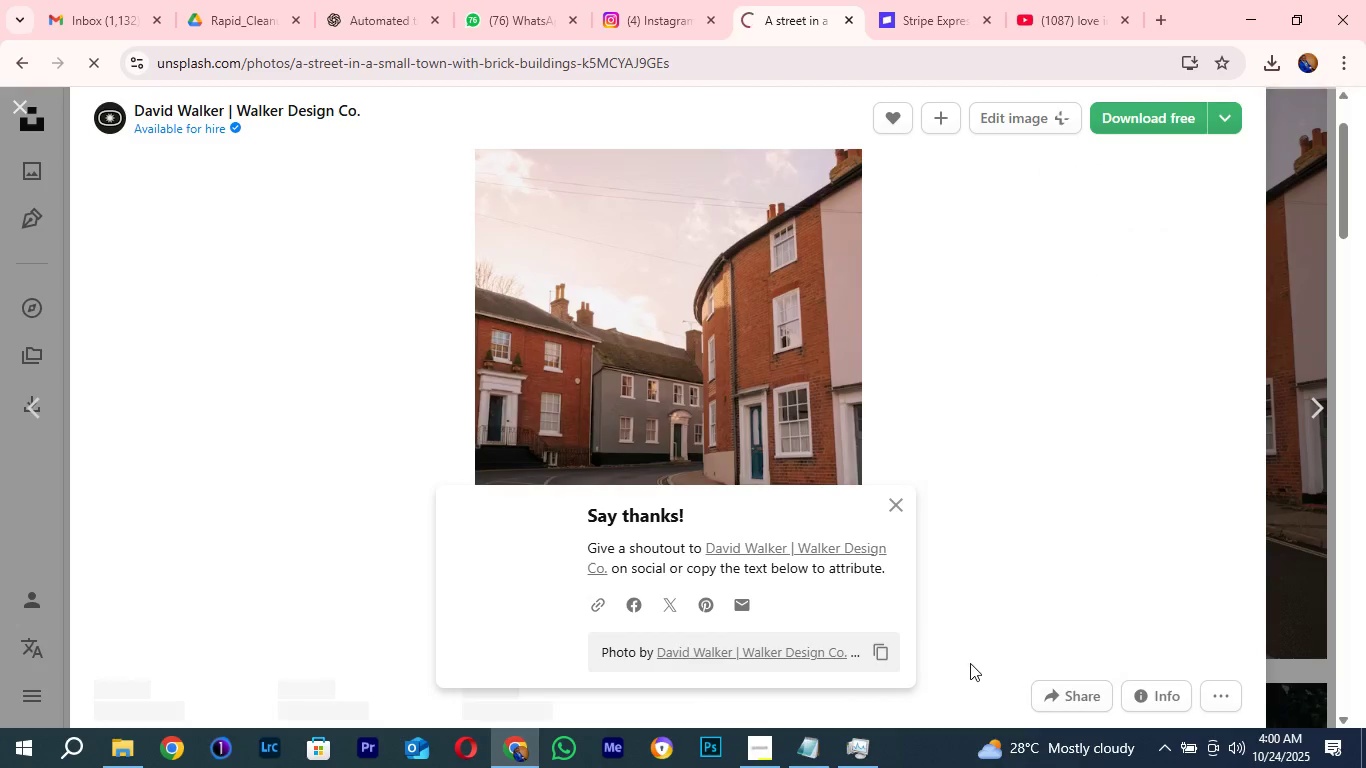 
left_click([1002, 650])
 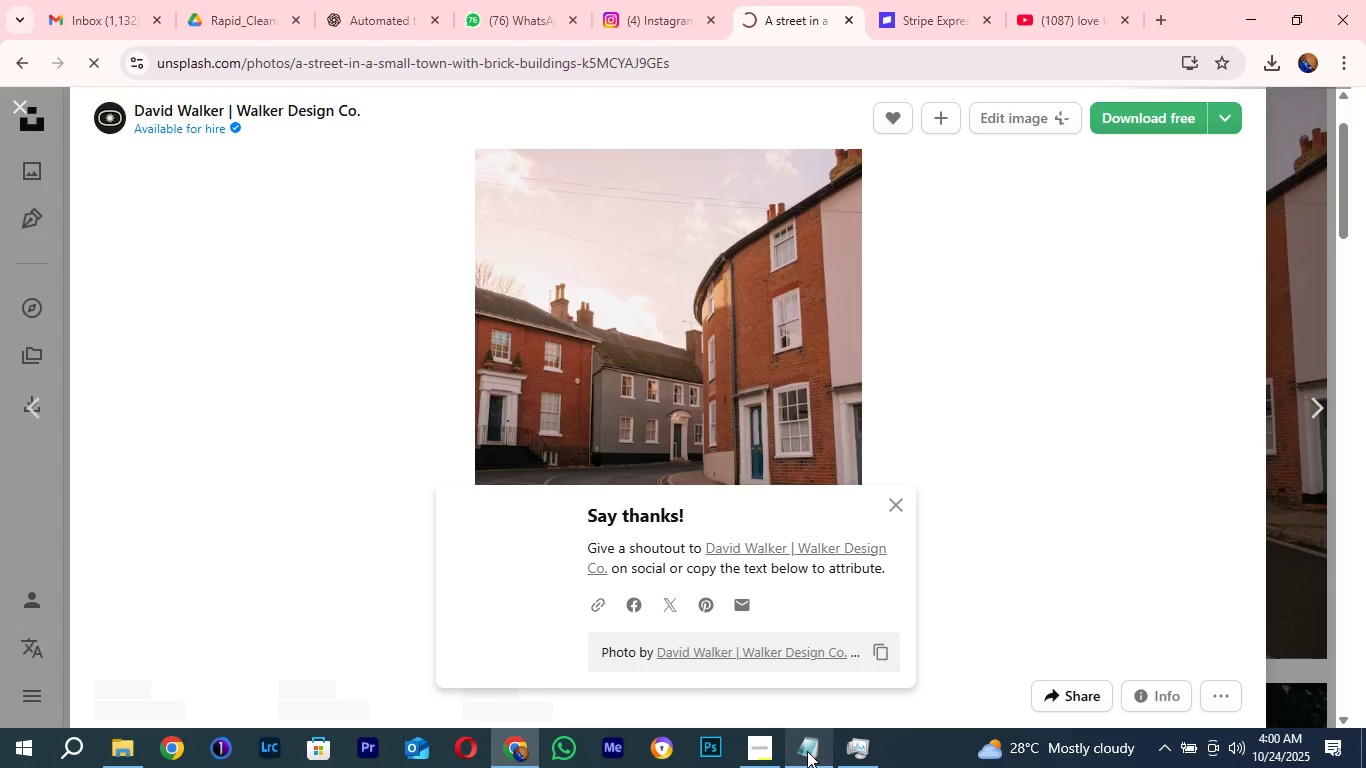 
left_click([807, 751])
 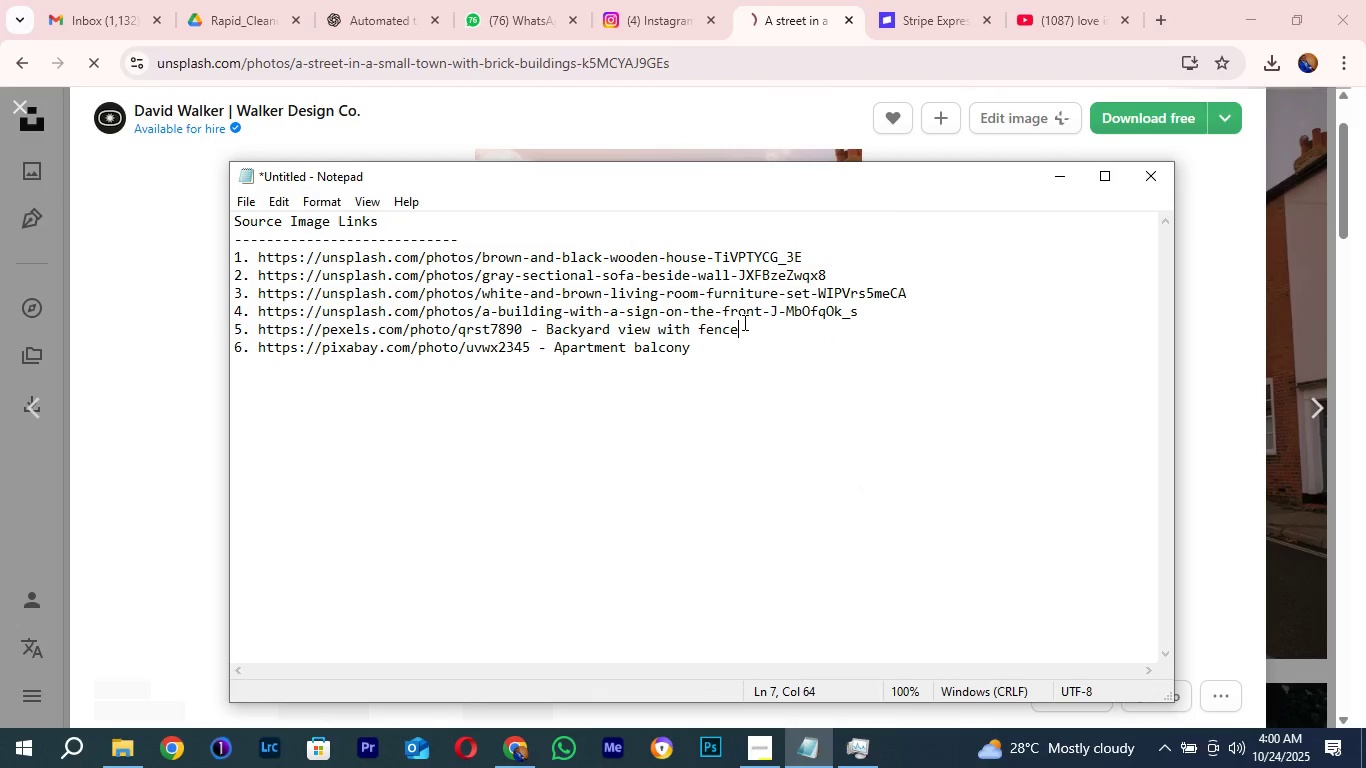 
left_click_drag(start_coordinate=[743, 322], to_coordinate=[260, 337])
 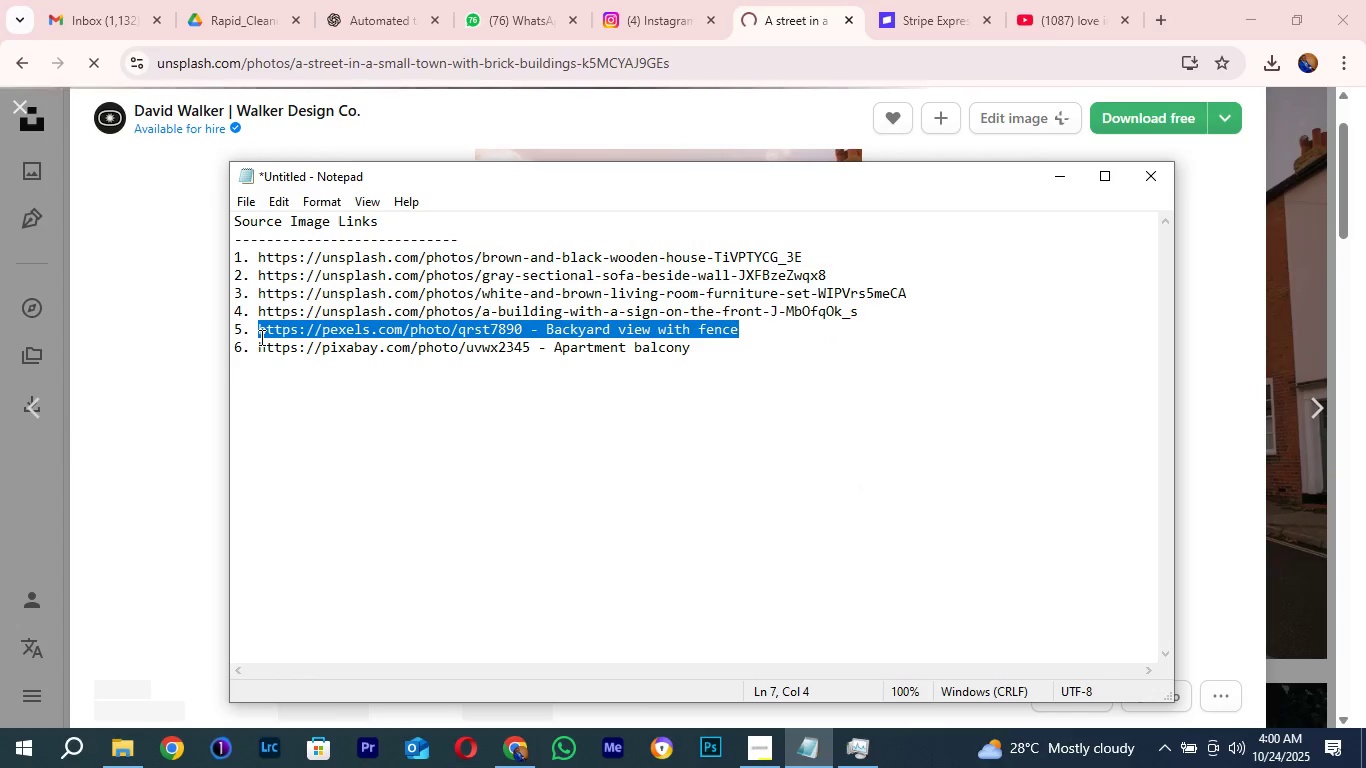 
key(Control+V)
 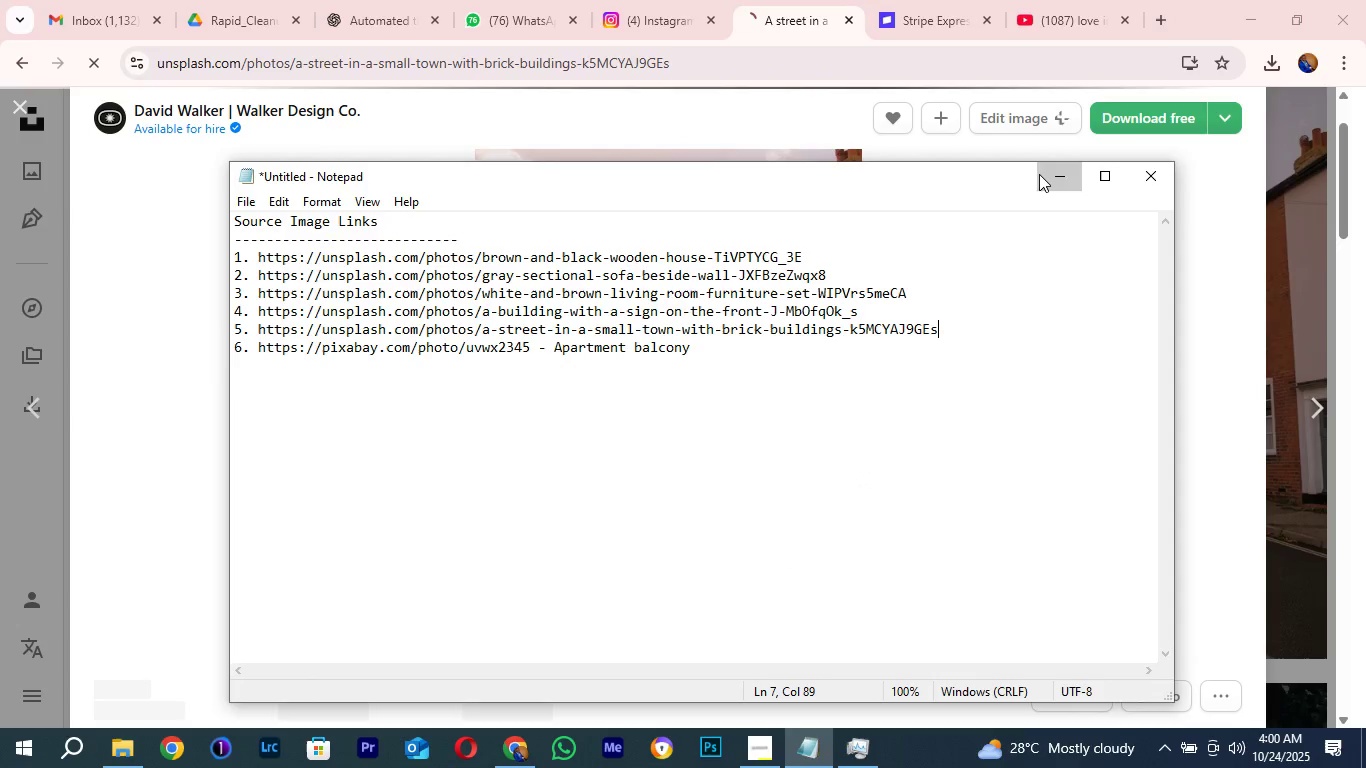 
left_click([1039, 174])
 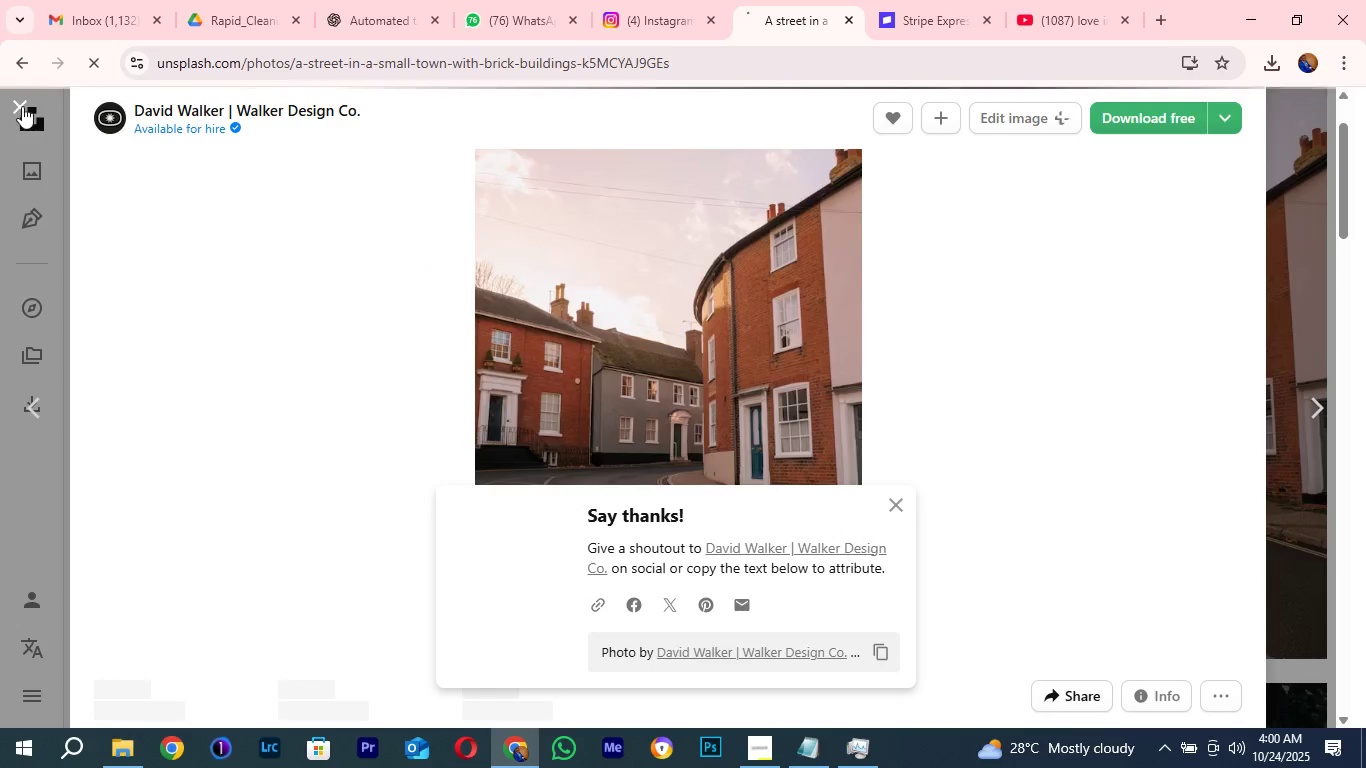 
left_click([22, 106])
 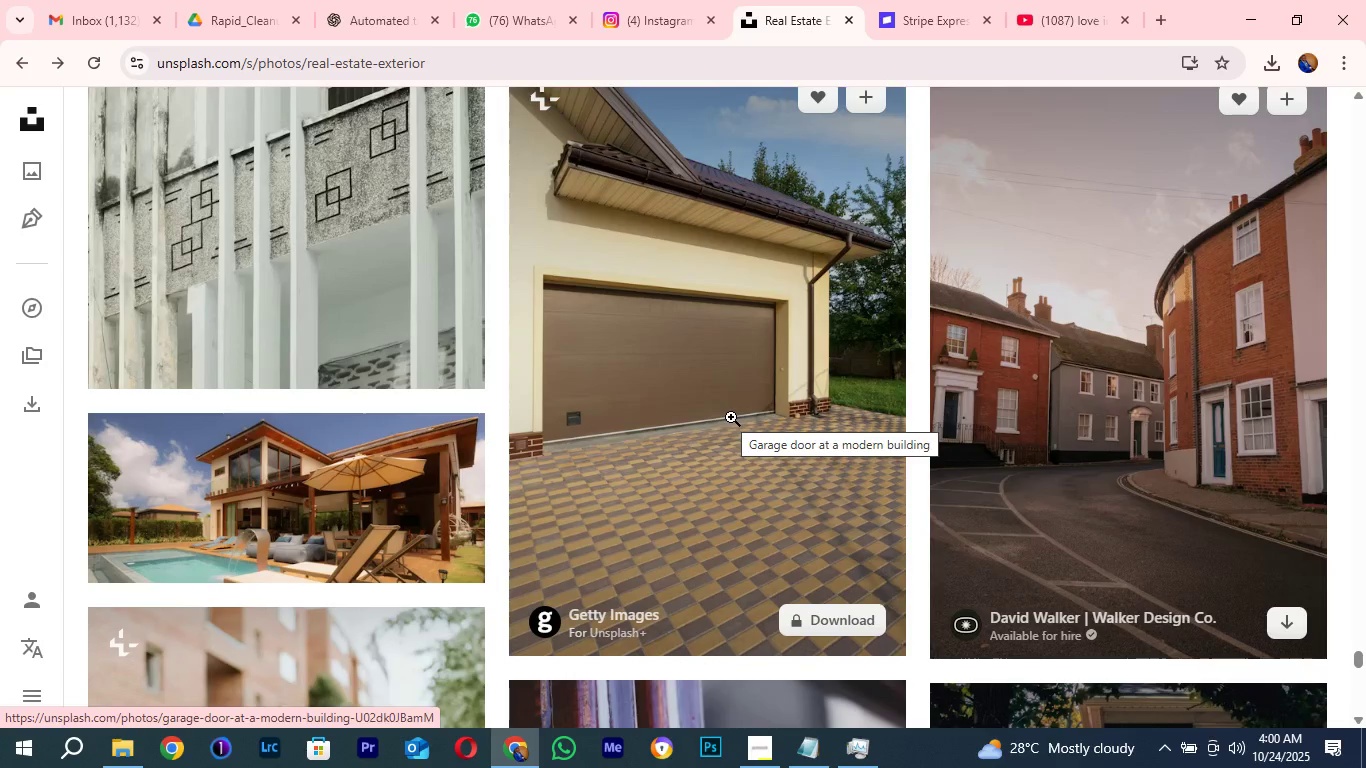 
scroll: coordinate [815, 542], scroll_direction: down, amount: 17.0
 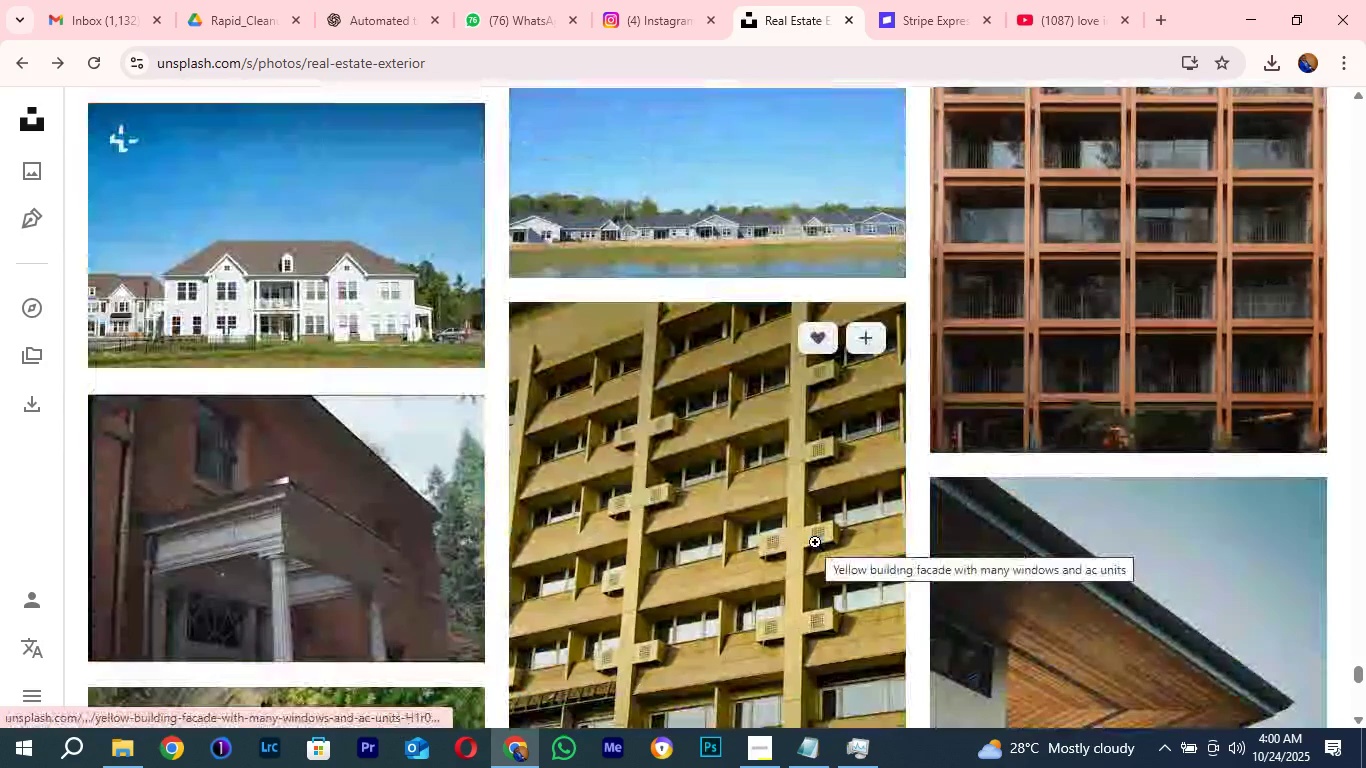 
scroll: coordinate [815, 542], scroll_direction: down, amount: 5.0
 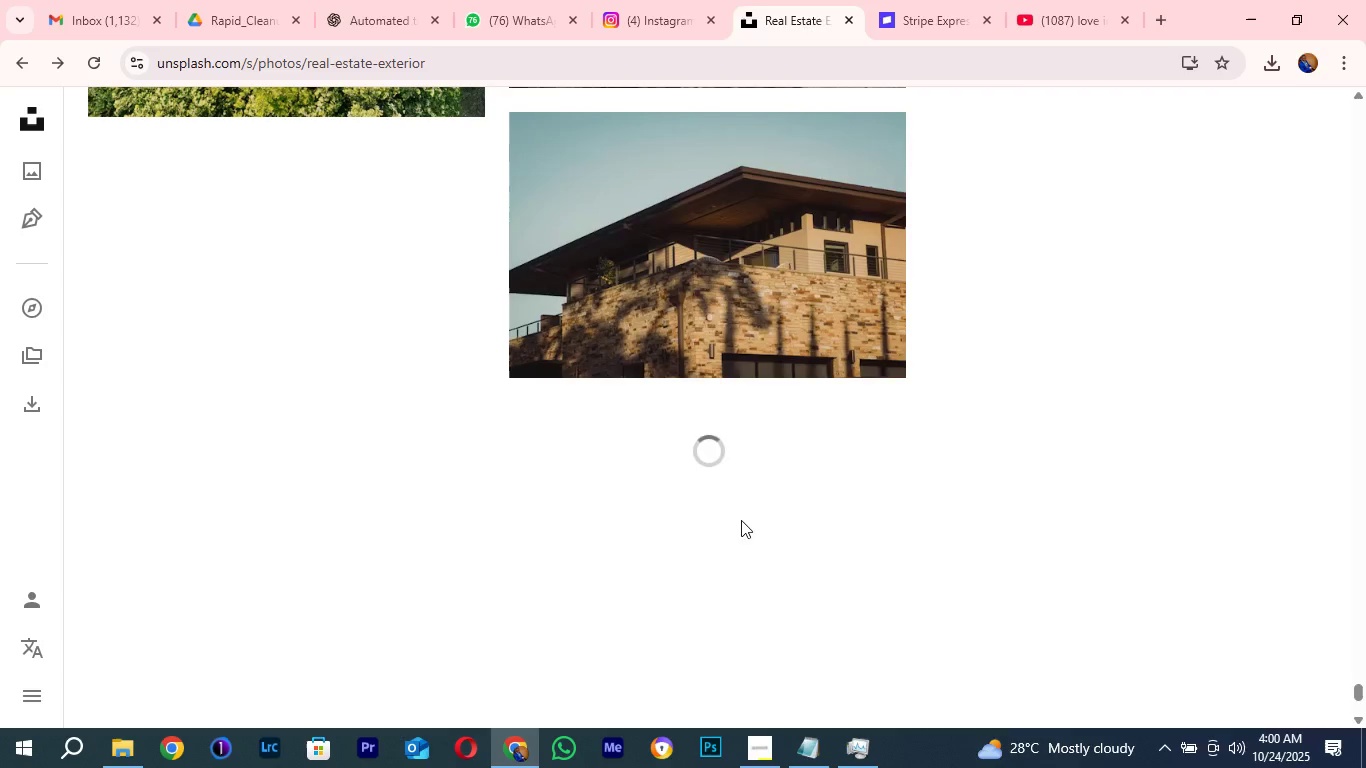 
left_click([1157, 754])
 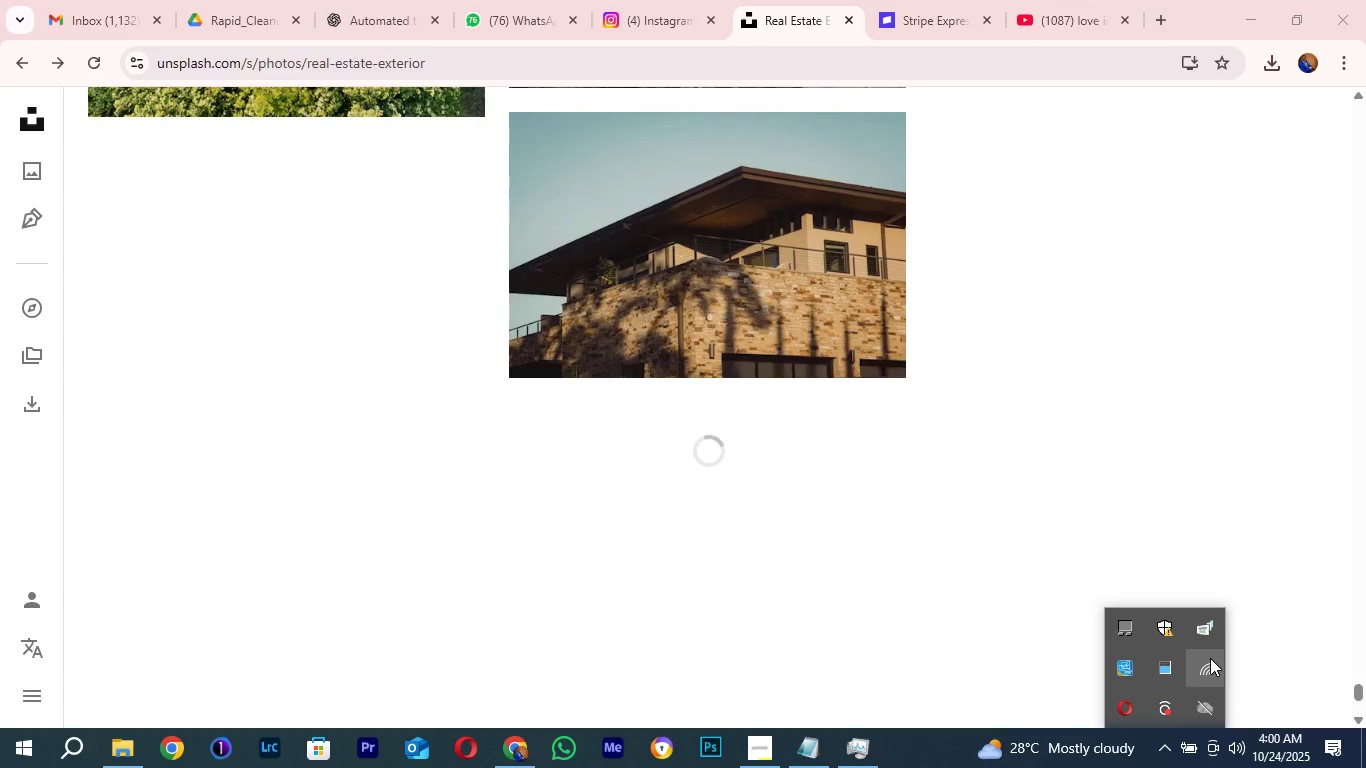 
left_click([1210, 658])
 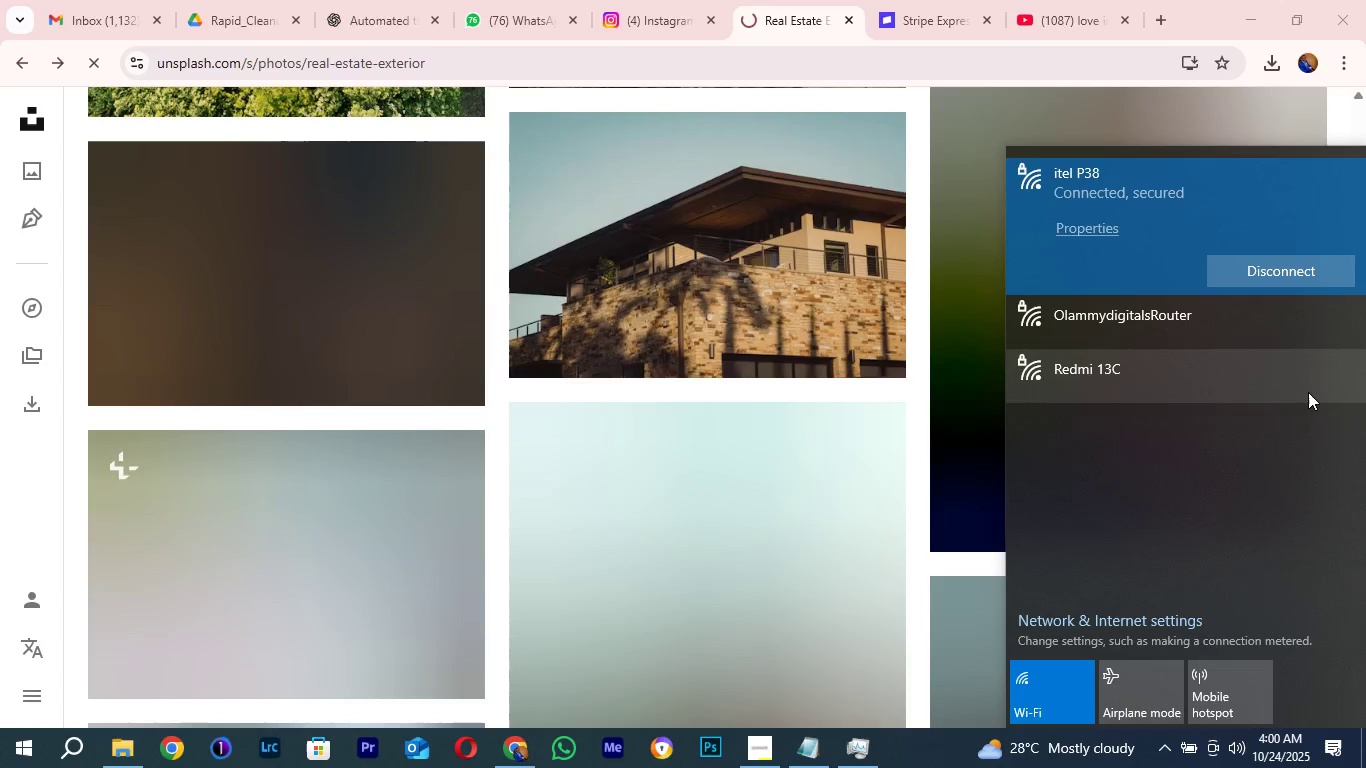 
wait(18.5)
 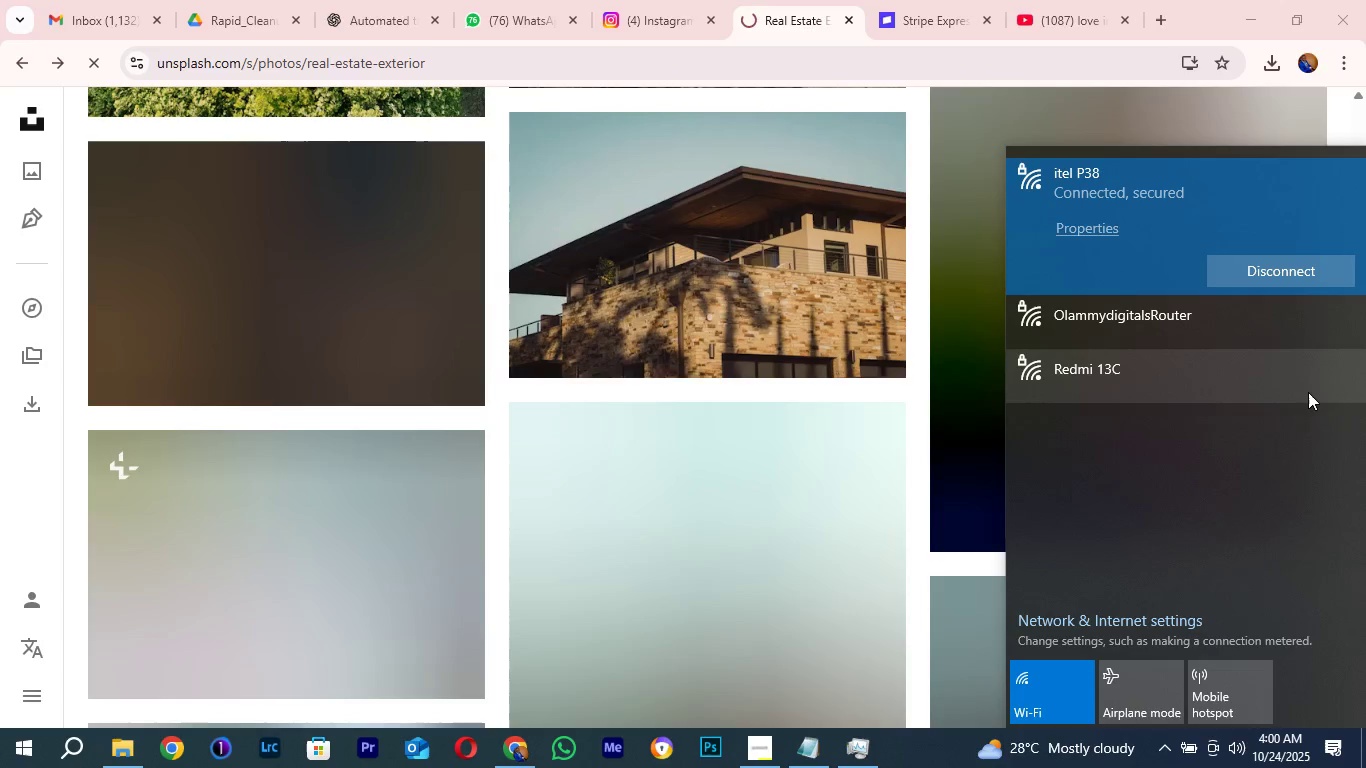 
left_click([1169, 752])
 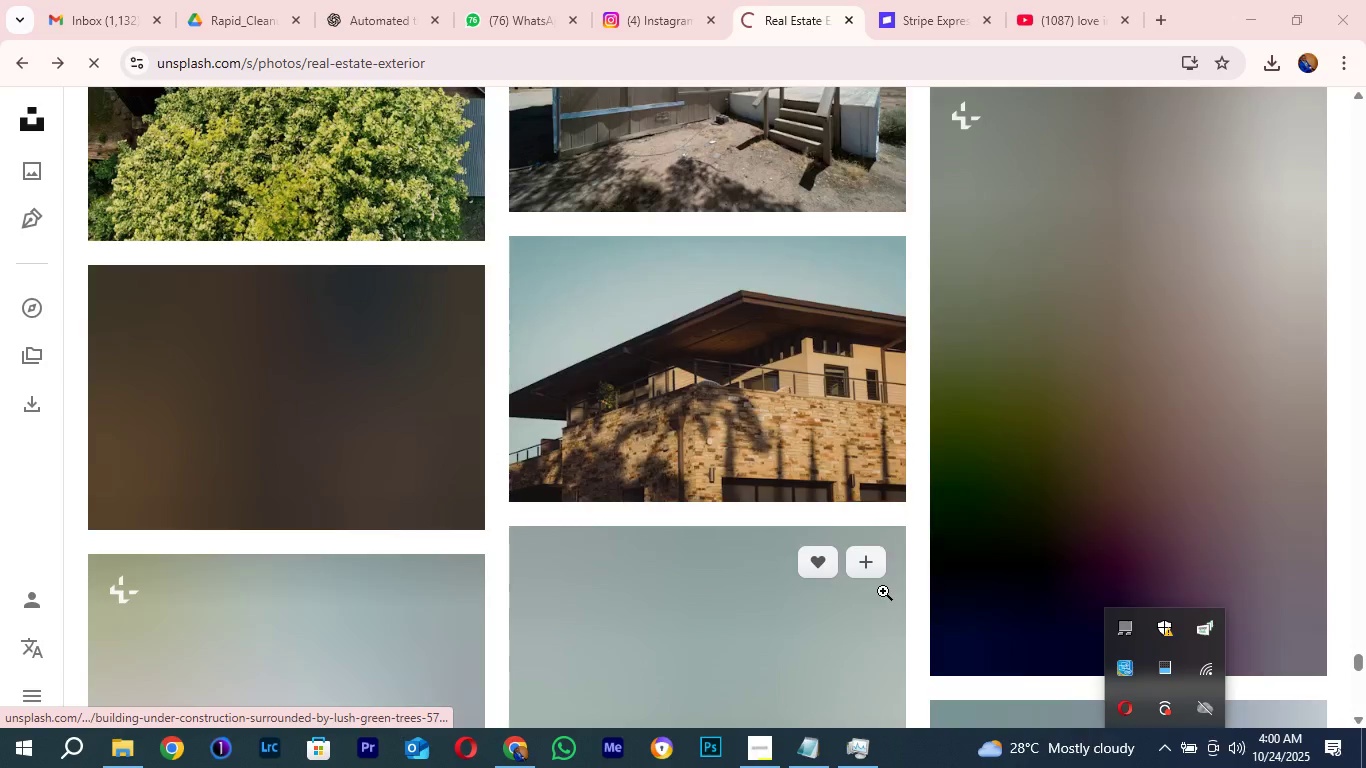 
scroll: coordinate [883, 591], scroll_direction: up, amount: 11.0
 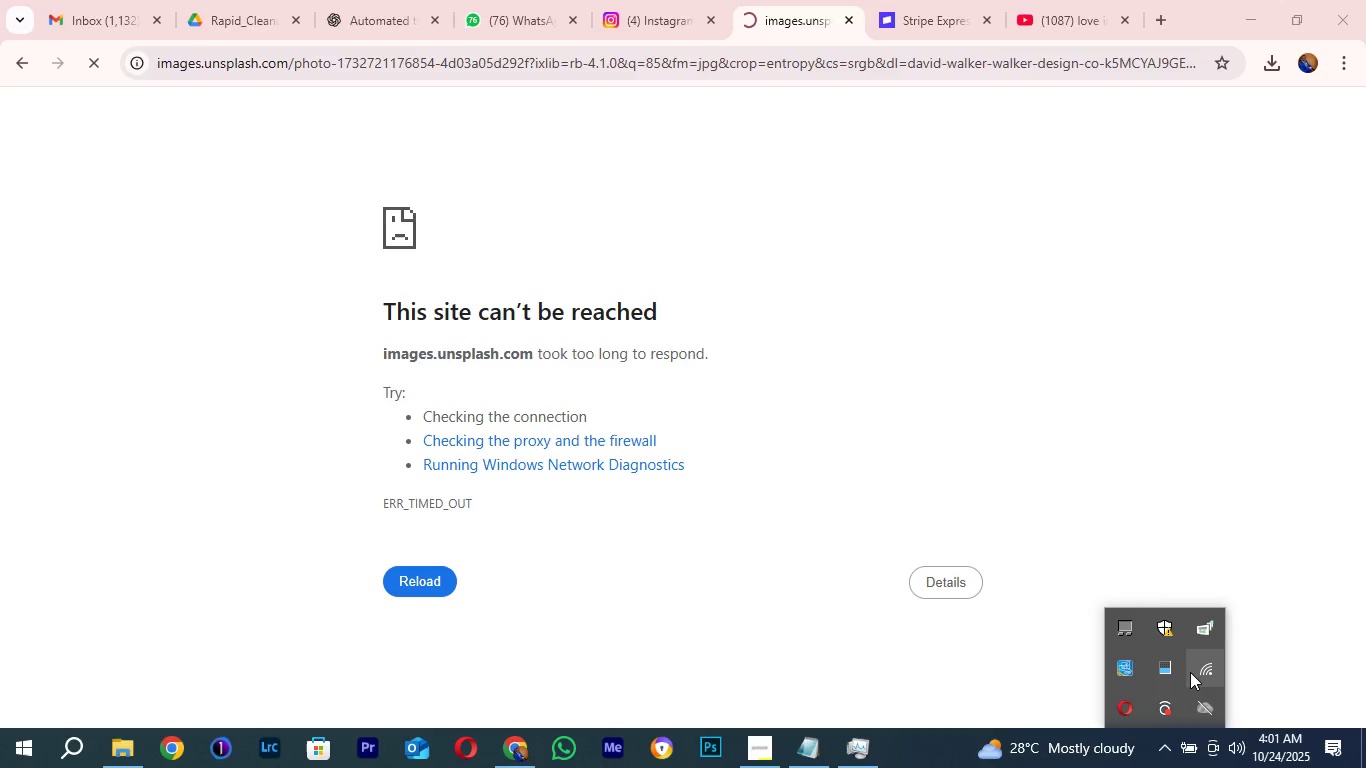 
left_click([1190, 672])
 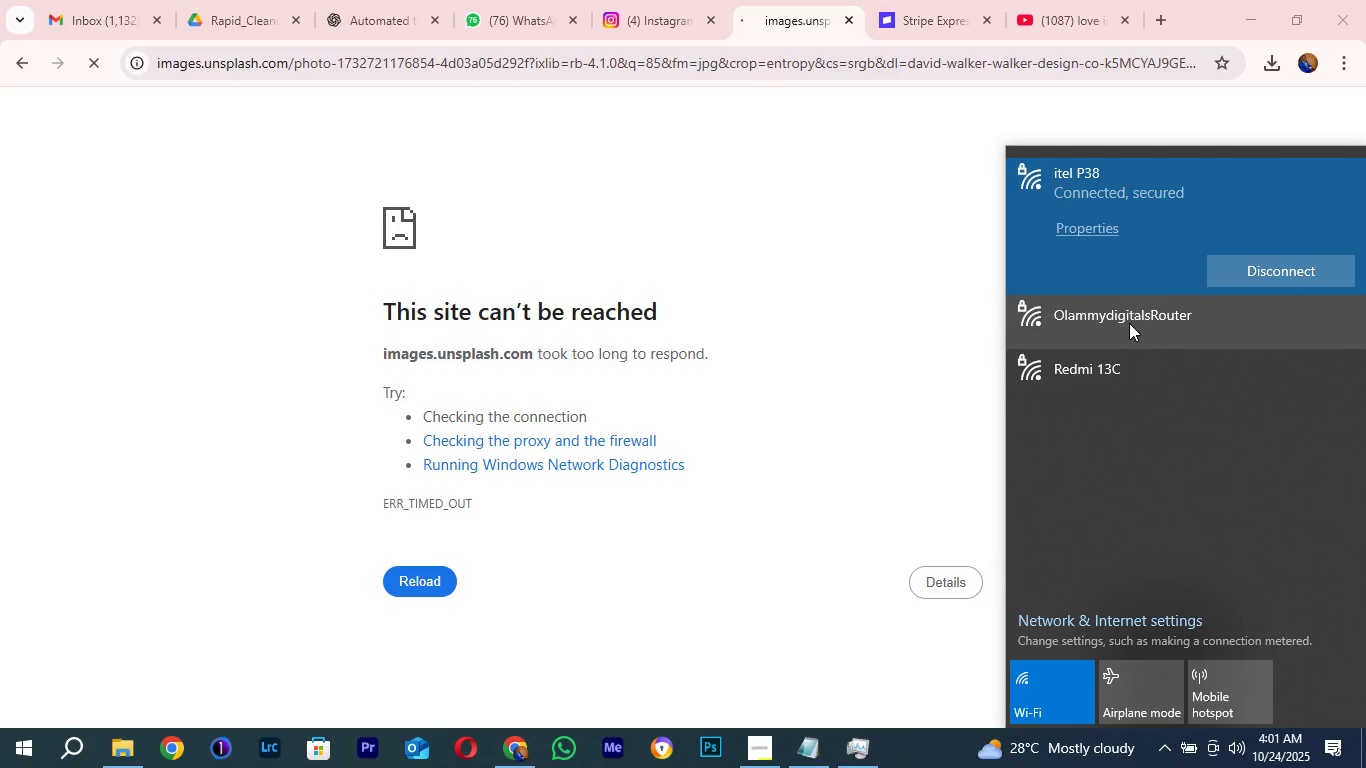 
left_click([1129, 323])
 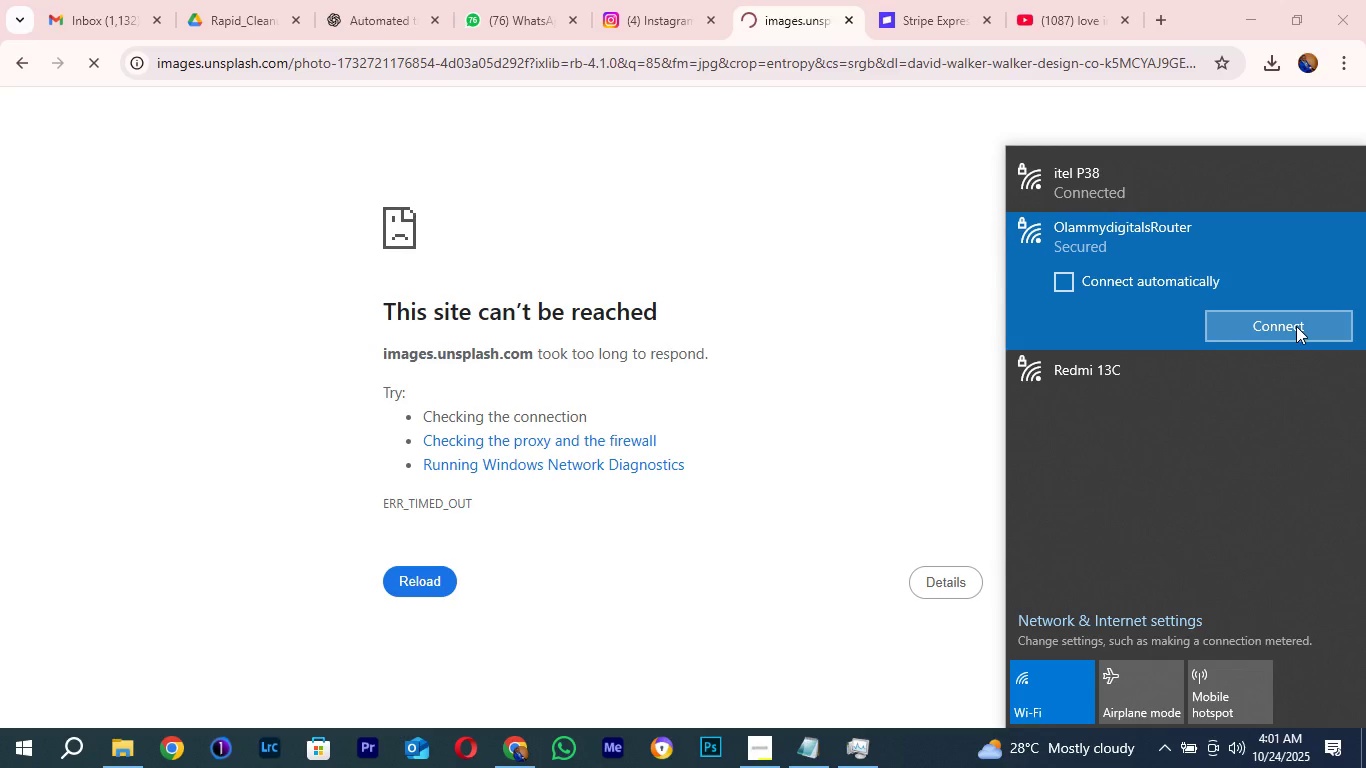 
left_click([1296, 326])
 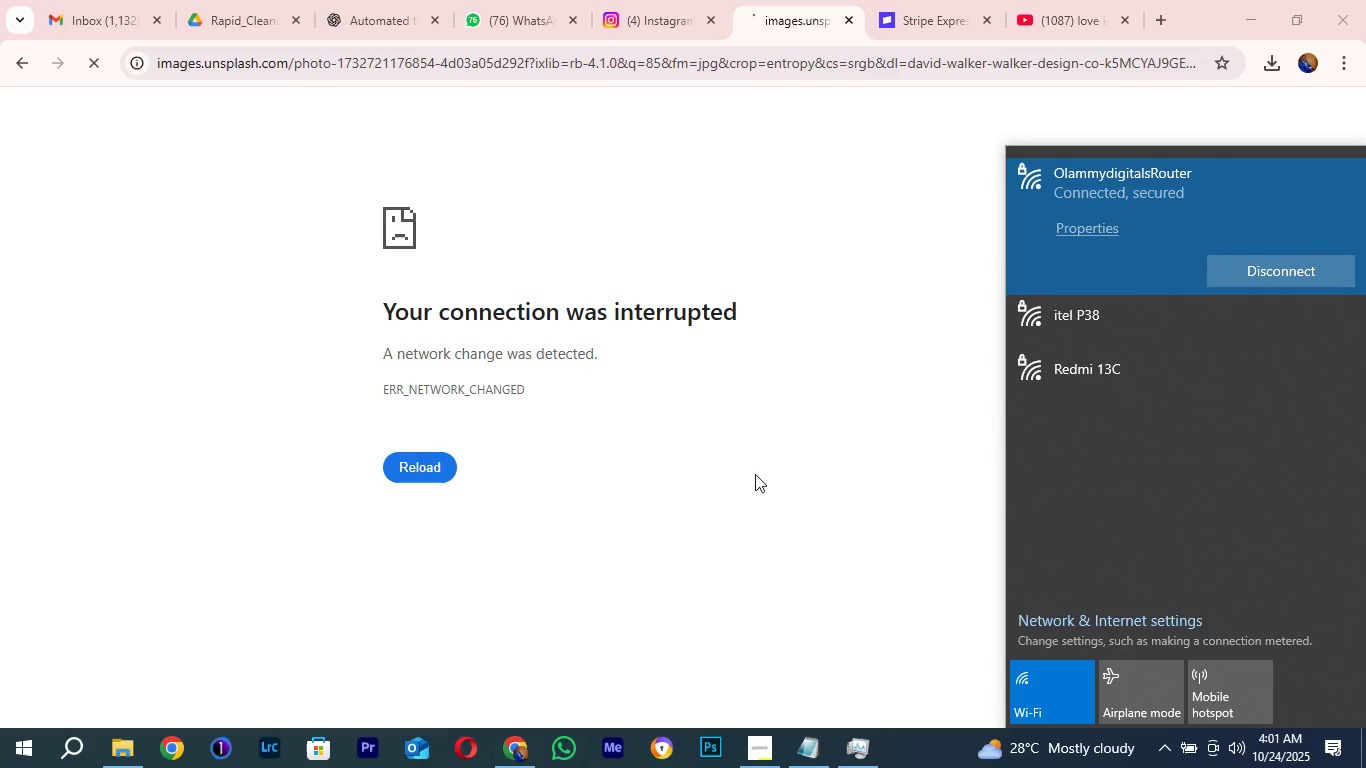 
left_click([807, 326])
 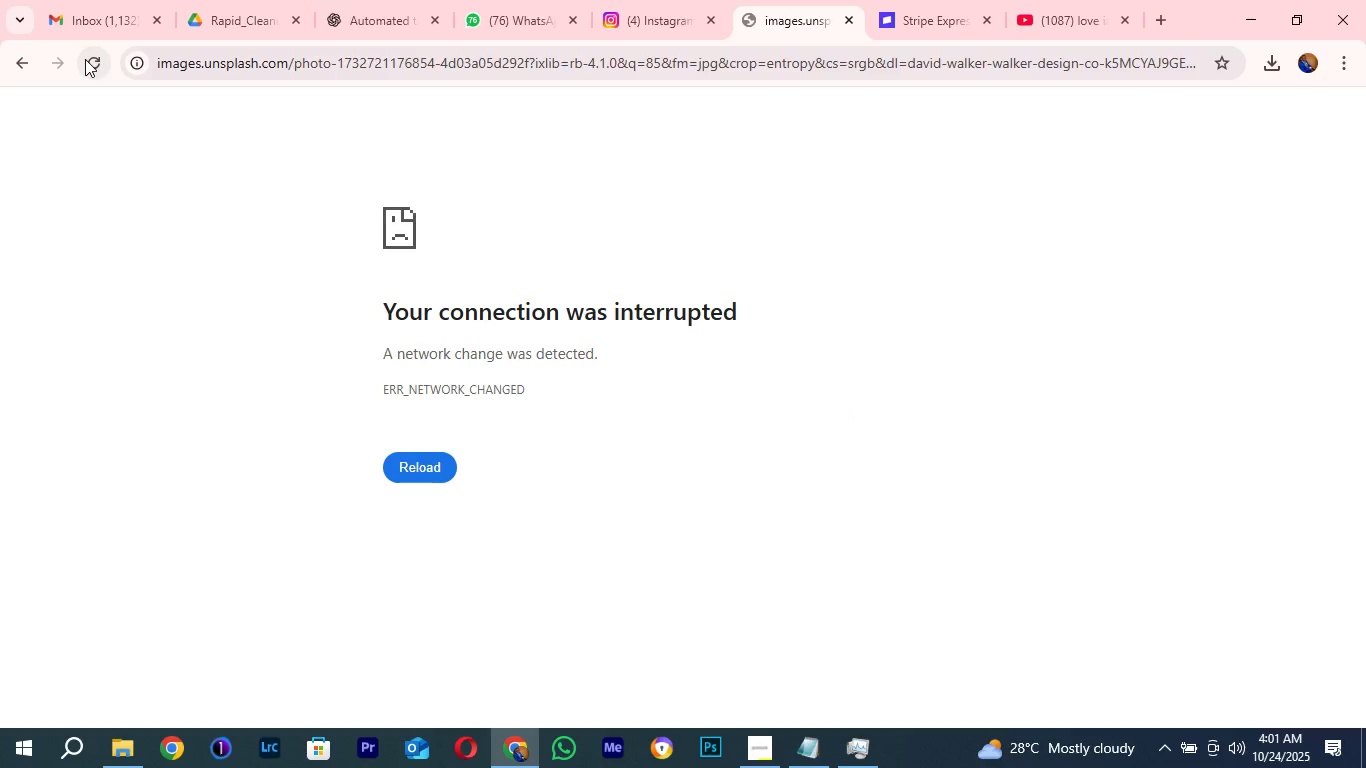 
left_click([85, 59])
 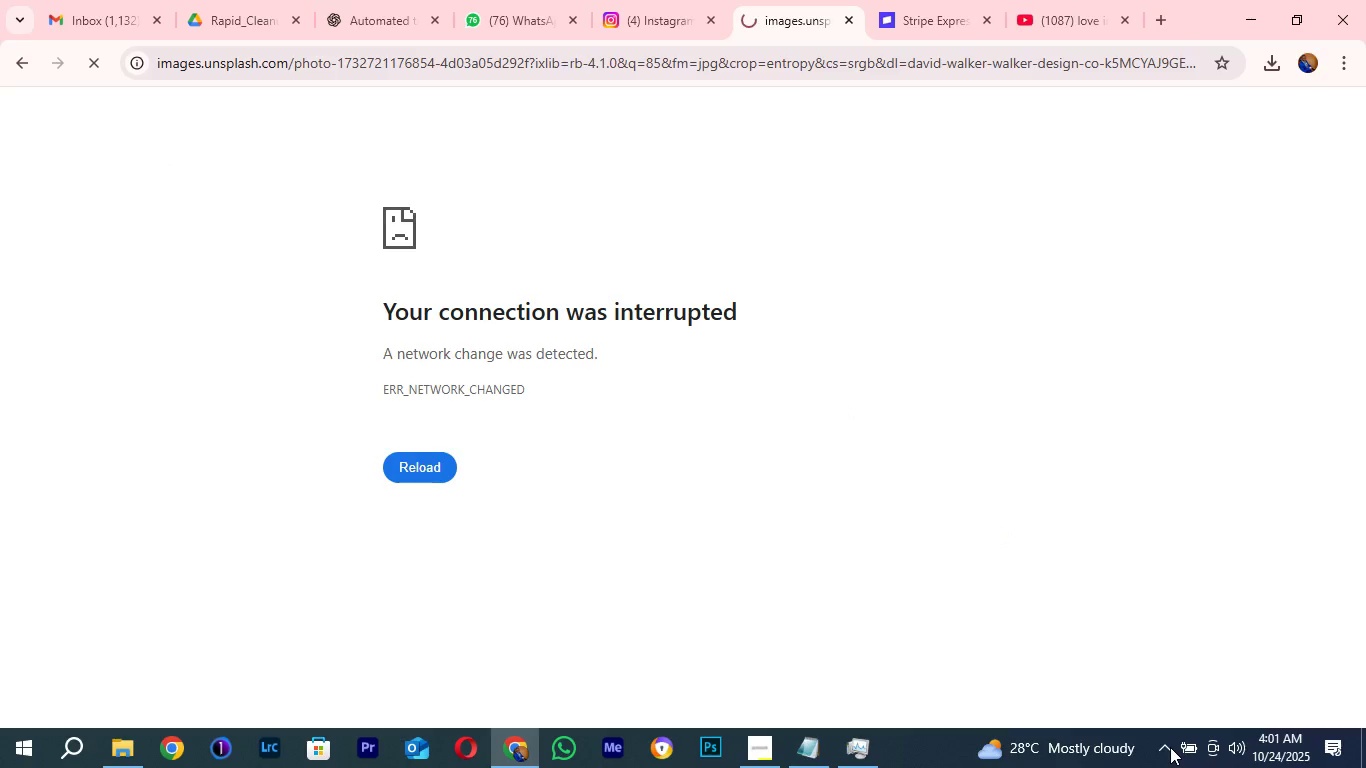 
left_click([1170, 747])
 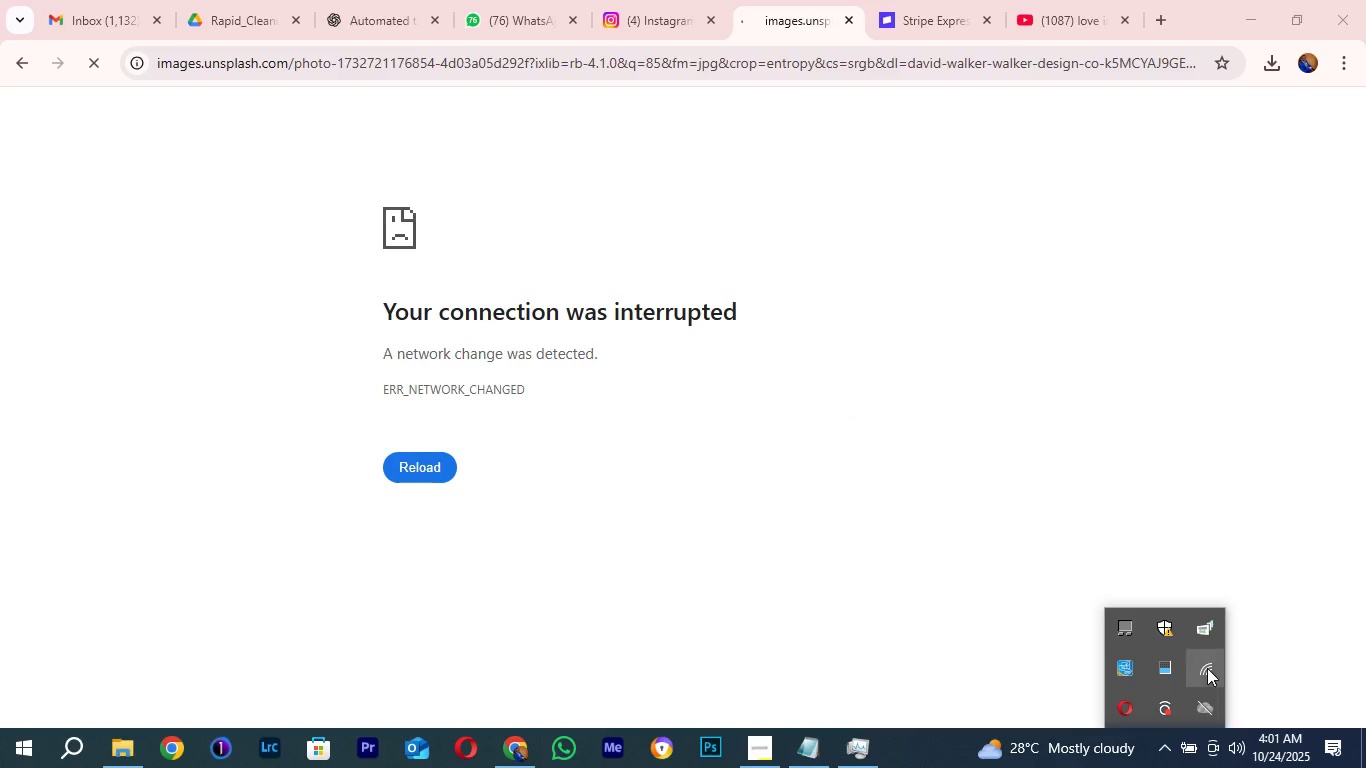 
left_click([1207, 668])
 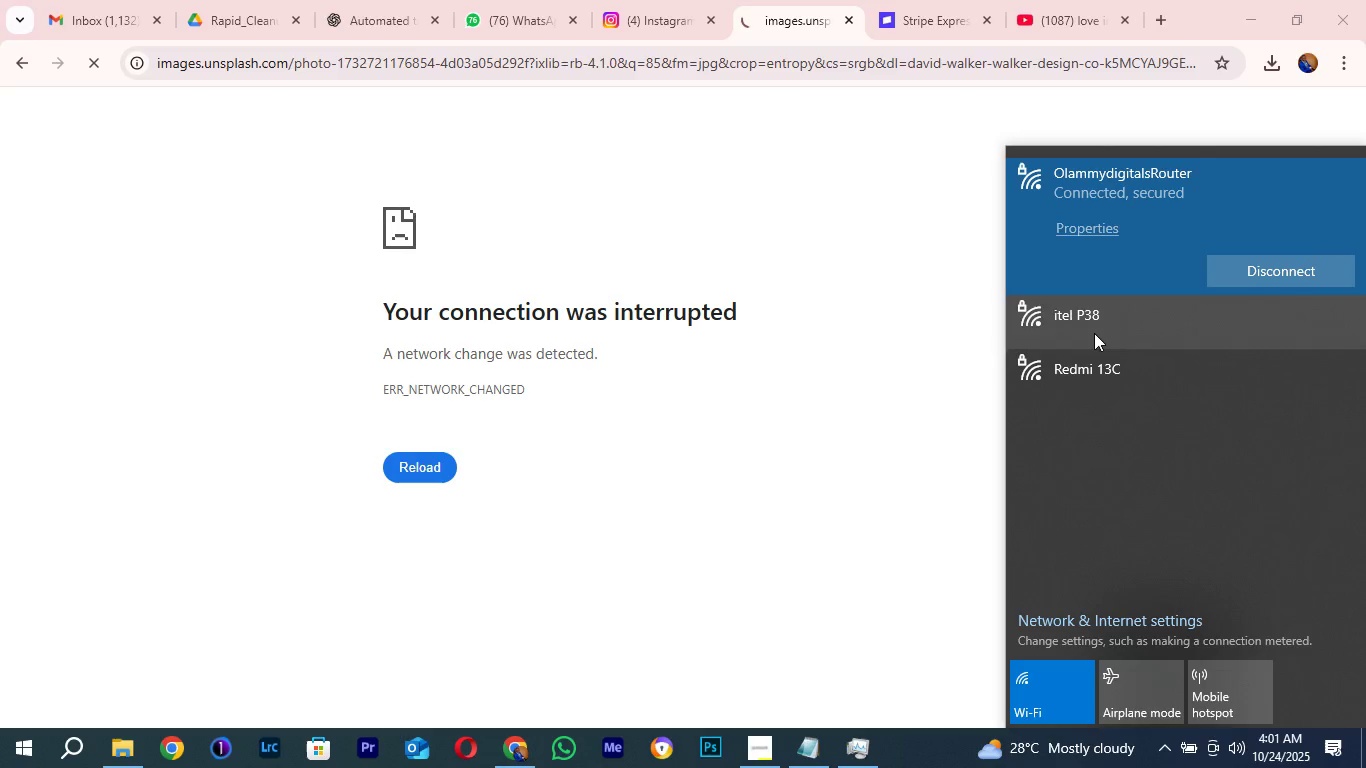 
left_click([1094, 333])
 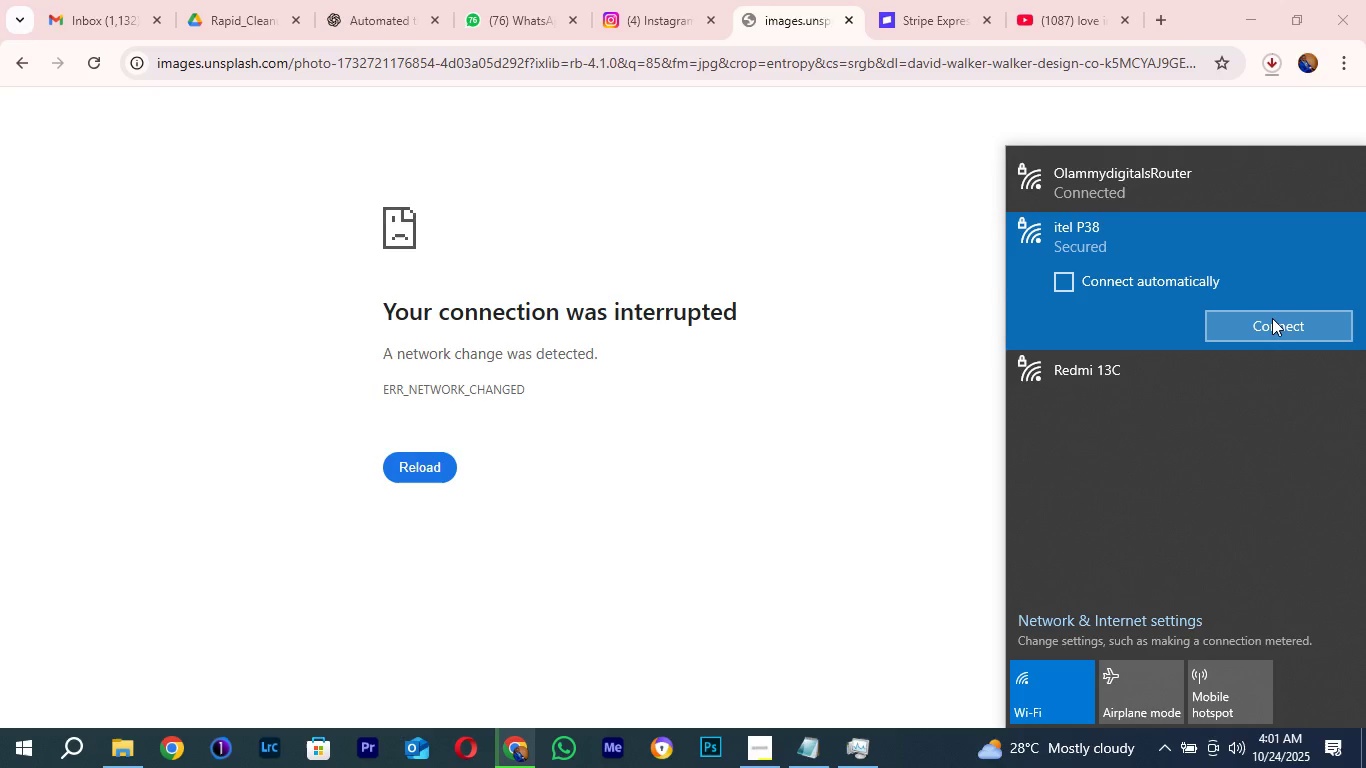 
left_click([1272, 318])
 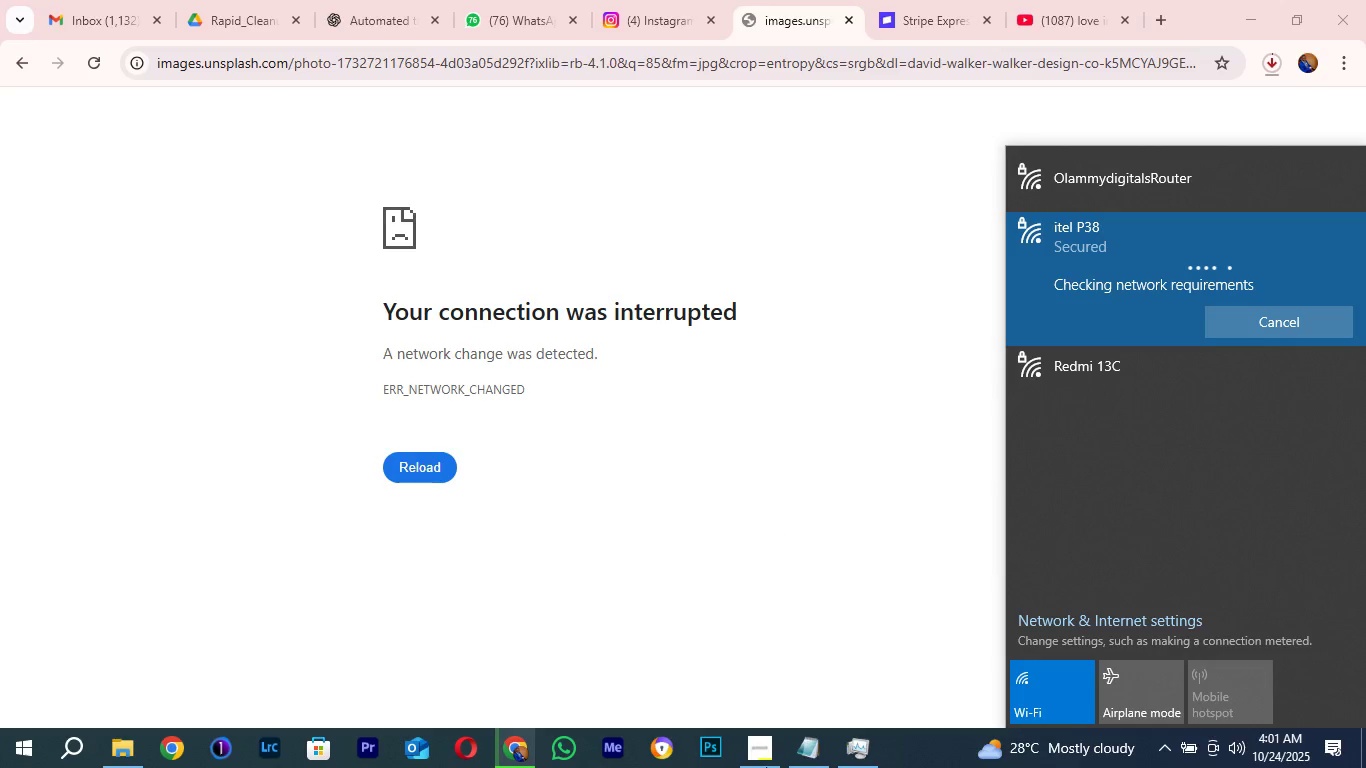 
left_click([765, 767])
 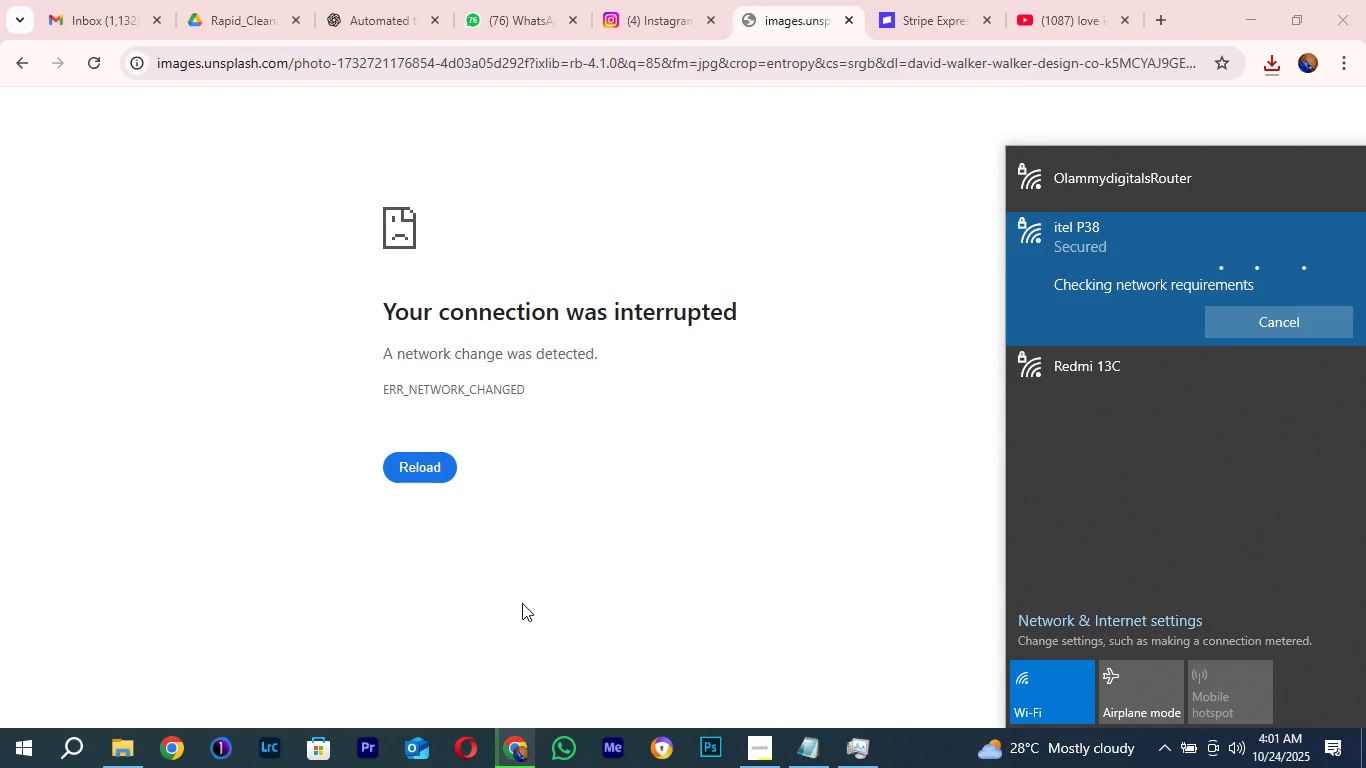 
wait(5.3)
 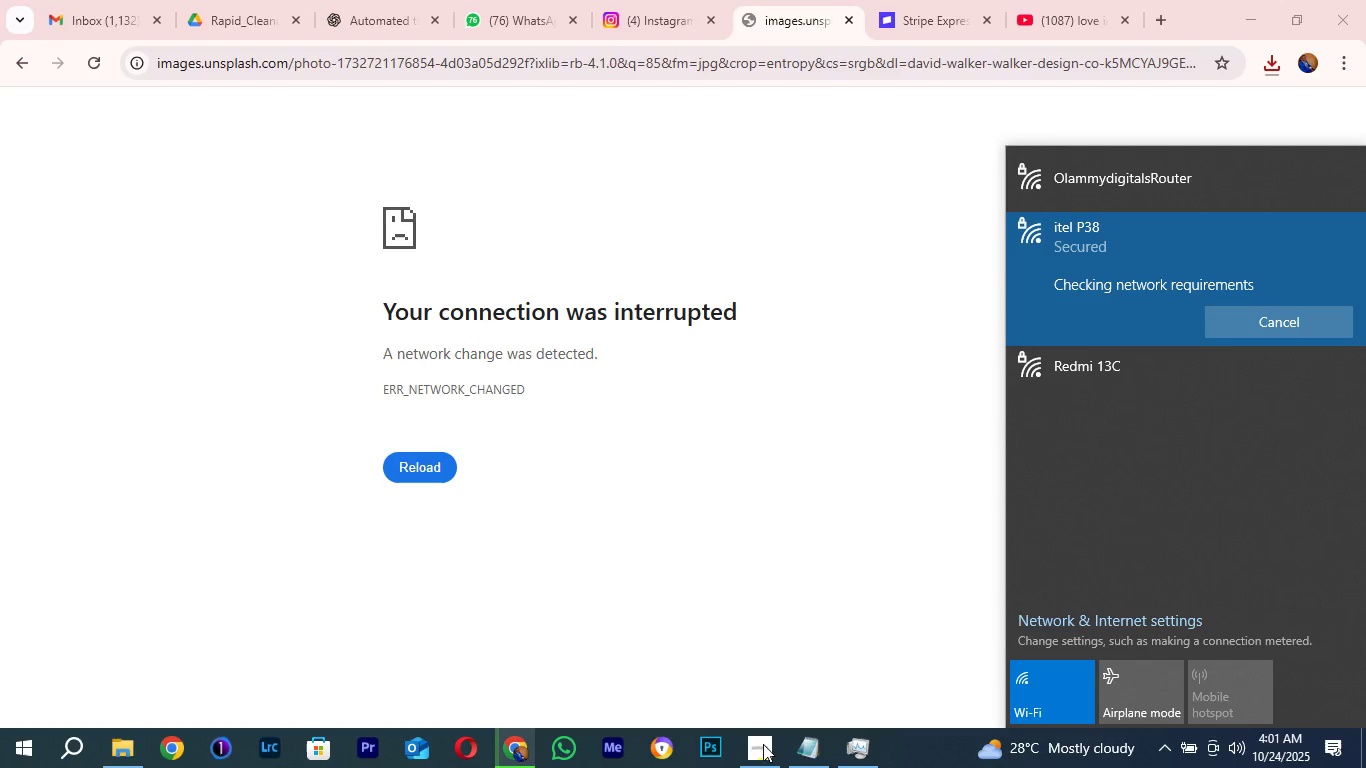 
left_click([546, 580])
 